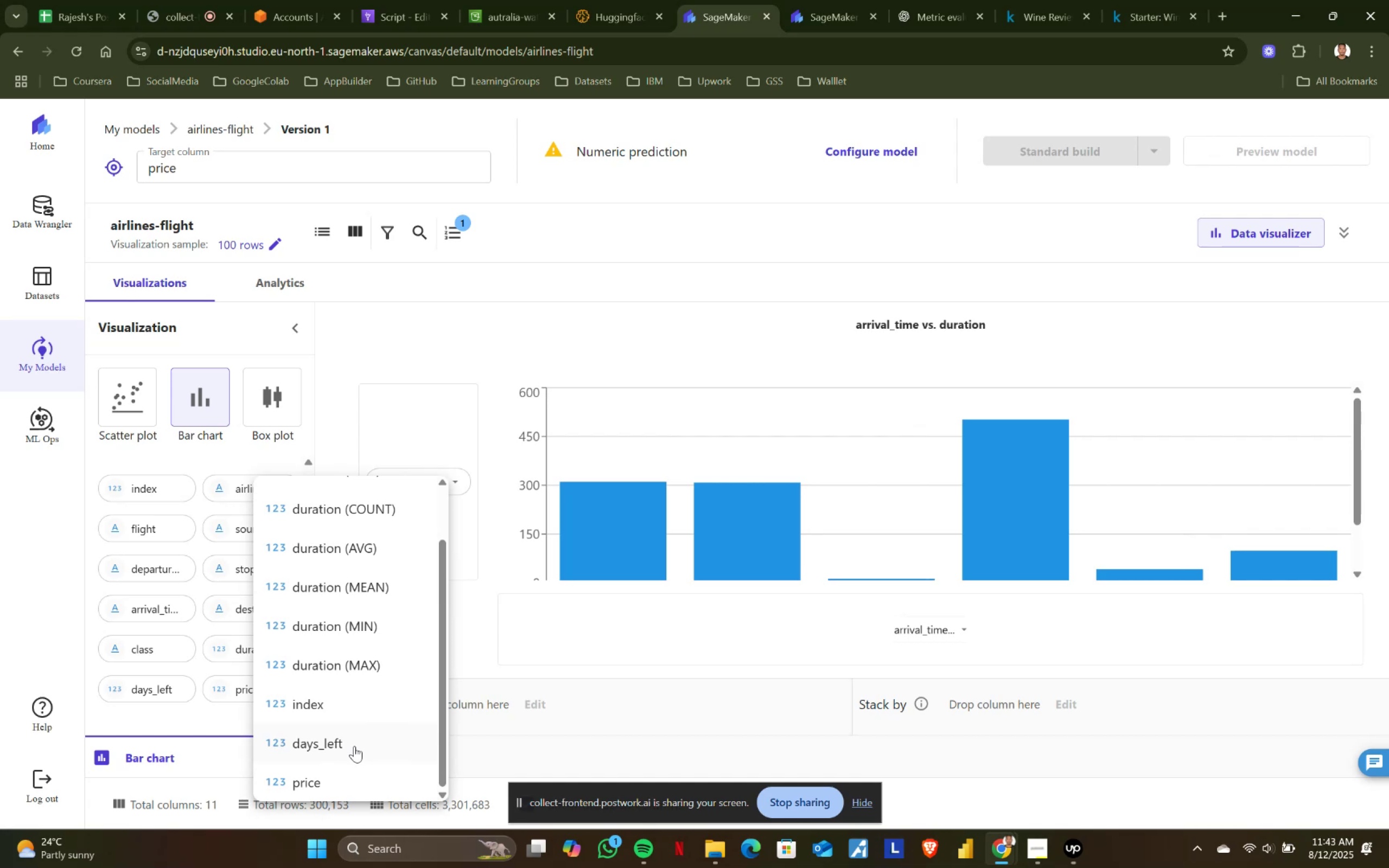 
scroll: coordinate [348, 652], scroll_direction: up, amount: 6.0
 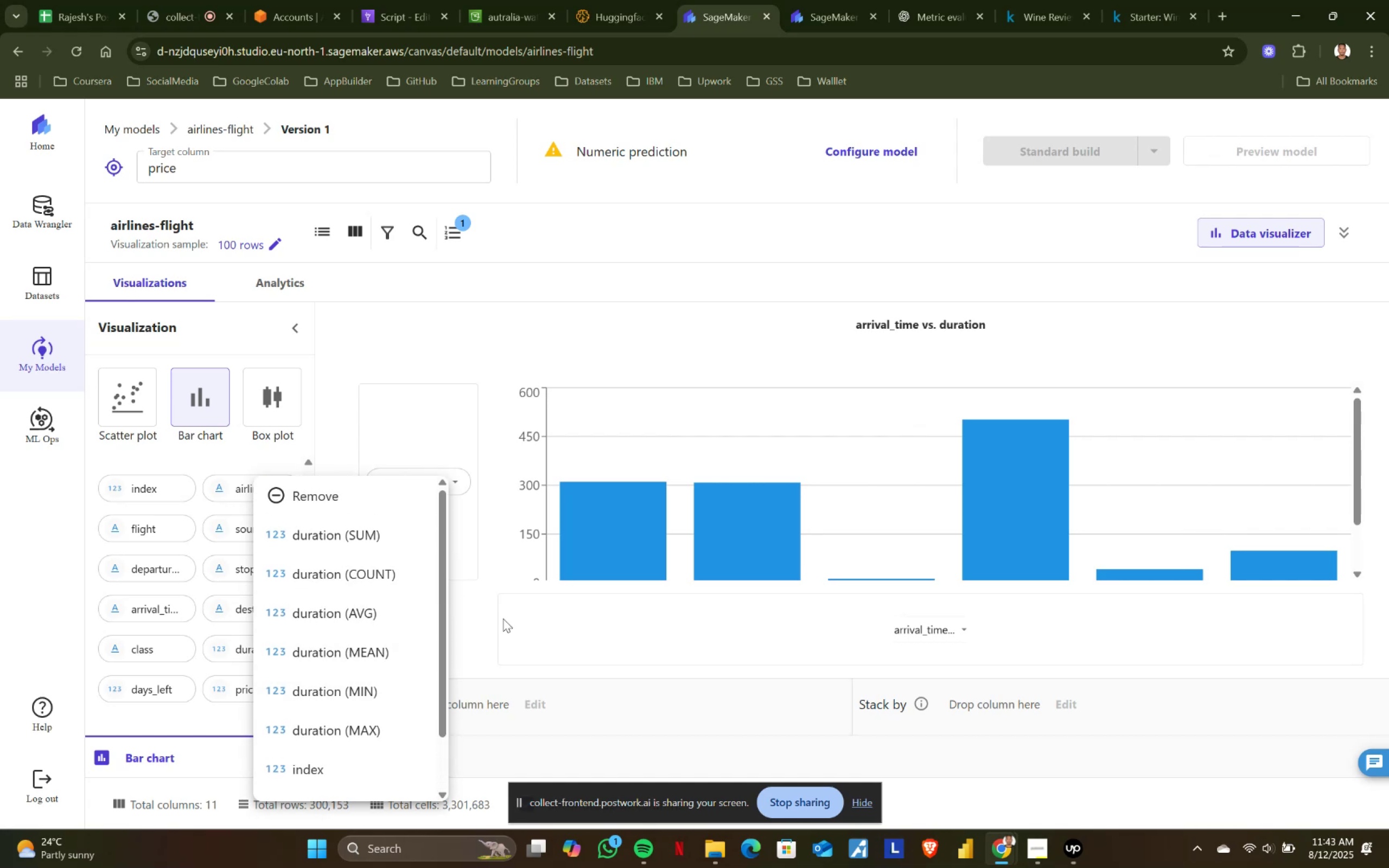 
left_click([547, 629])
 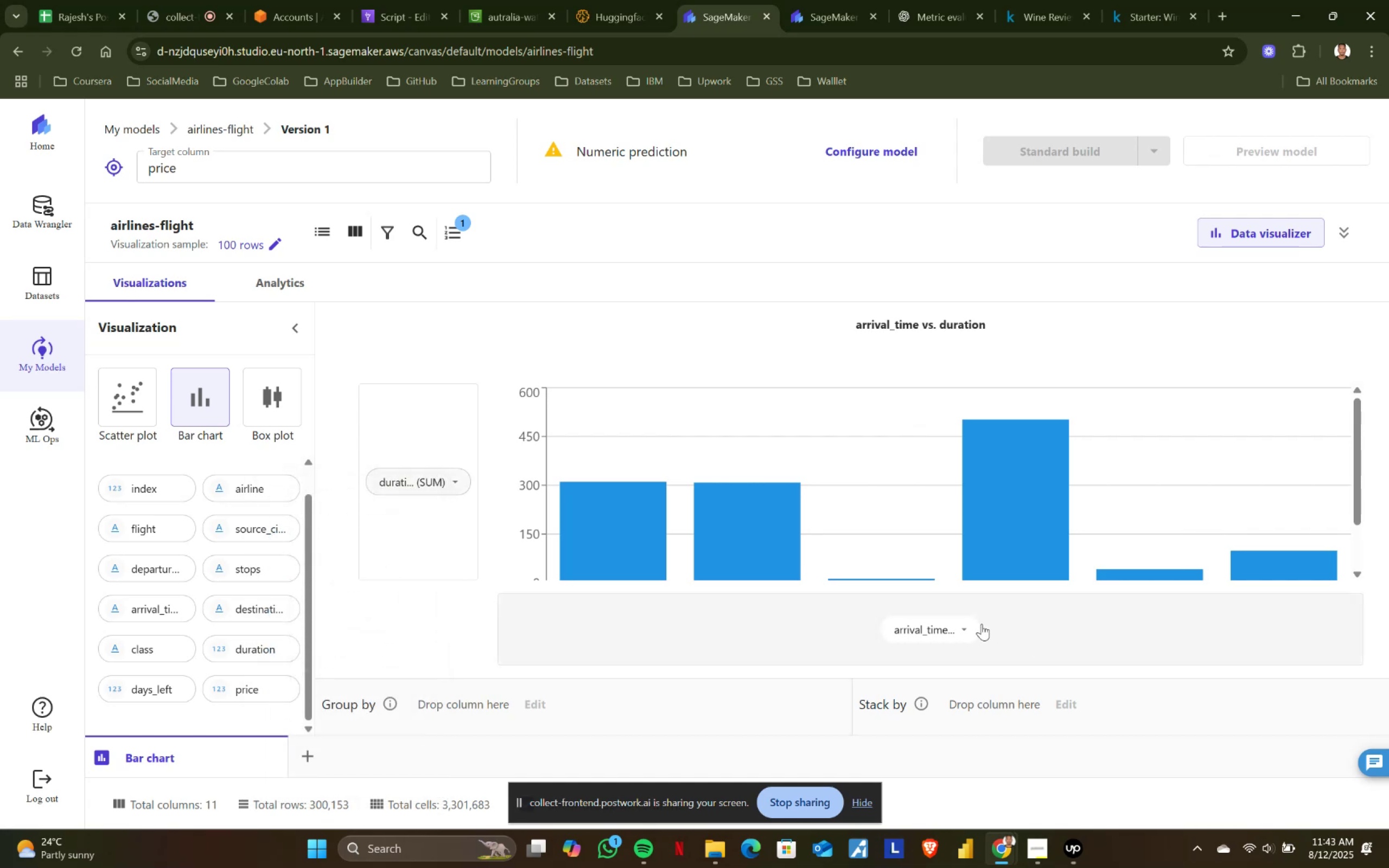 
left_click([961, 624])
 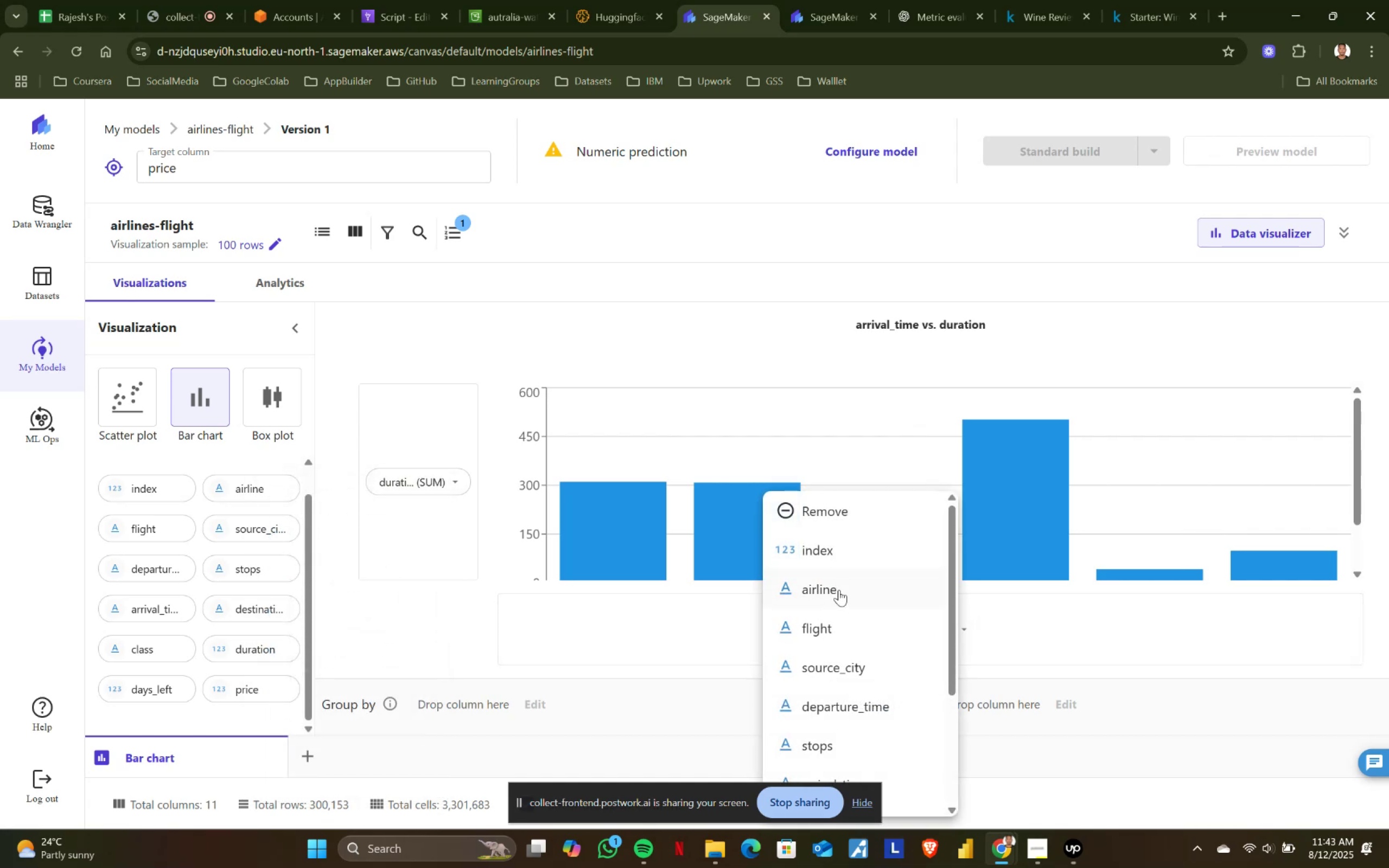 
scroll: coordinate [856, 706], scroll_direction: none, amount: 0.0
 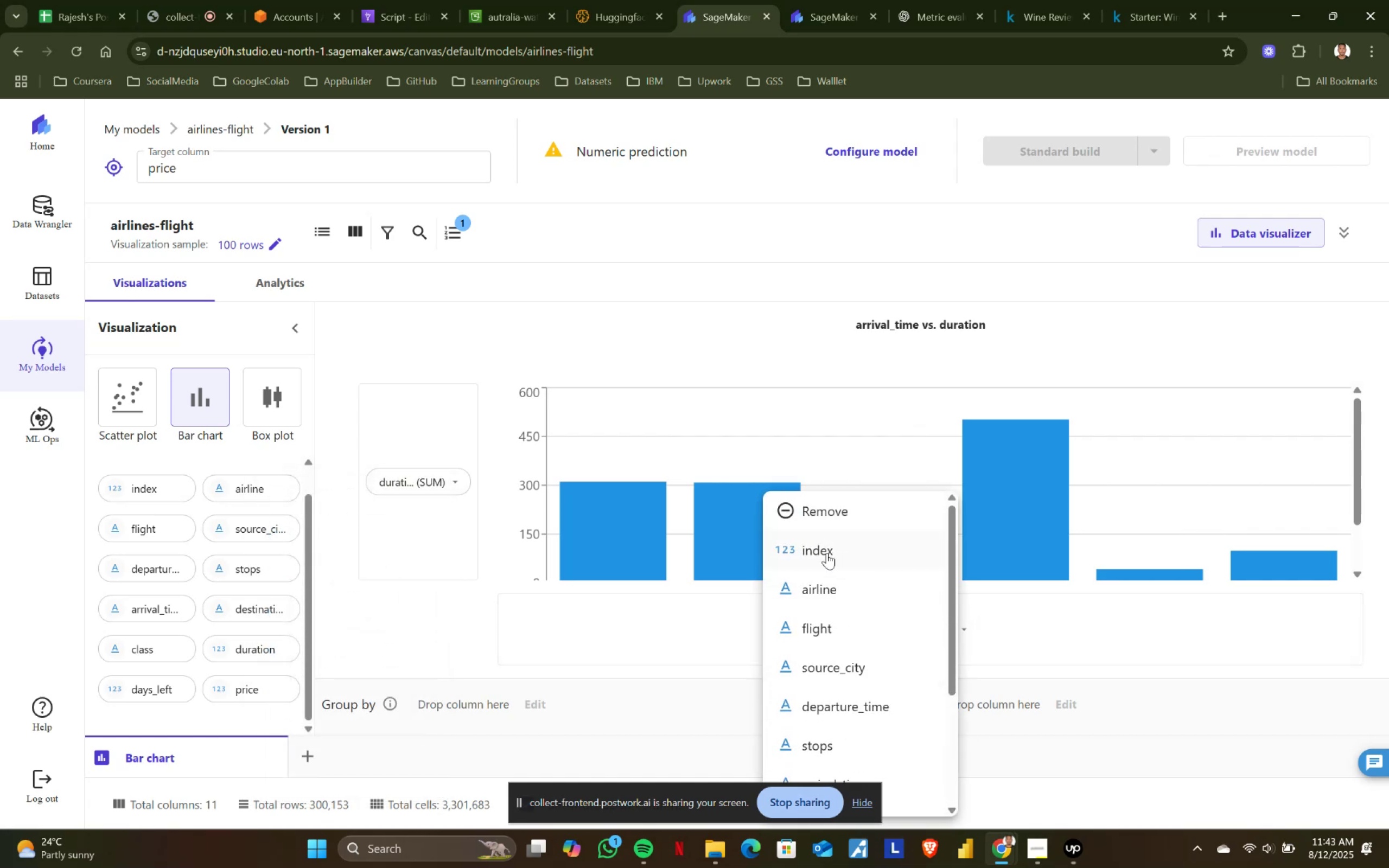 
left_click([827, 584])
 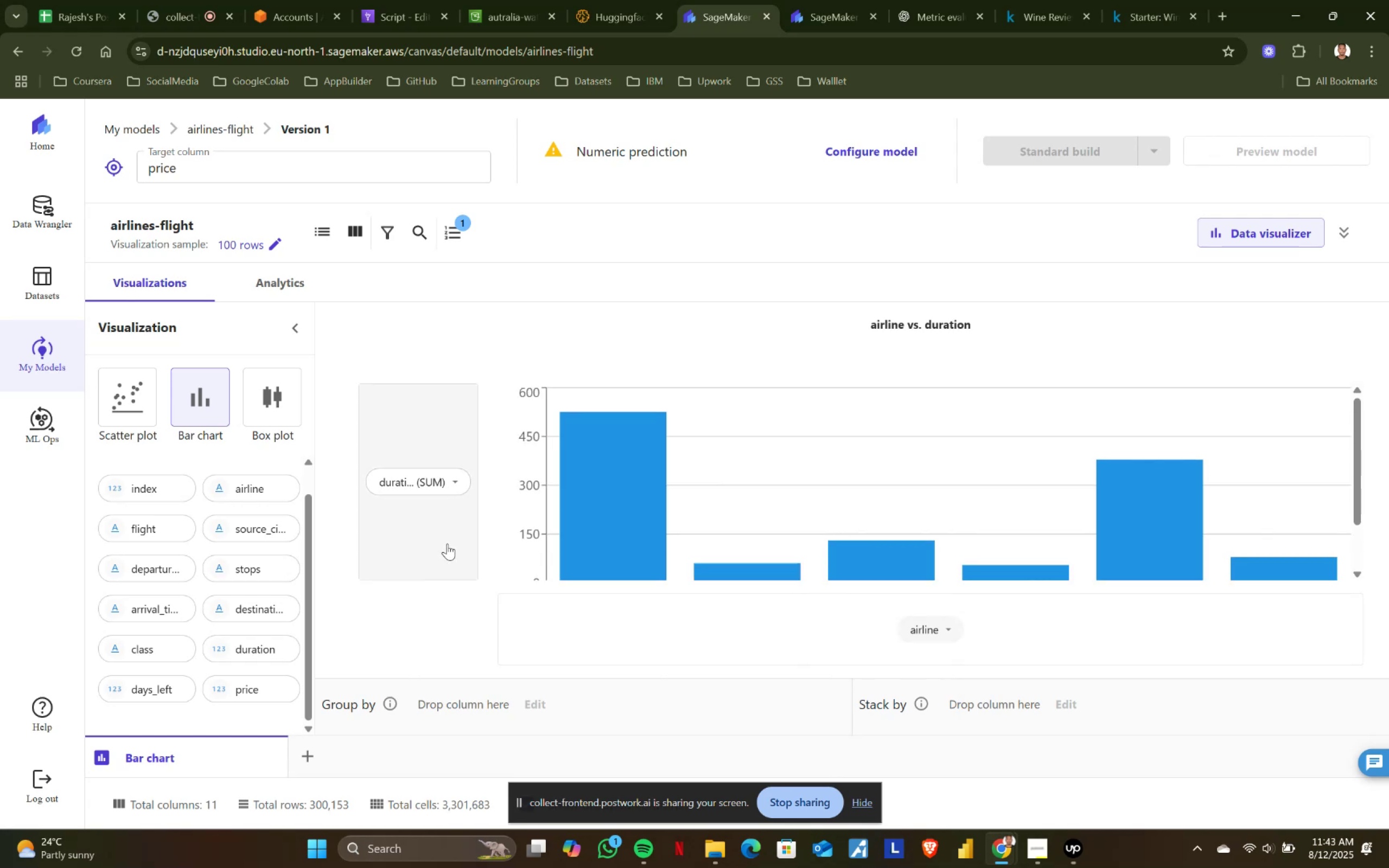 
left_click([447, 484])
 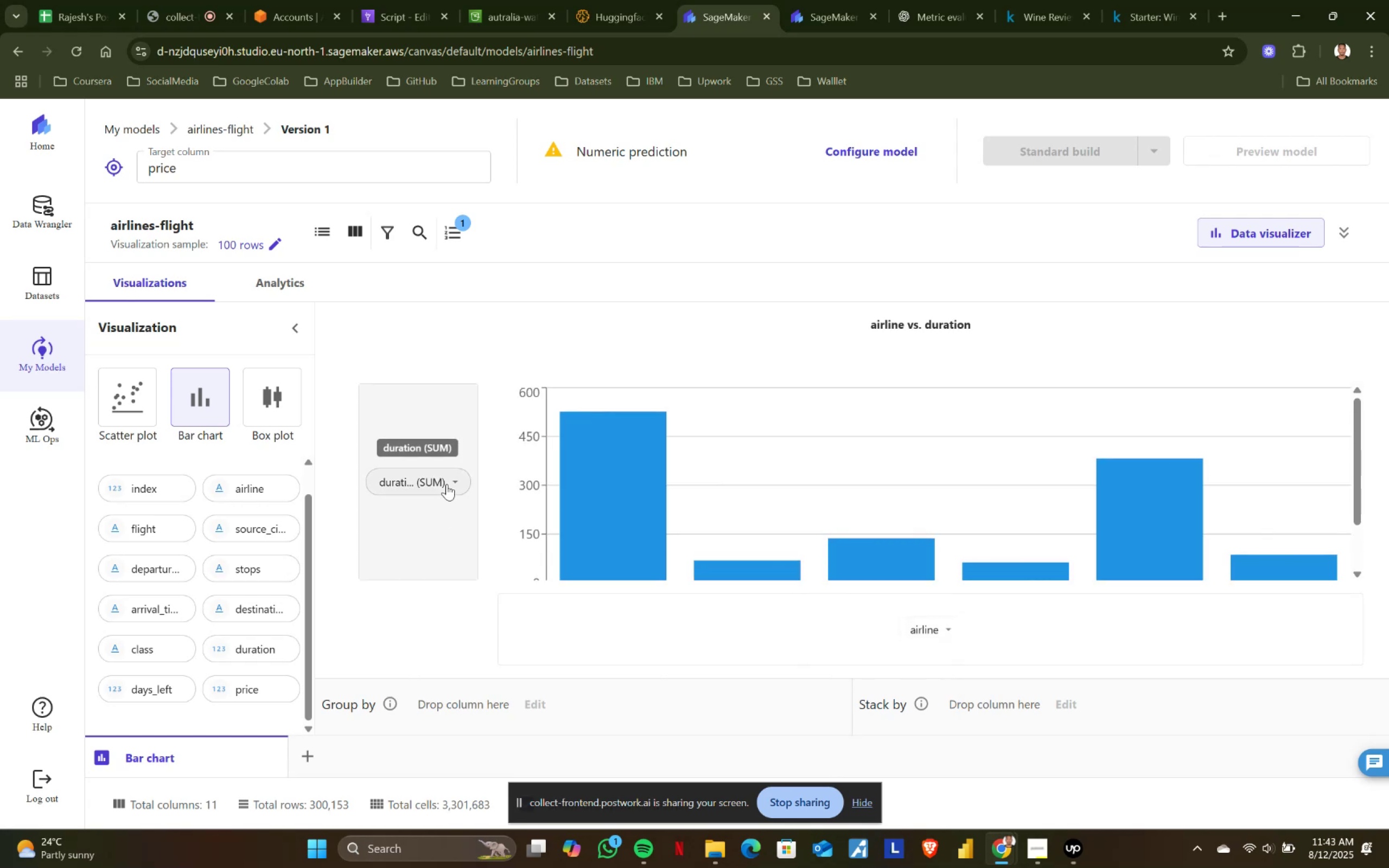 
left_click([454, 480])
 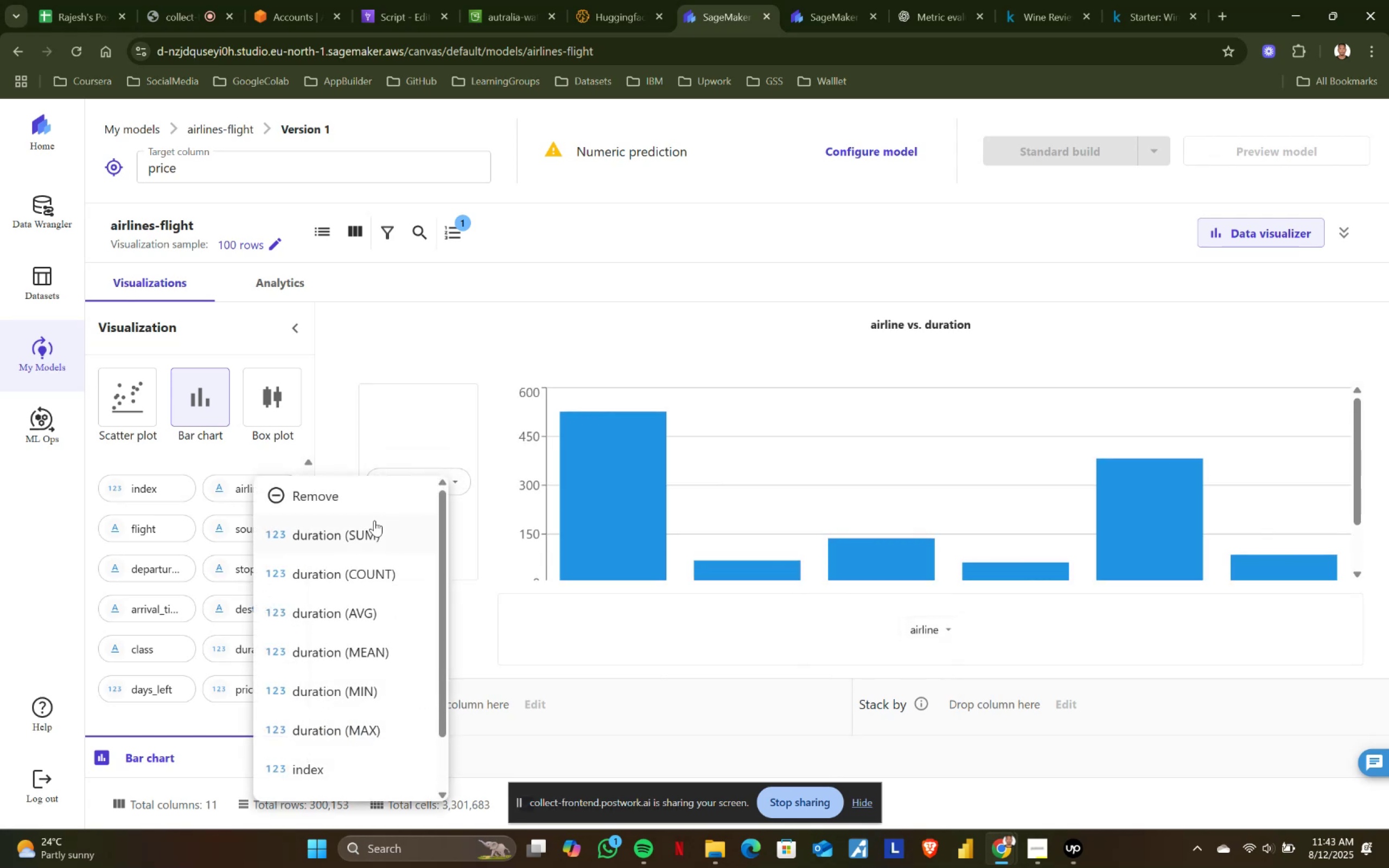 
left_click([367, 526])
 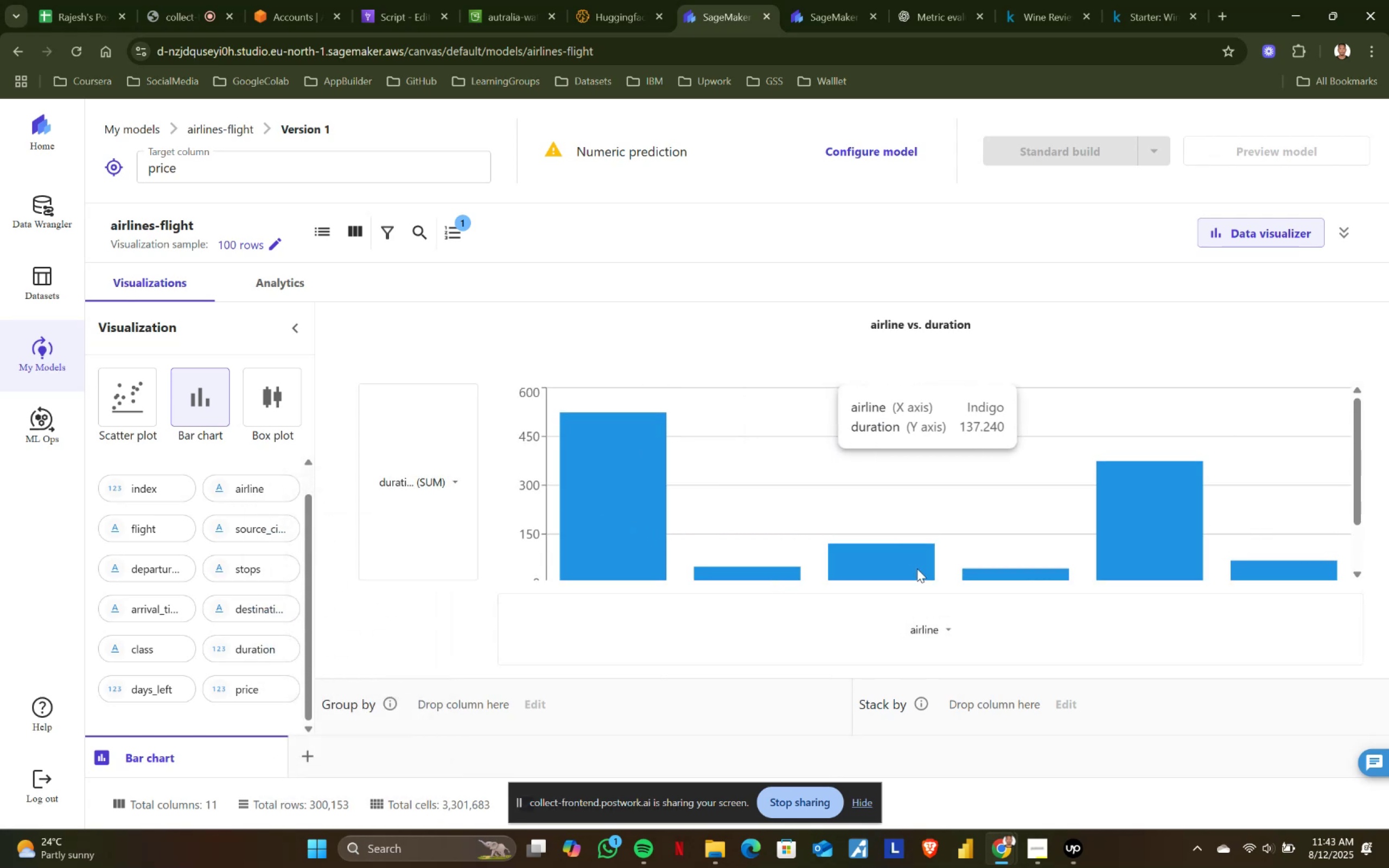 
wait(9.38)
 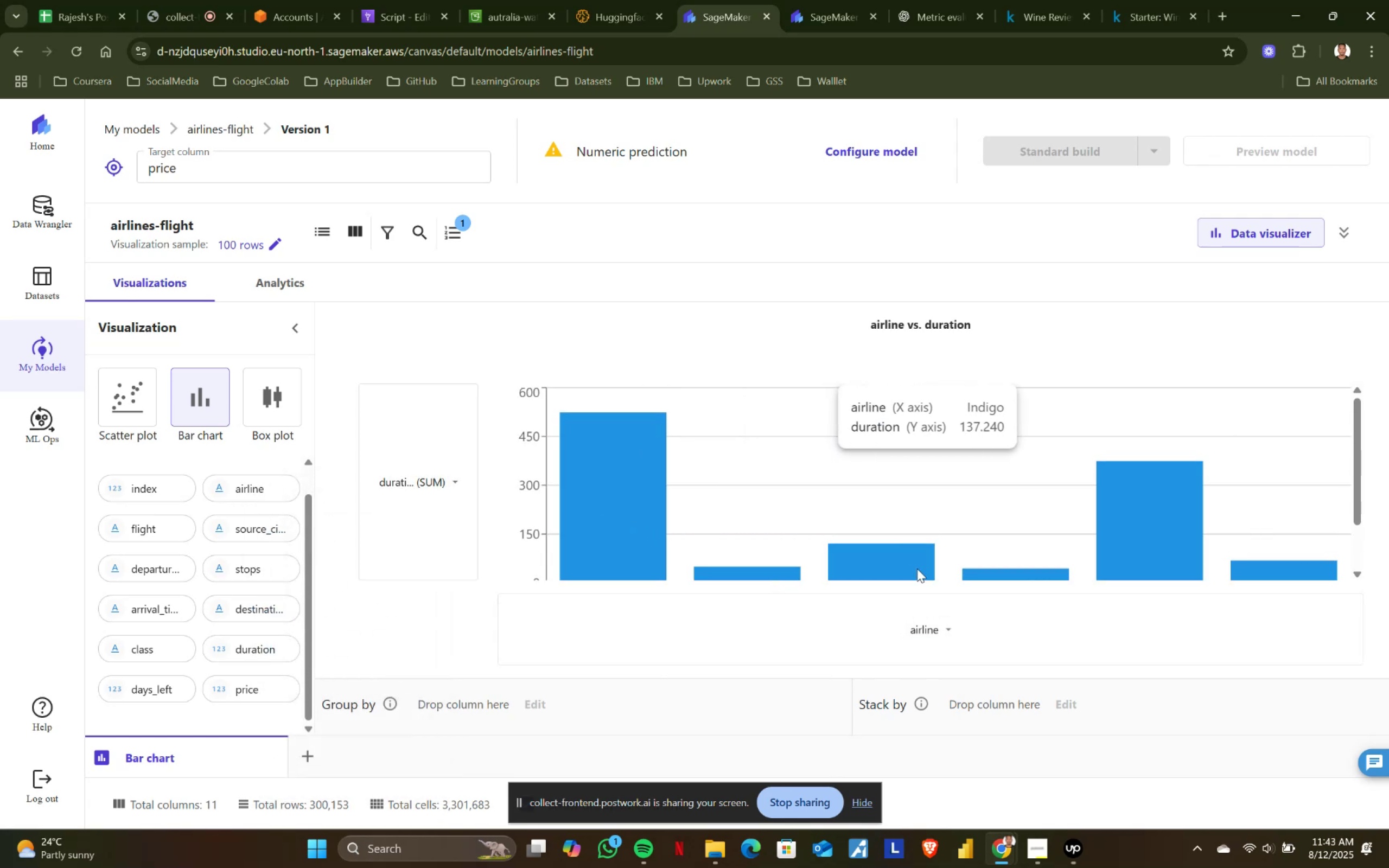 
left_click([453, 481])
 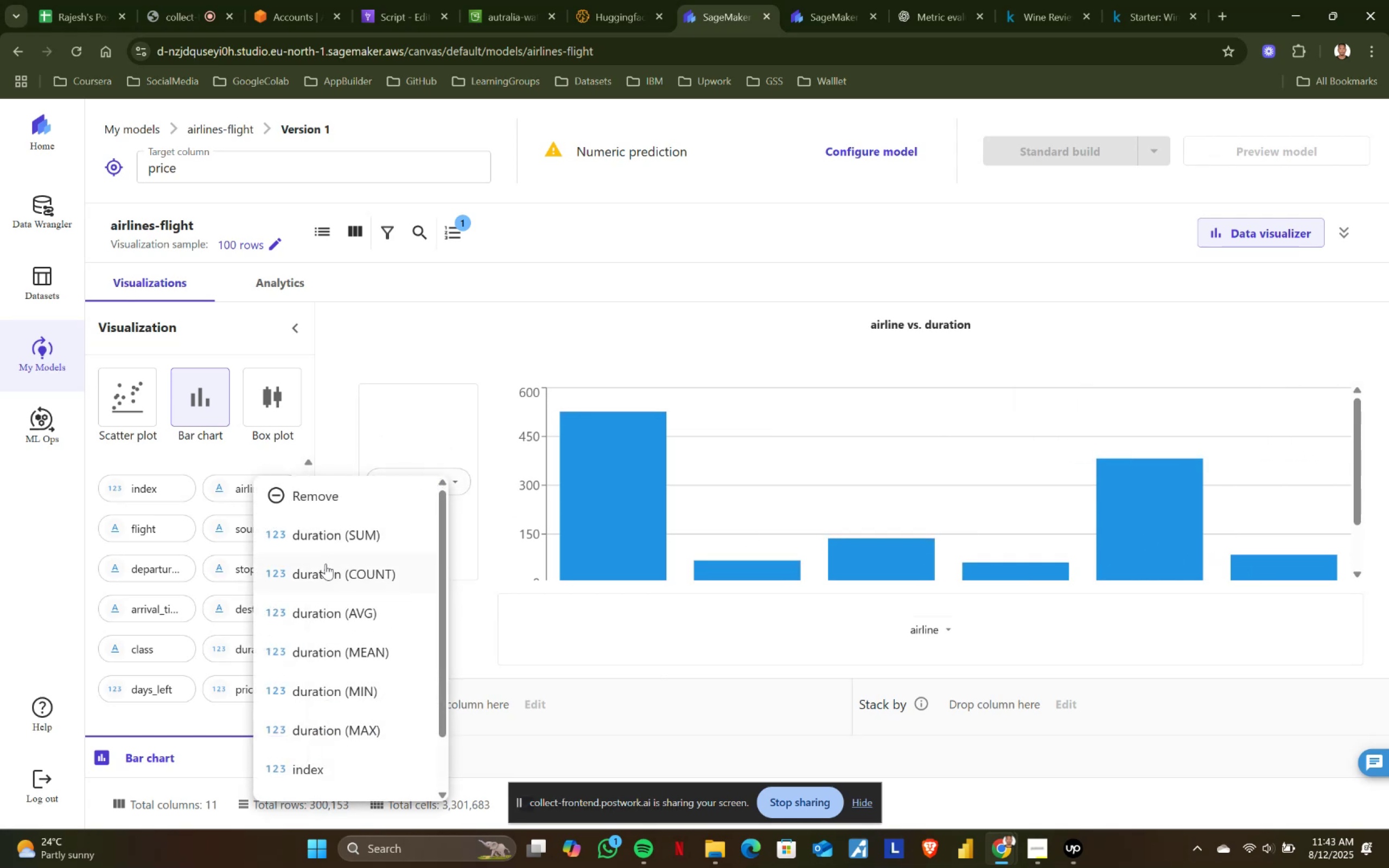 
left_click([324, 566])
 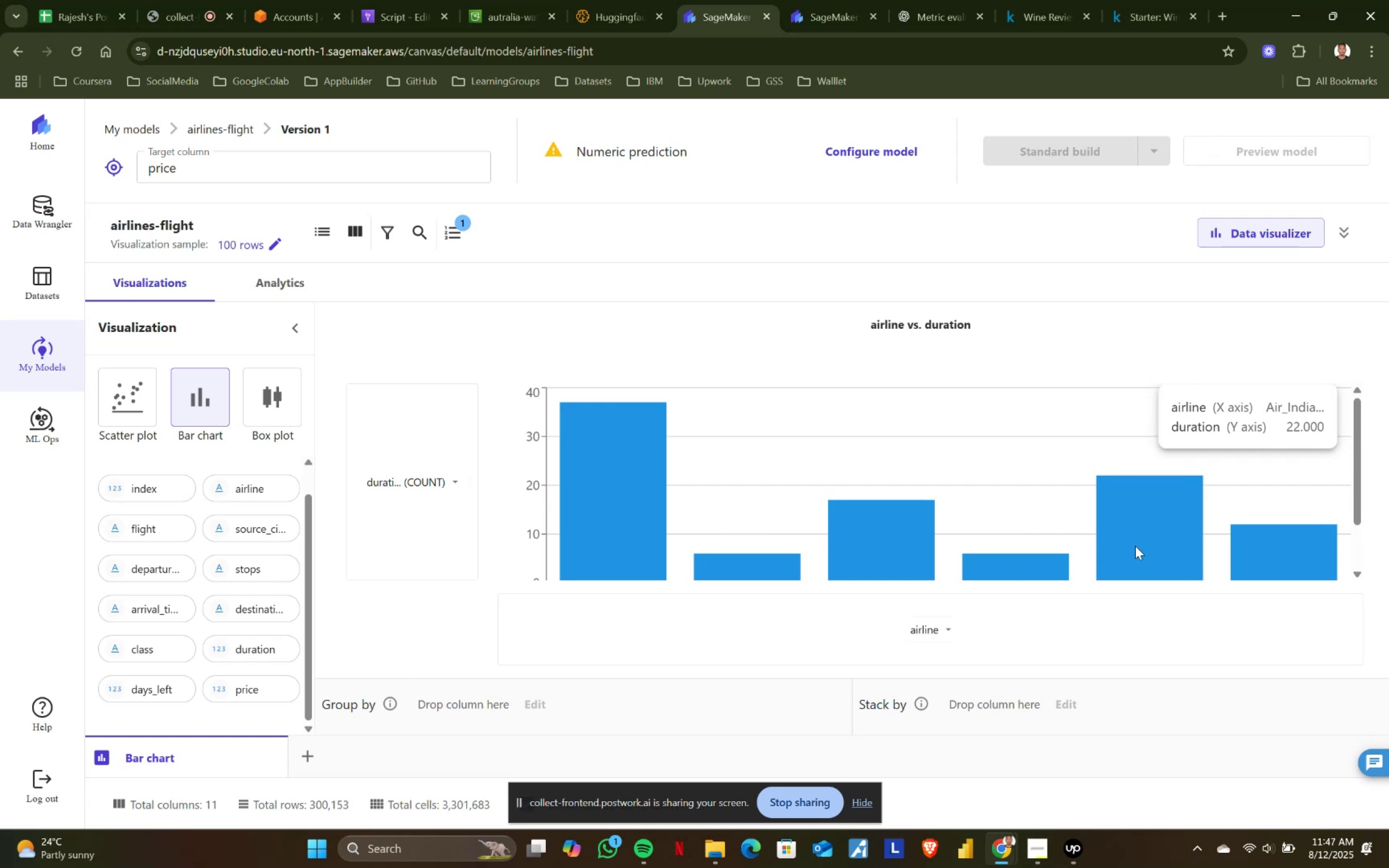 
wait(265.75)
 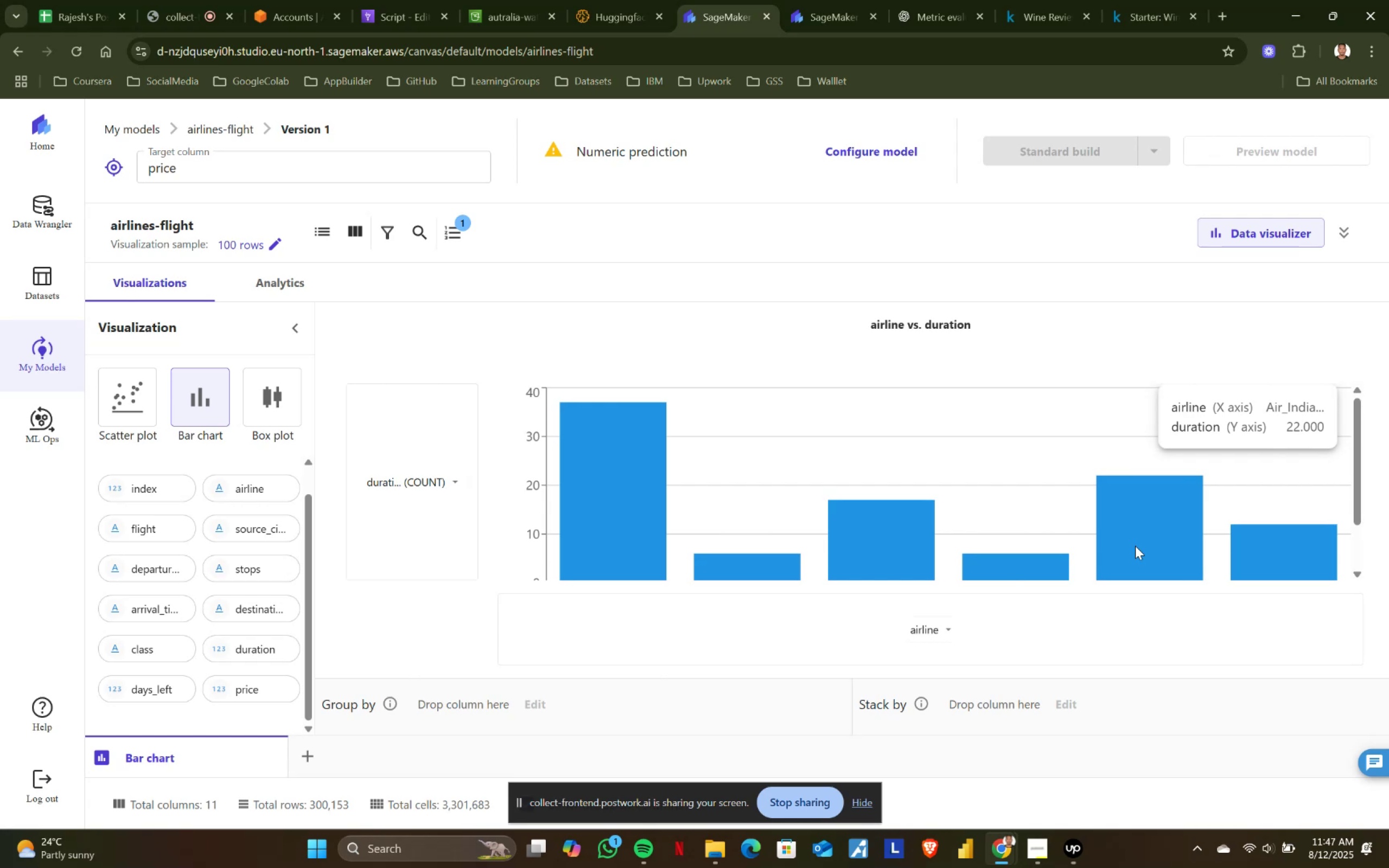 
left_click([454, 485])
 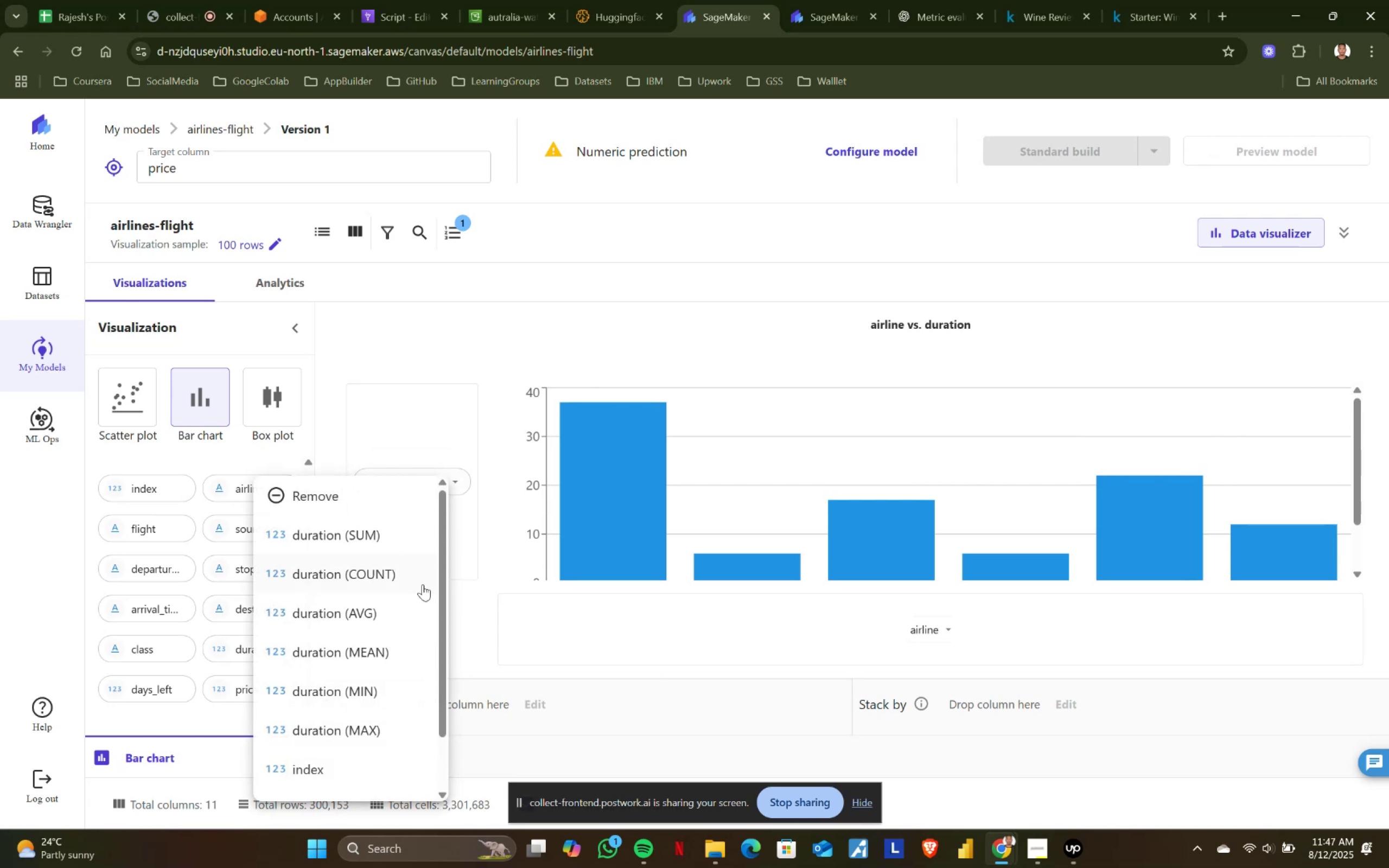 
left_click([371, 621])
 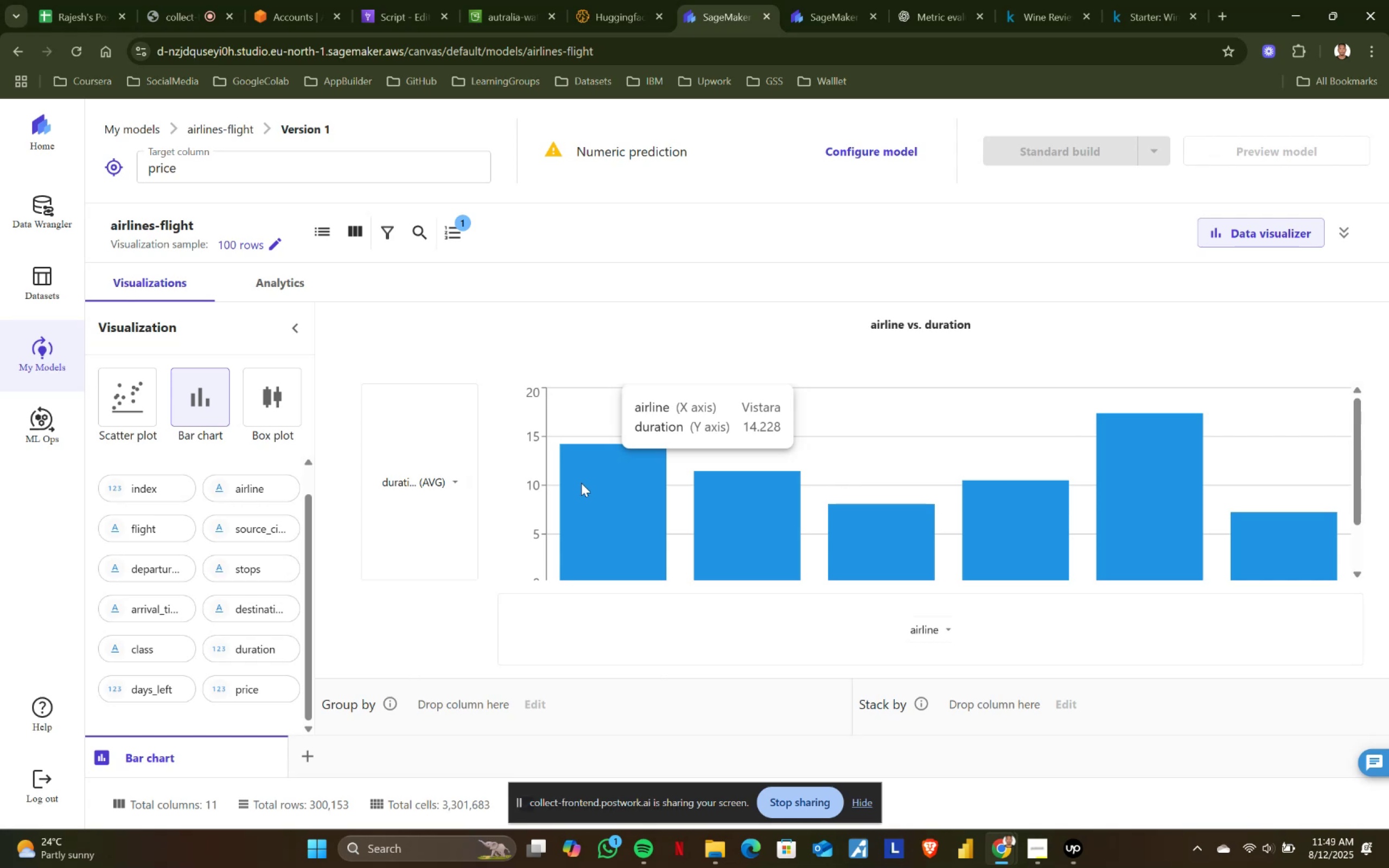 
wait(73.32)
 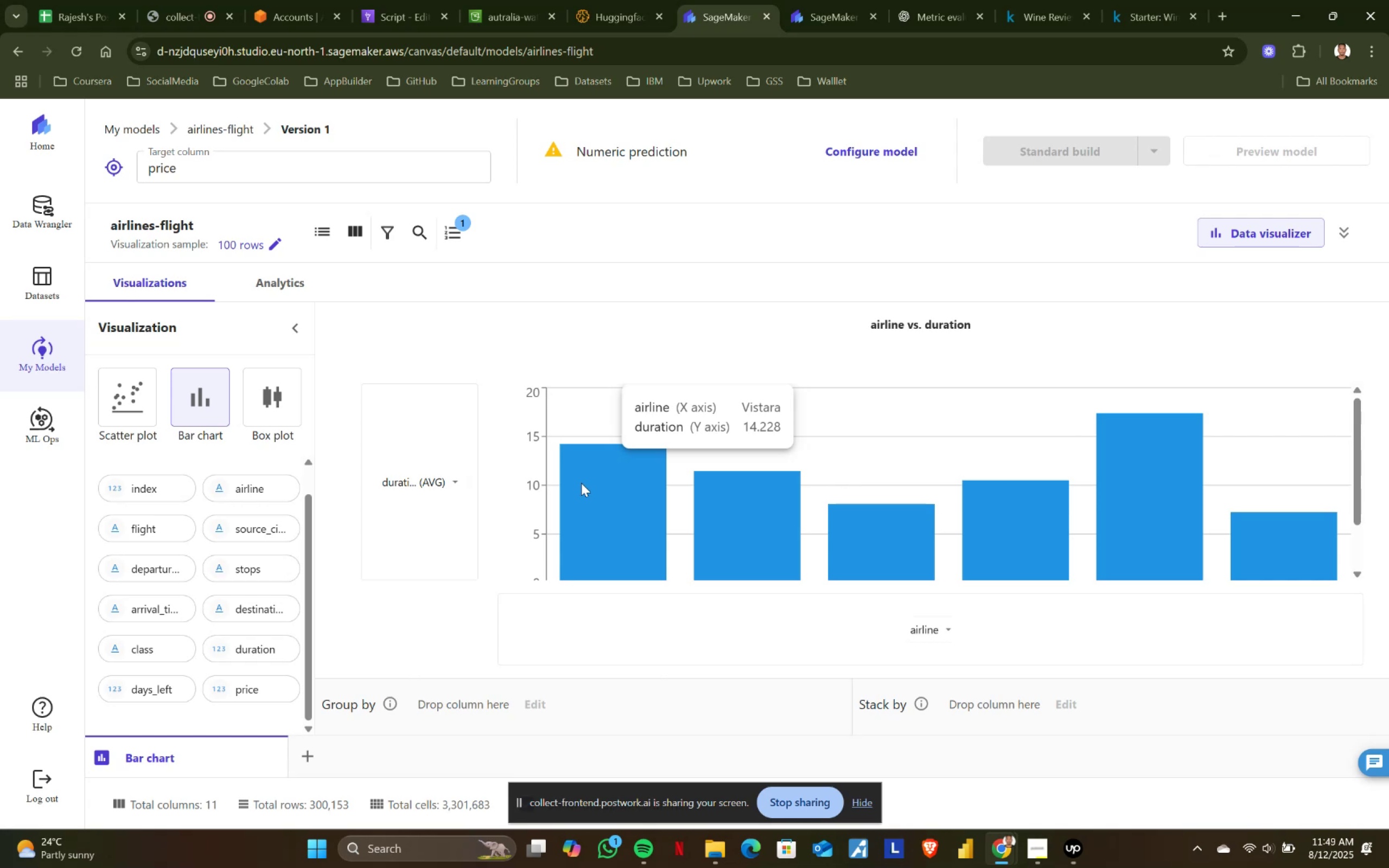 
mouse_move([884, 534])
 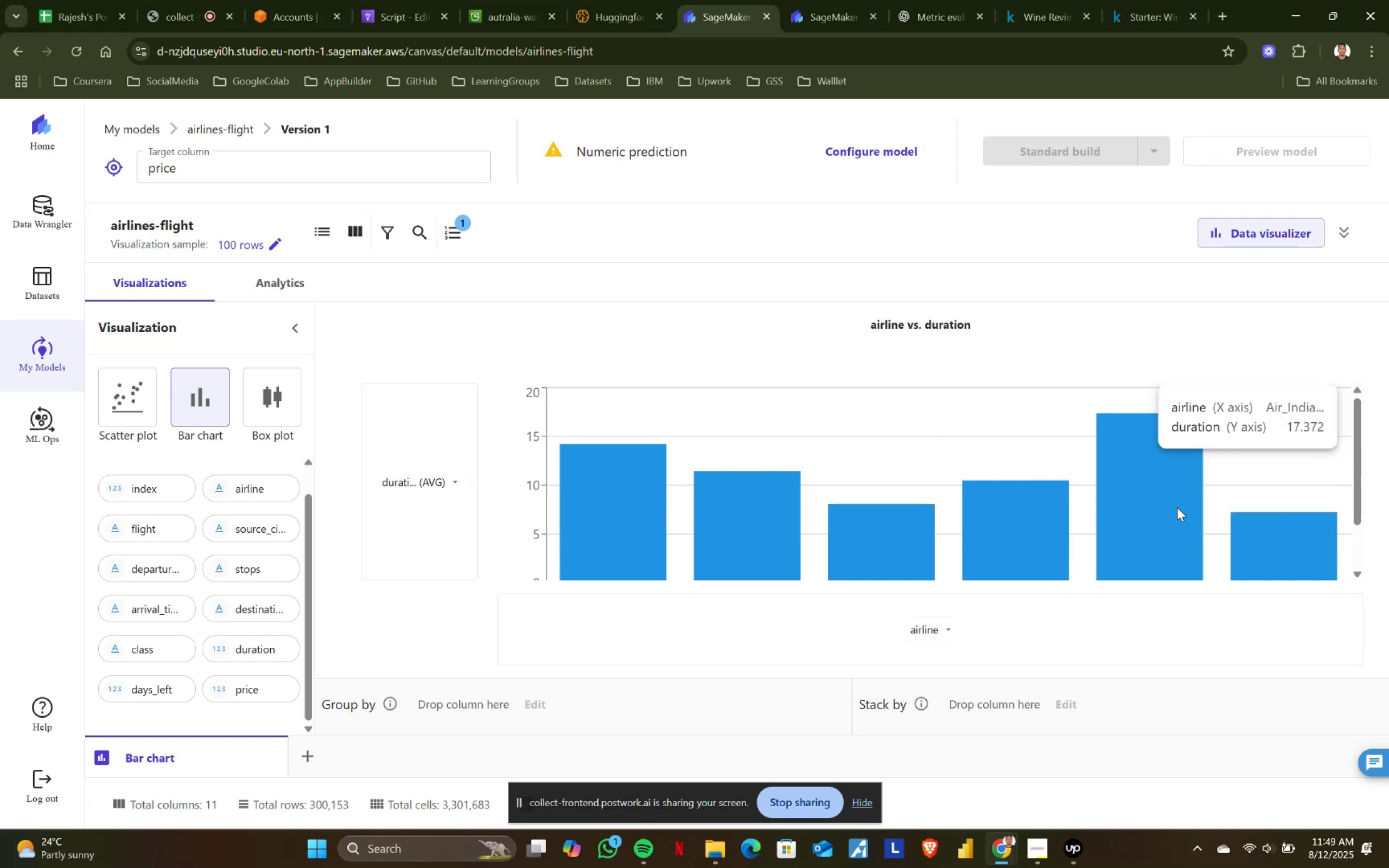 
wait(46.94)
 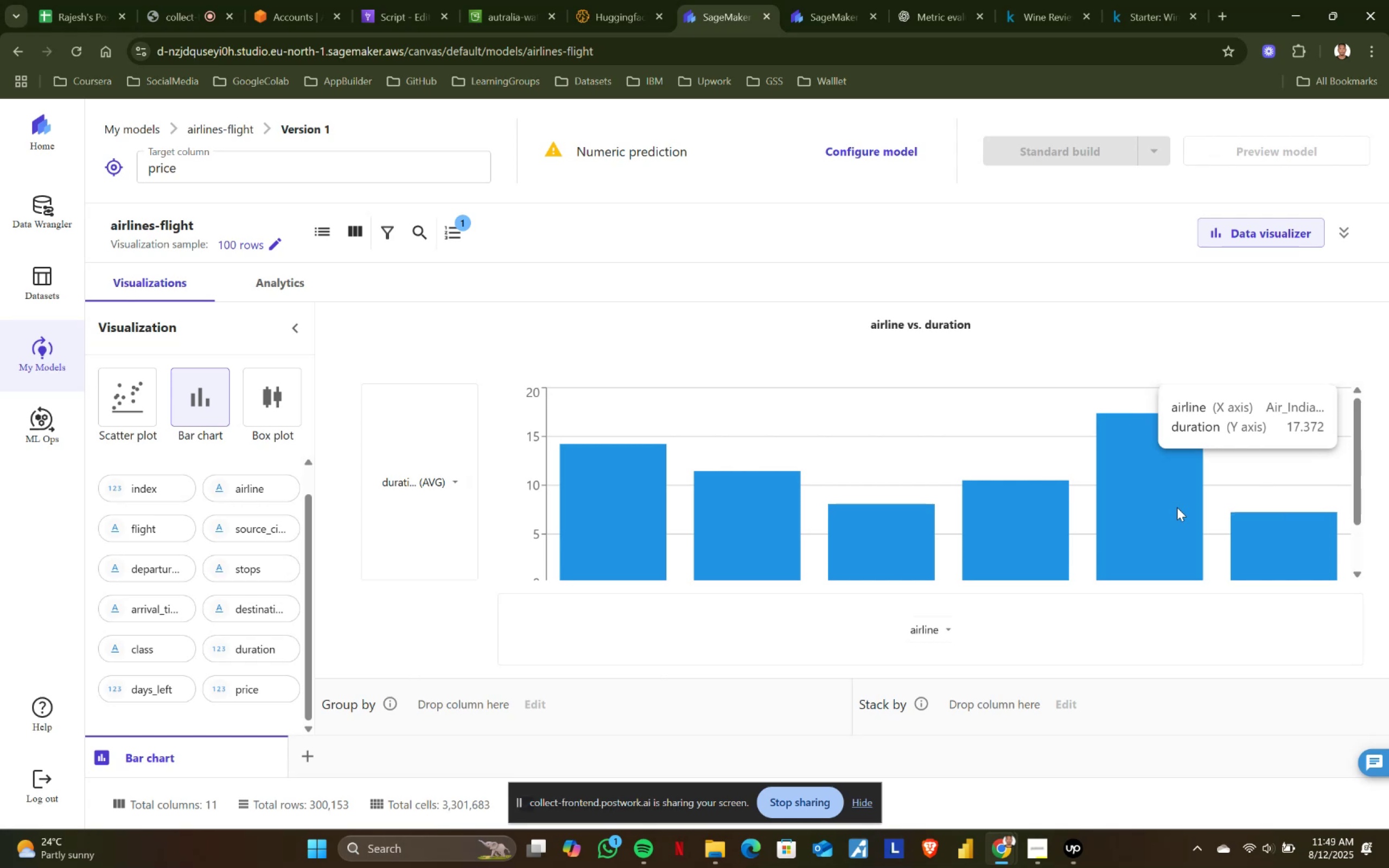 
left_click([818, 0])
 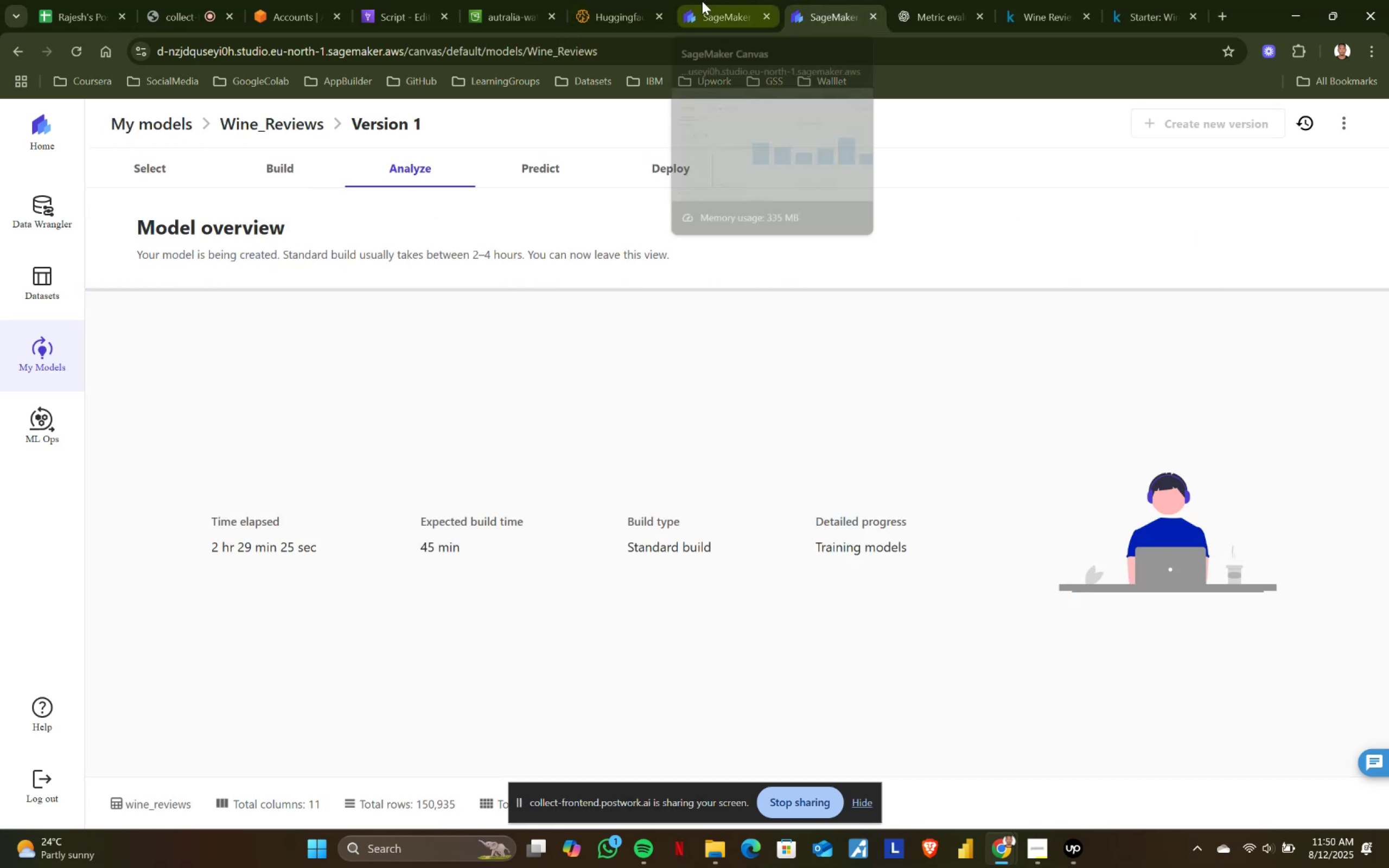 
left_click([702, 1])
 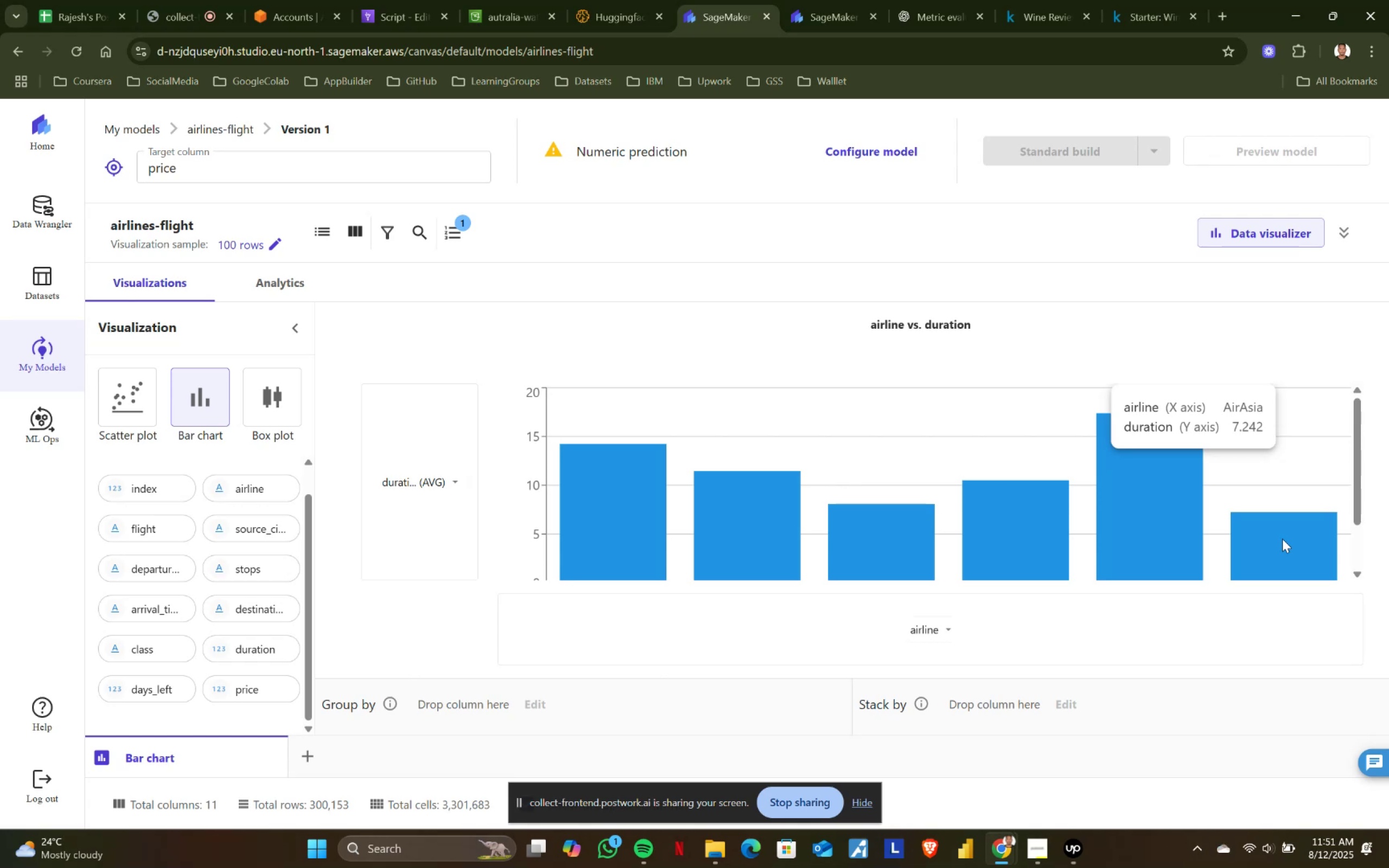 
wait(106.52)
 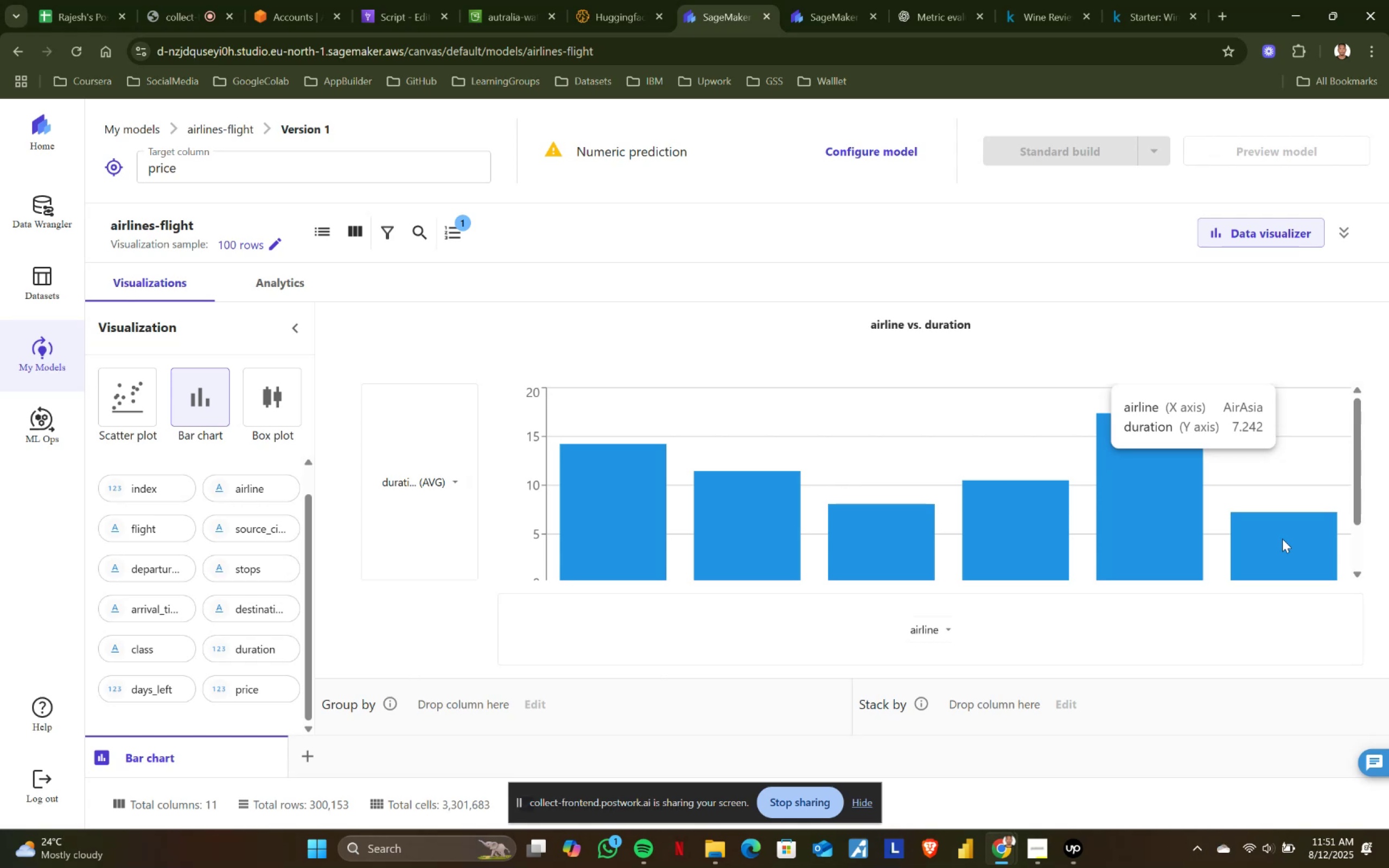 
left_click([459, 476])
 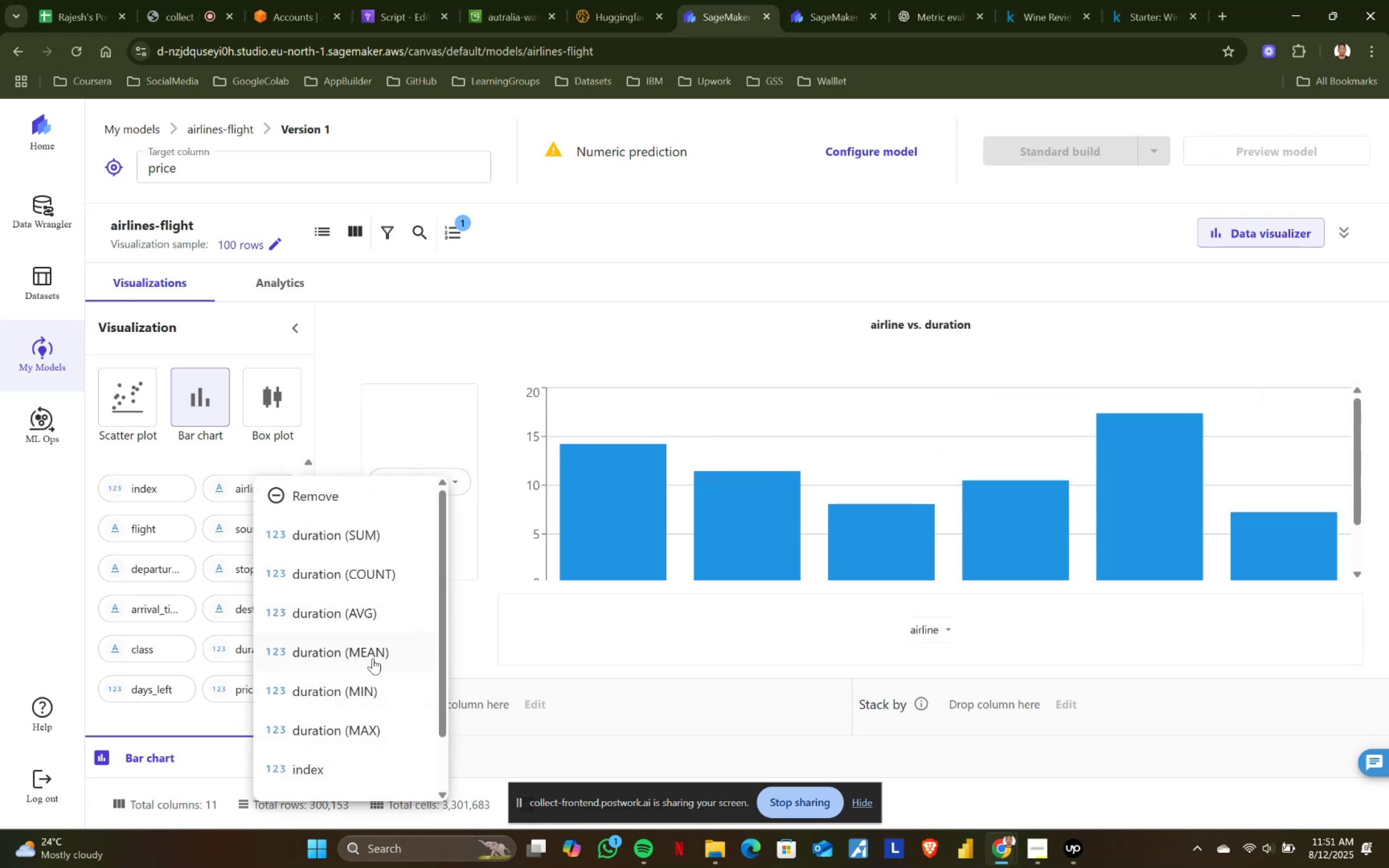 
left_click([373, 658])
 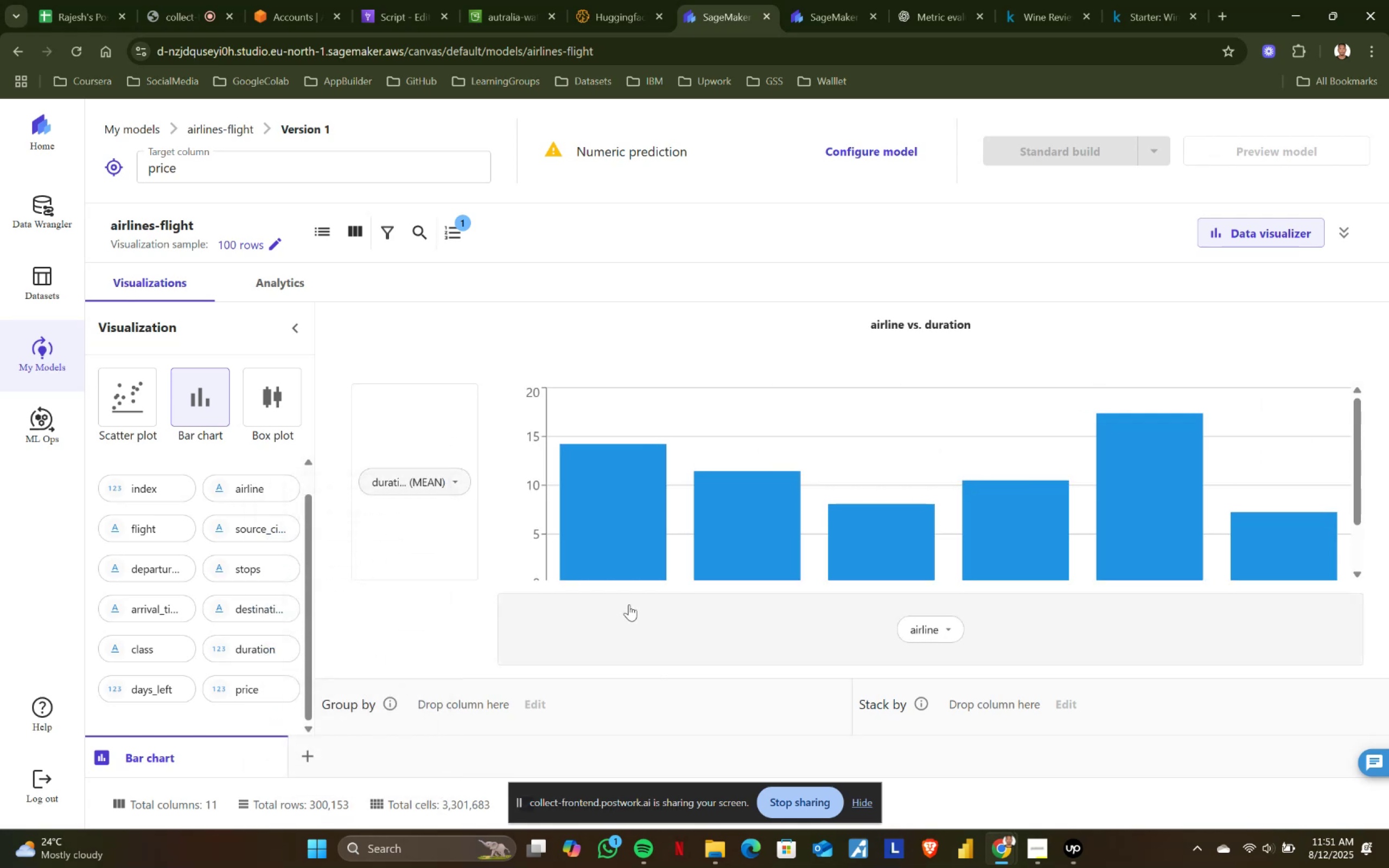 
left_click([227, 0])
 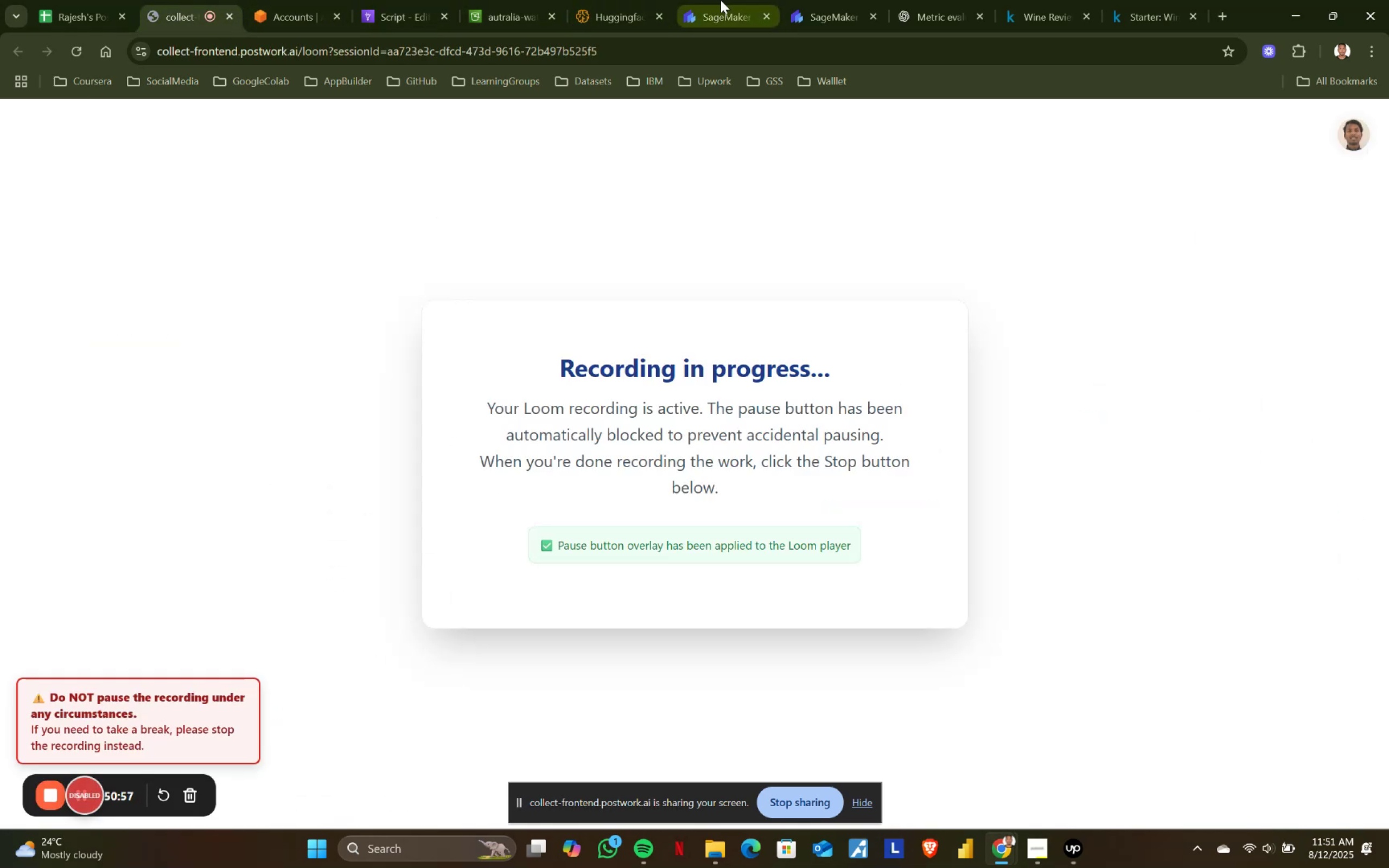 
left_click([729, 0])
 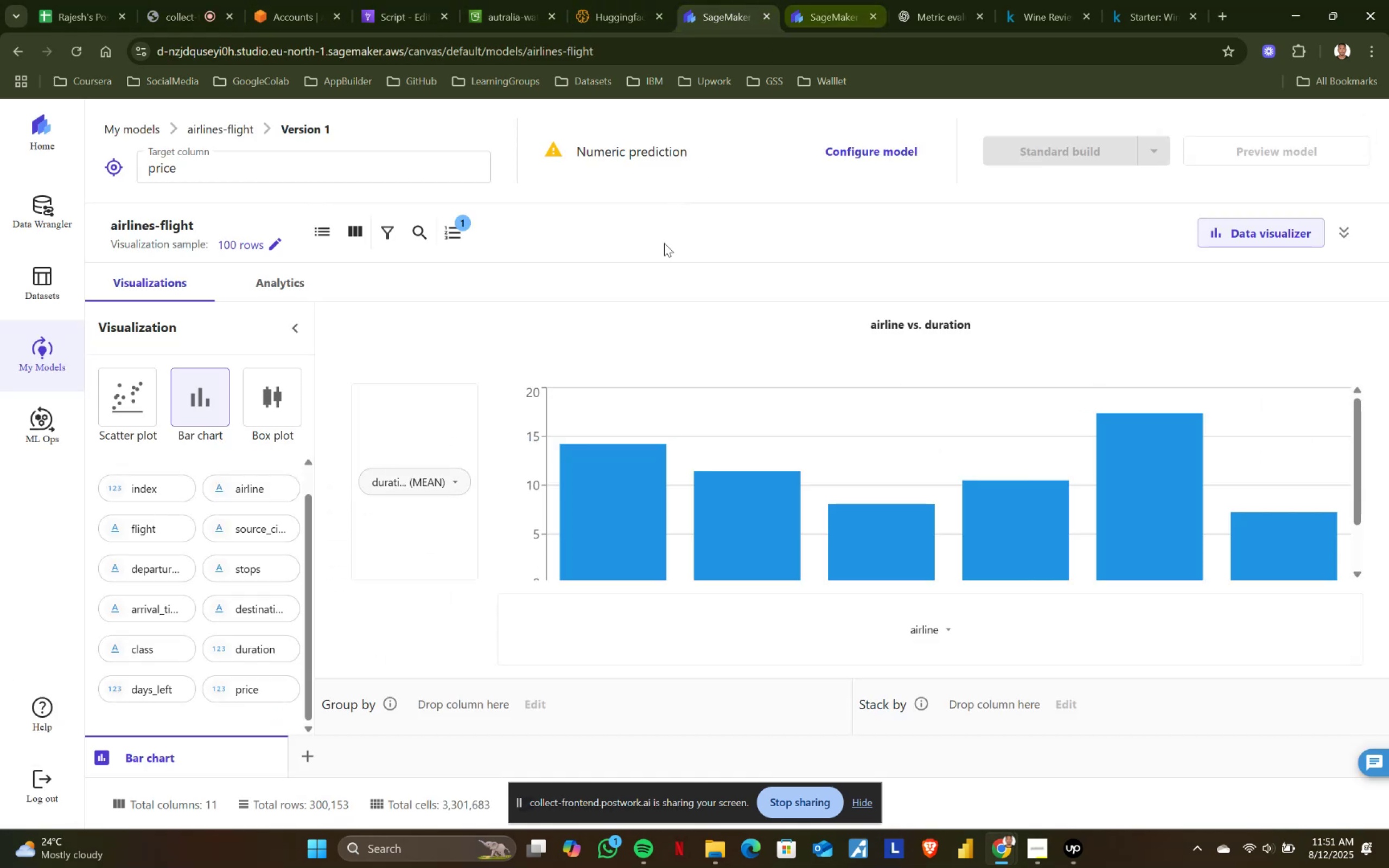 
mouse_move([635, 514])
 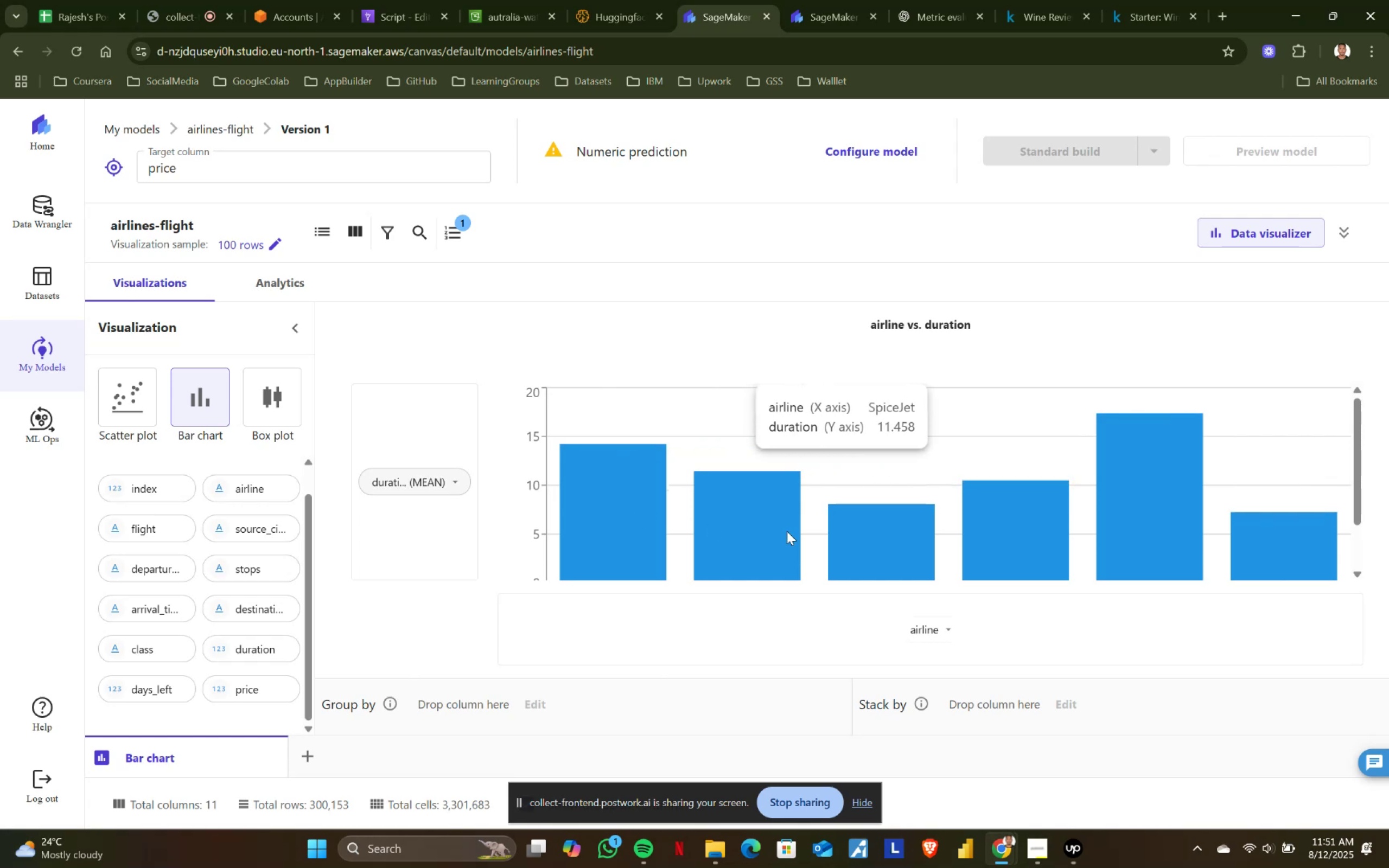 
mouse_move([623, 503])
 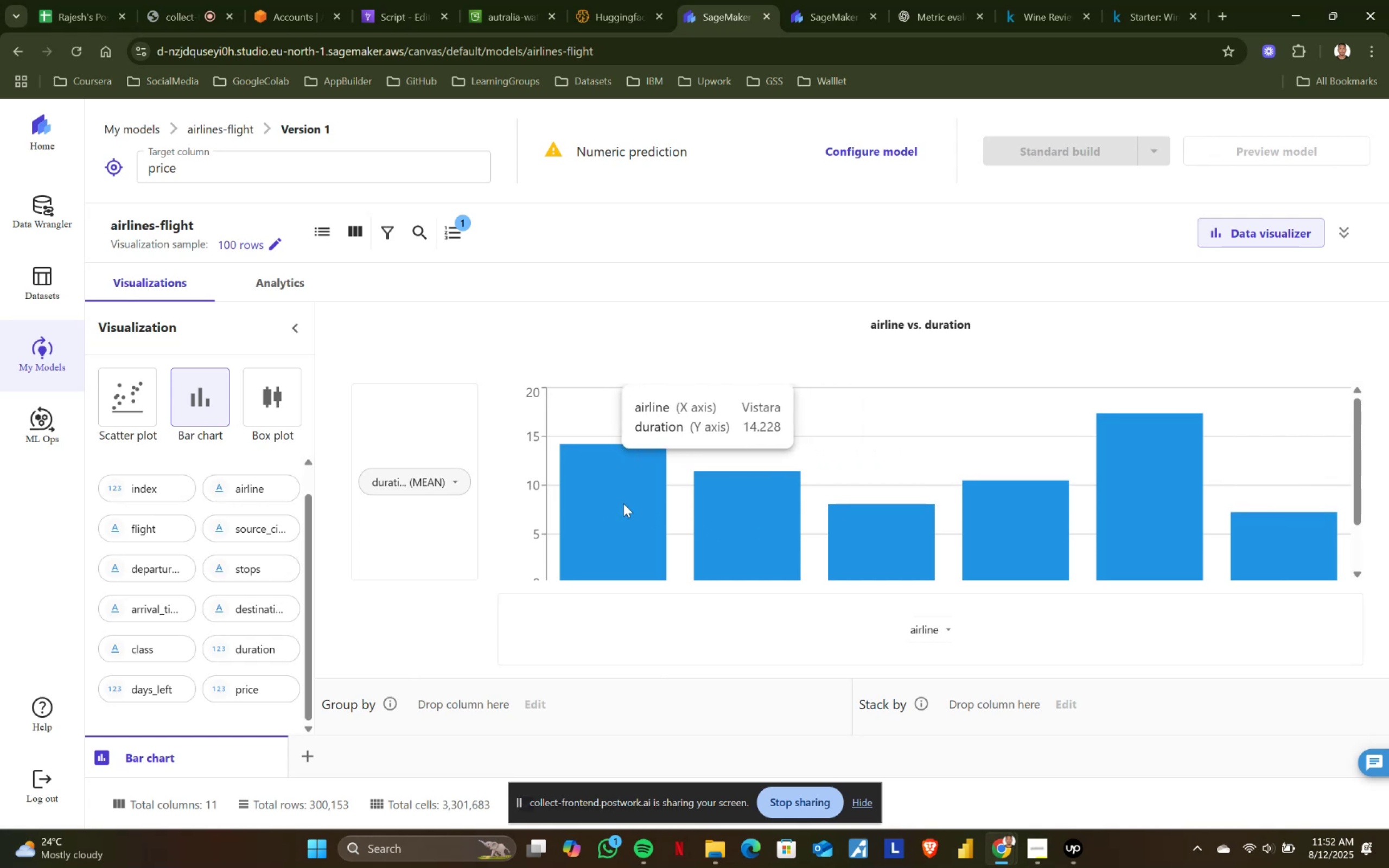 
mouse_move([772, 524])
 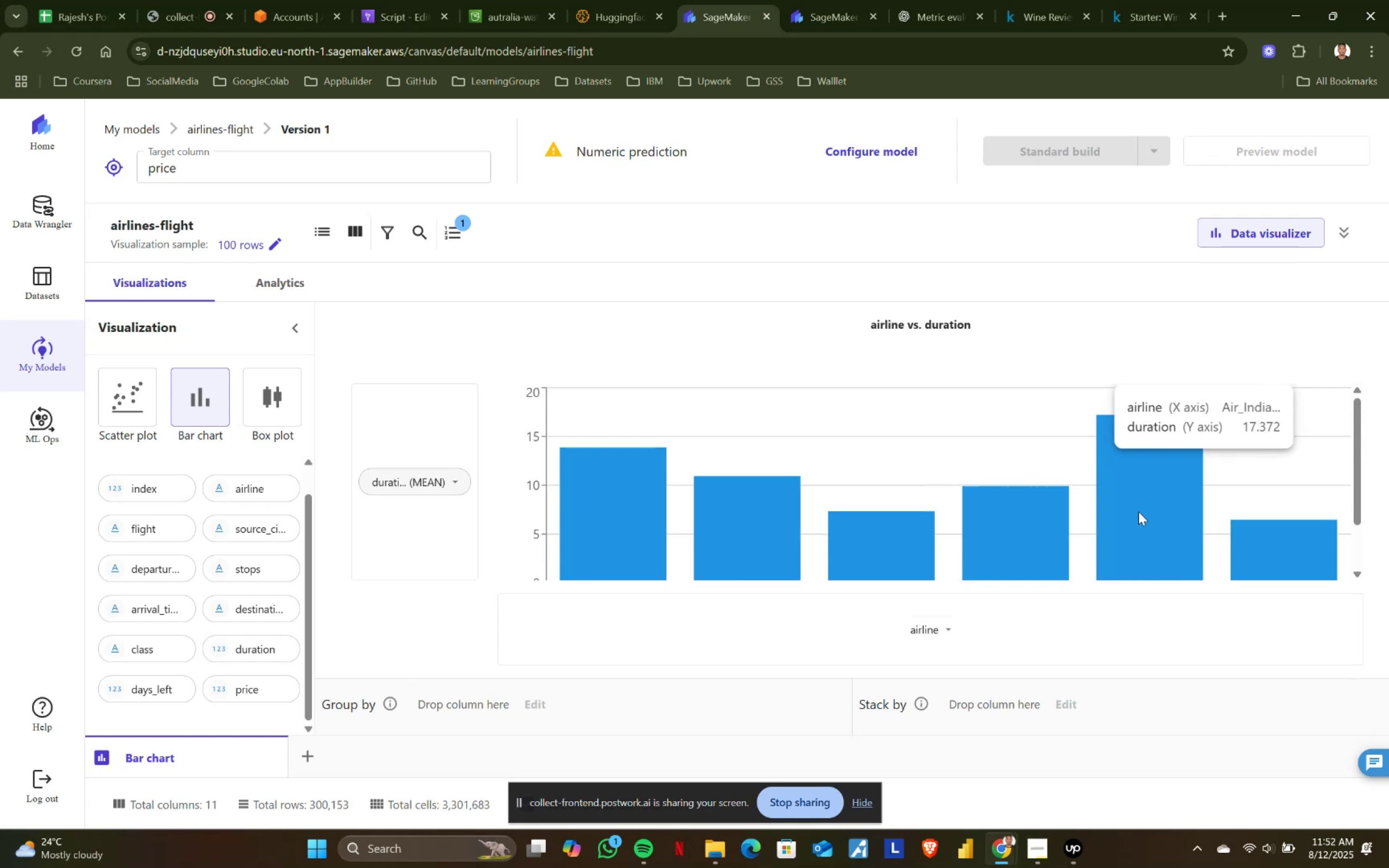 
wait(5.67)
 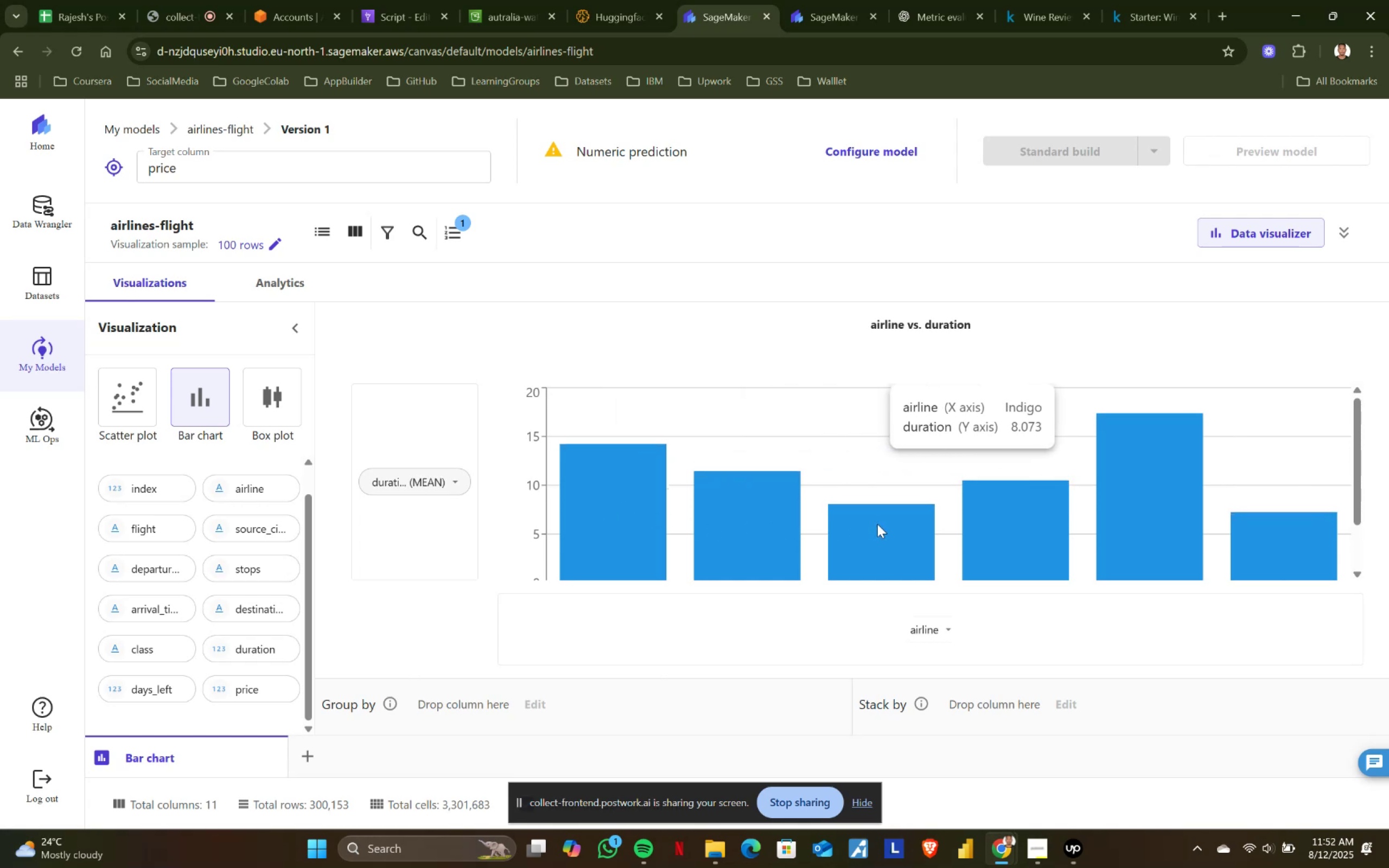 
left_click([454, 480])
 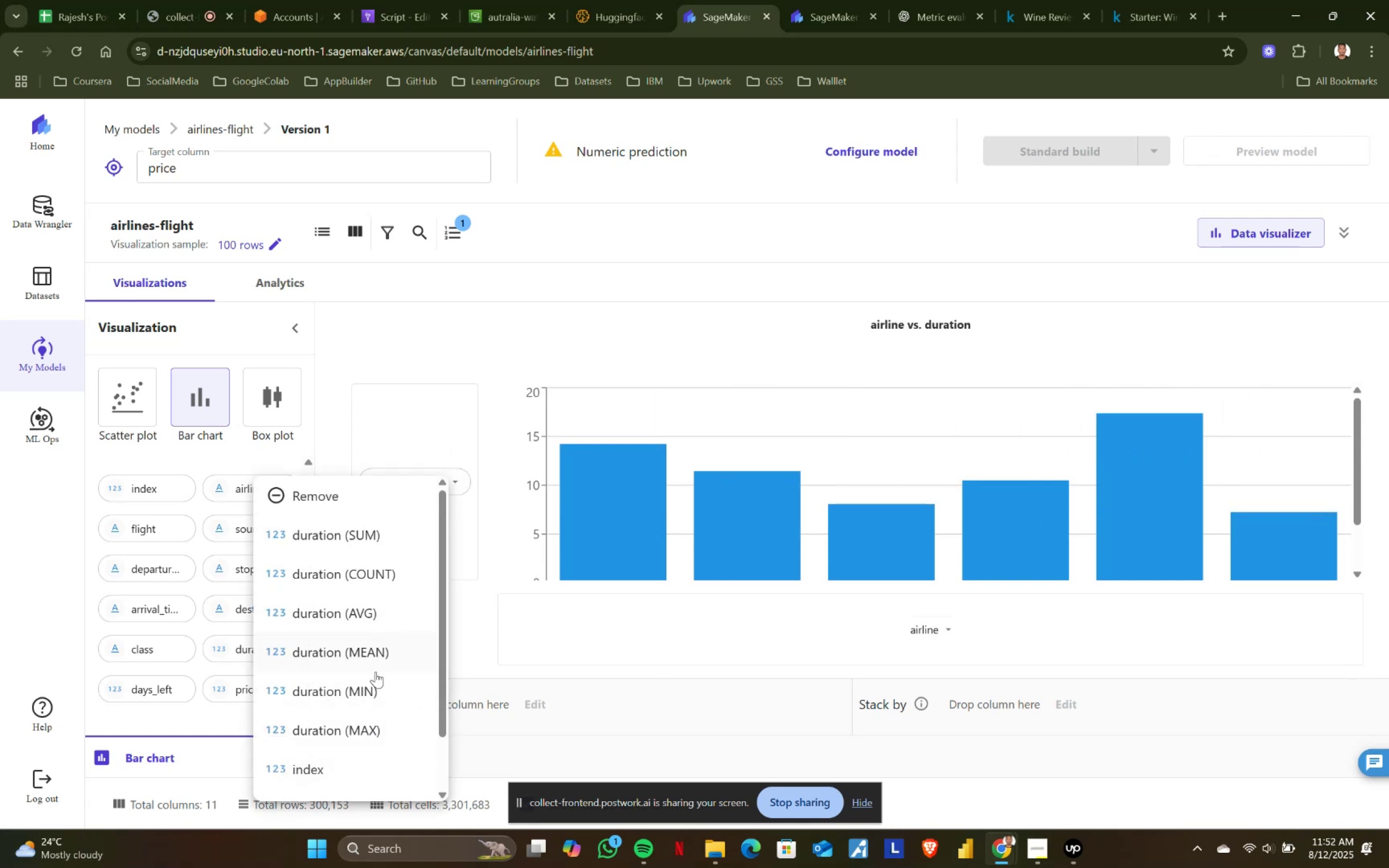 
left_click([371, 688])
 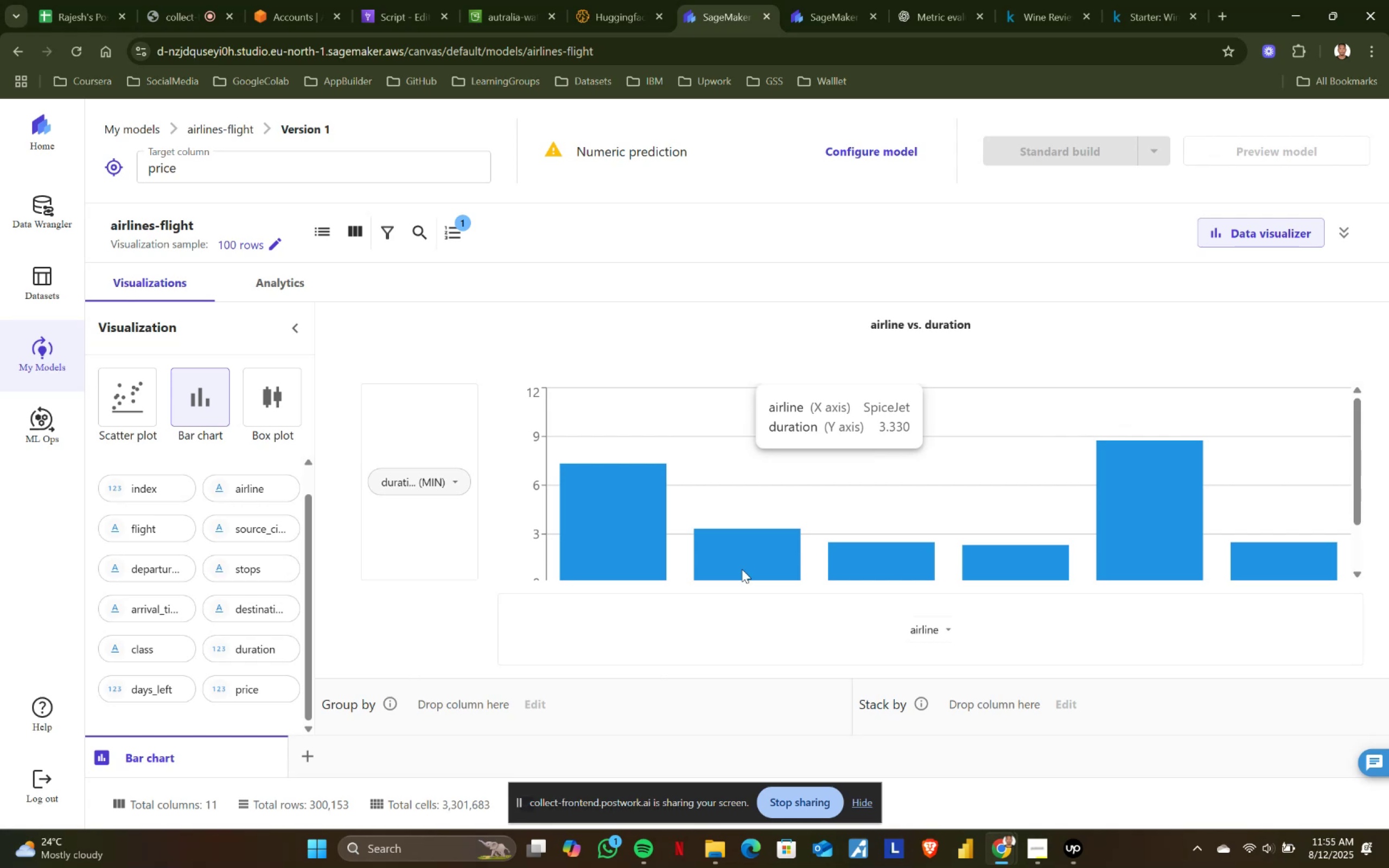 
wait(181.47)
 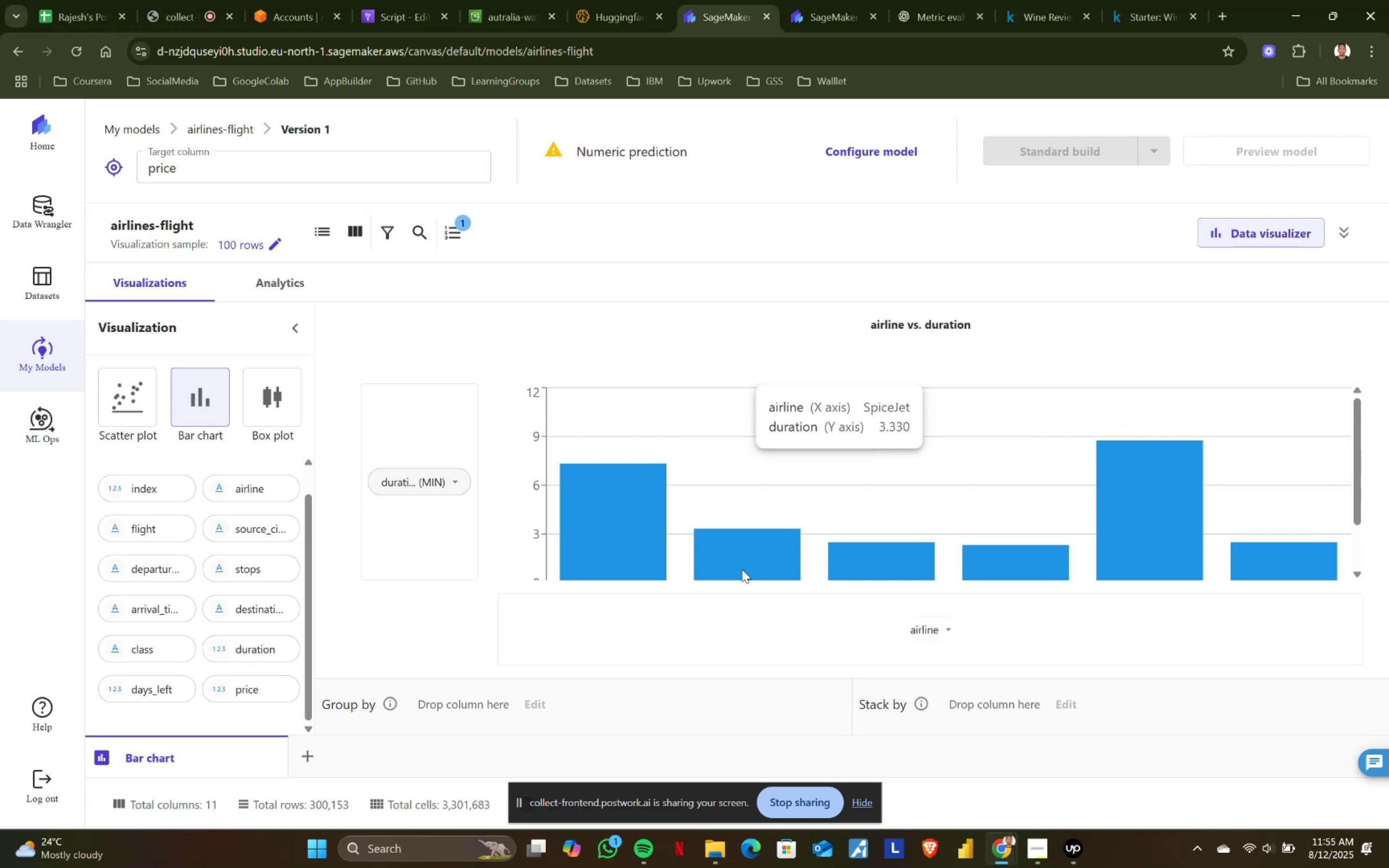 
scroll: coordinate [742, 569], scroll_direction: down, amount: 1.0
 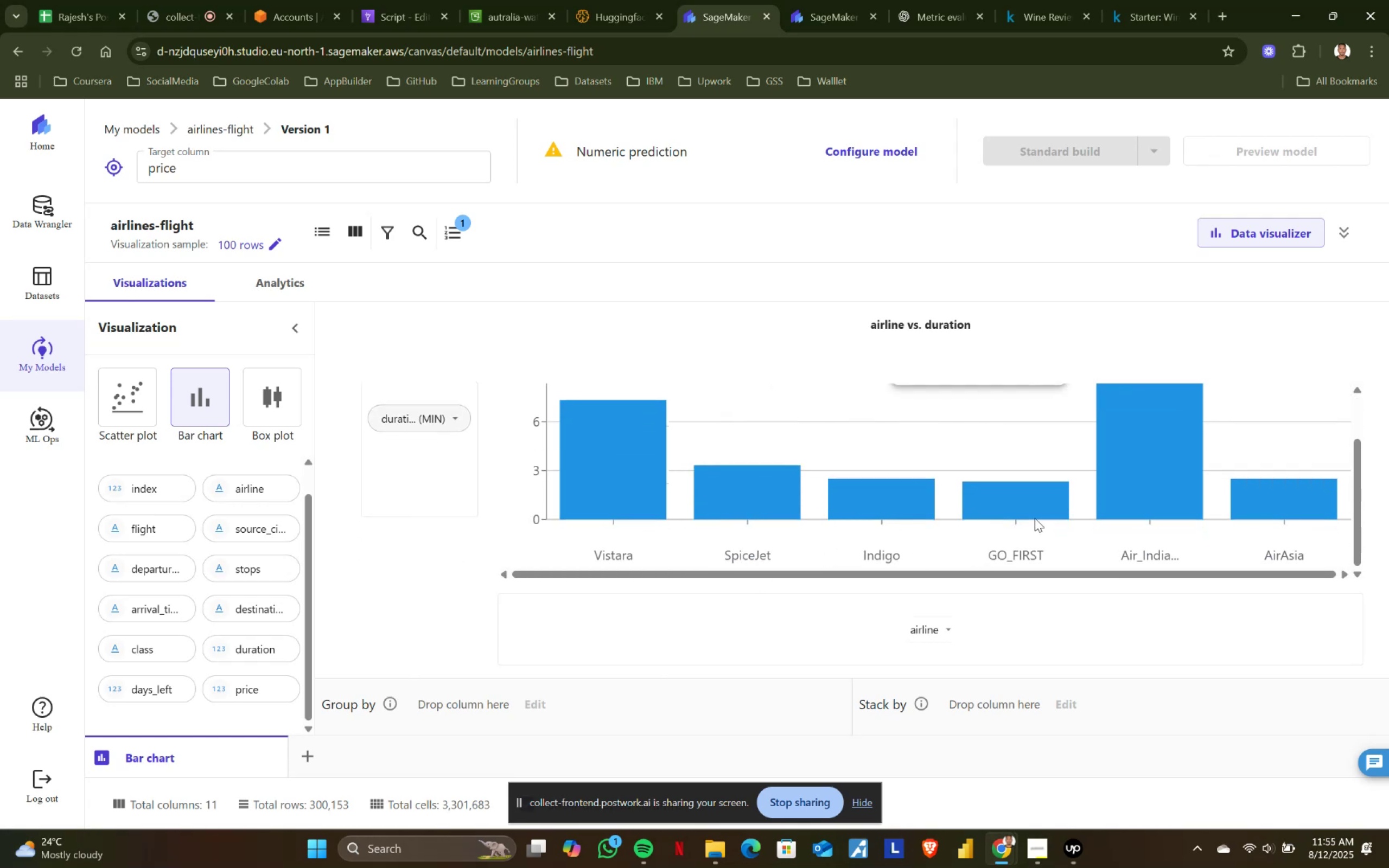 
scroll: coordinate [1071, 509], scroll_direction: up, amount: 2.0
 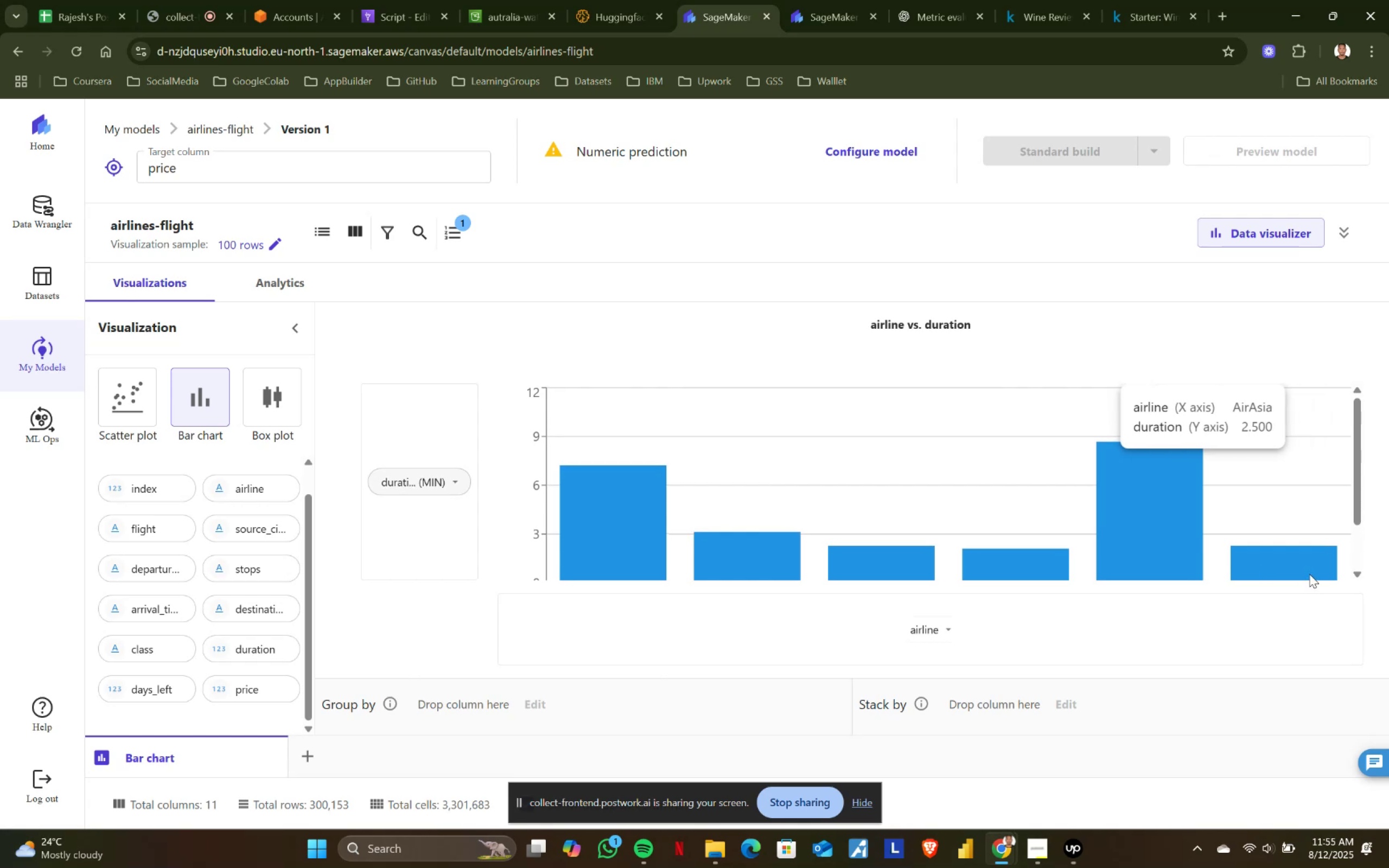 
left_click([436, 487])
 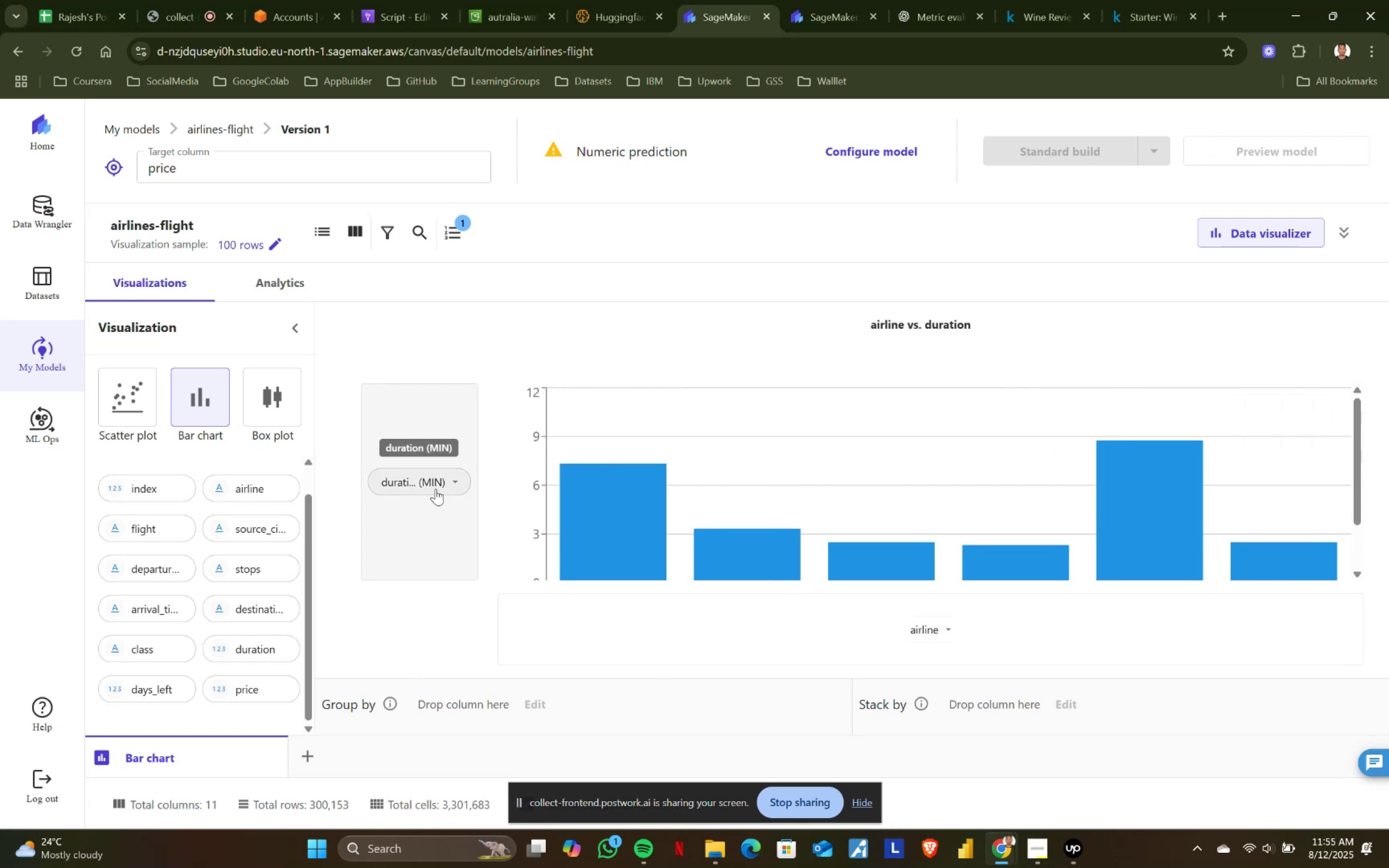 
left_click([436, 489])
 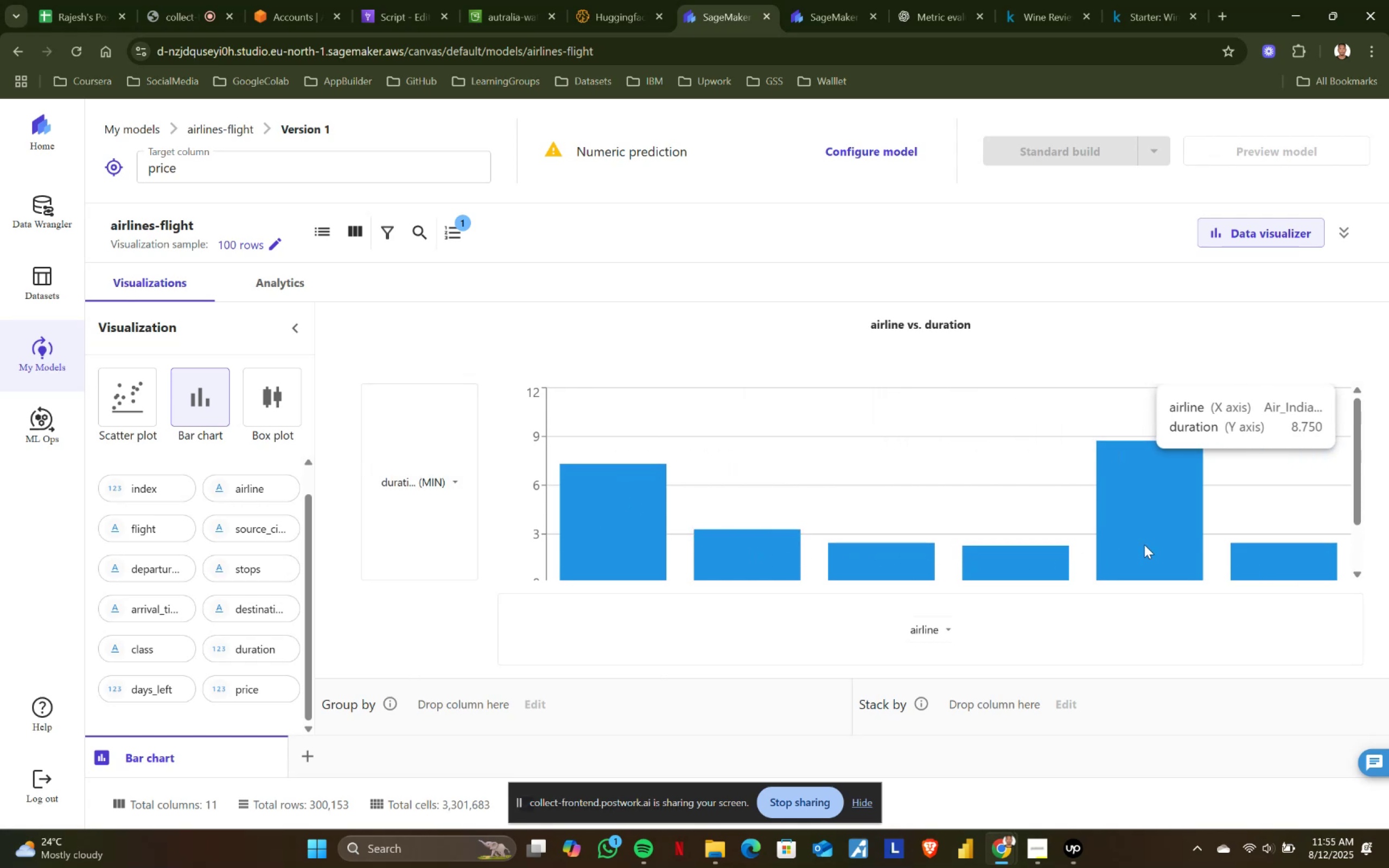 
wait(5.57)
 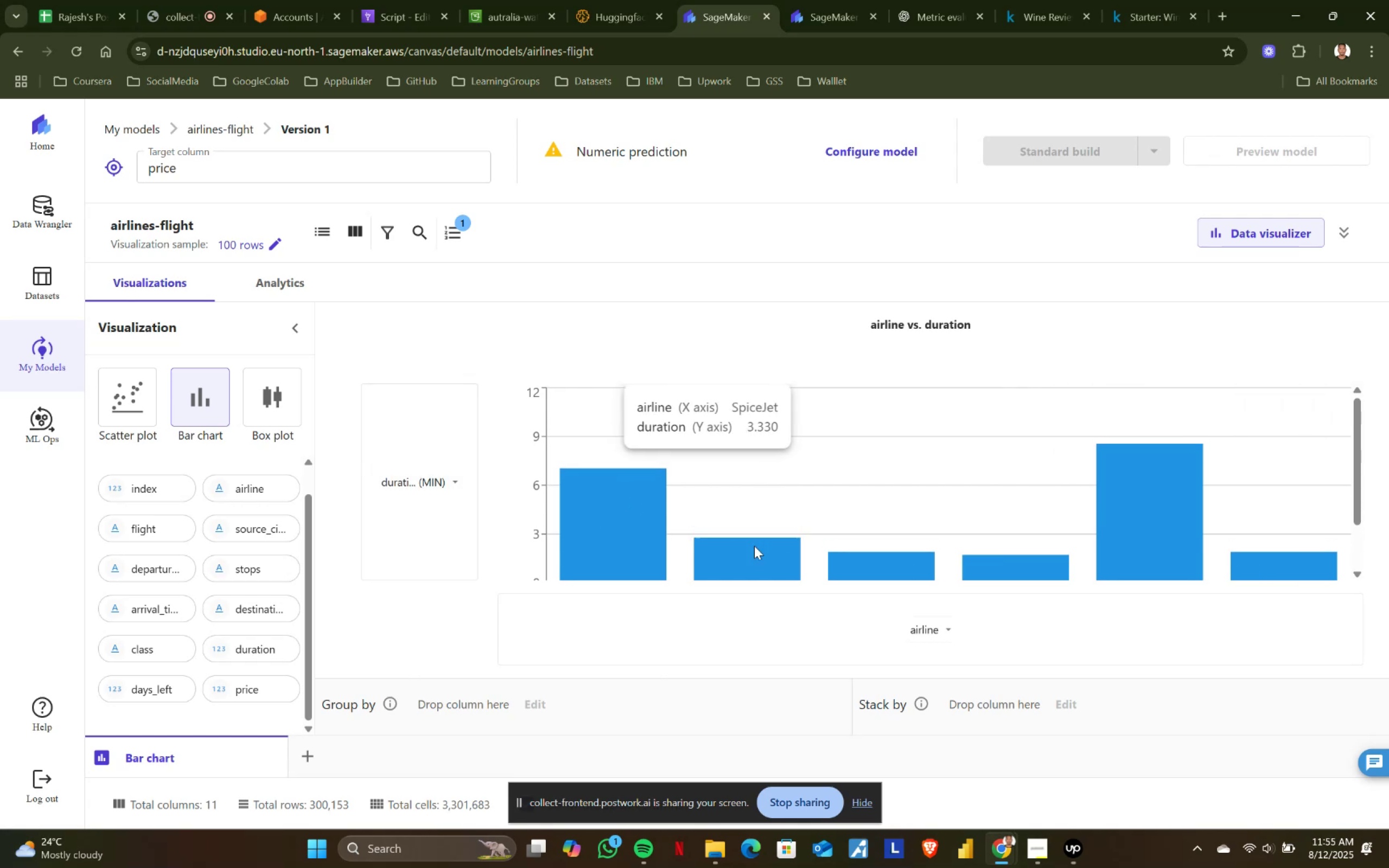 
left_click([422, 477])
 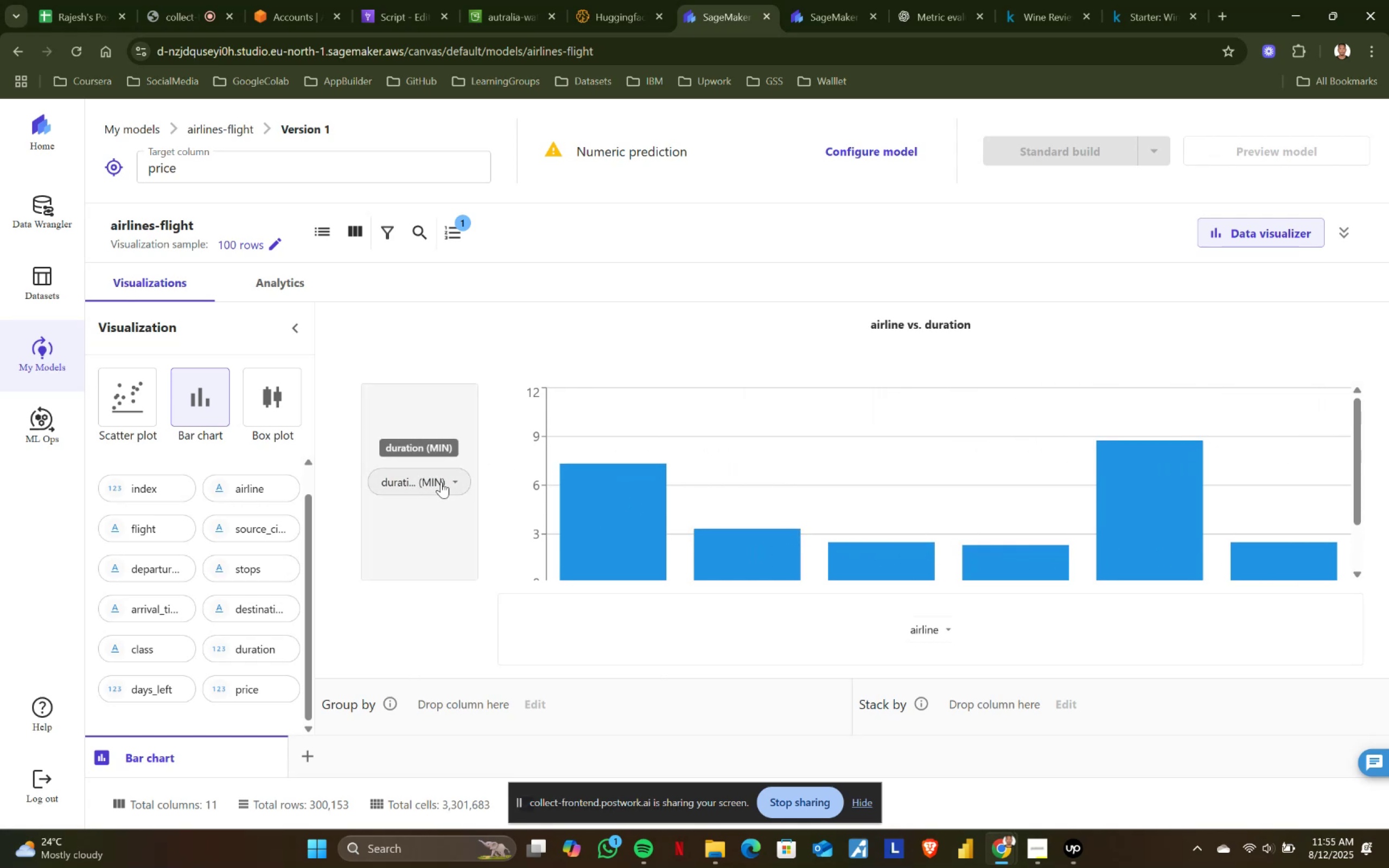 
left_click([441, 482])
 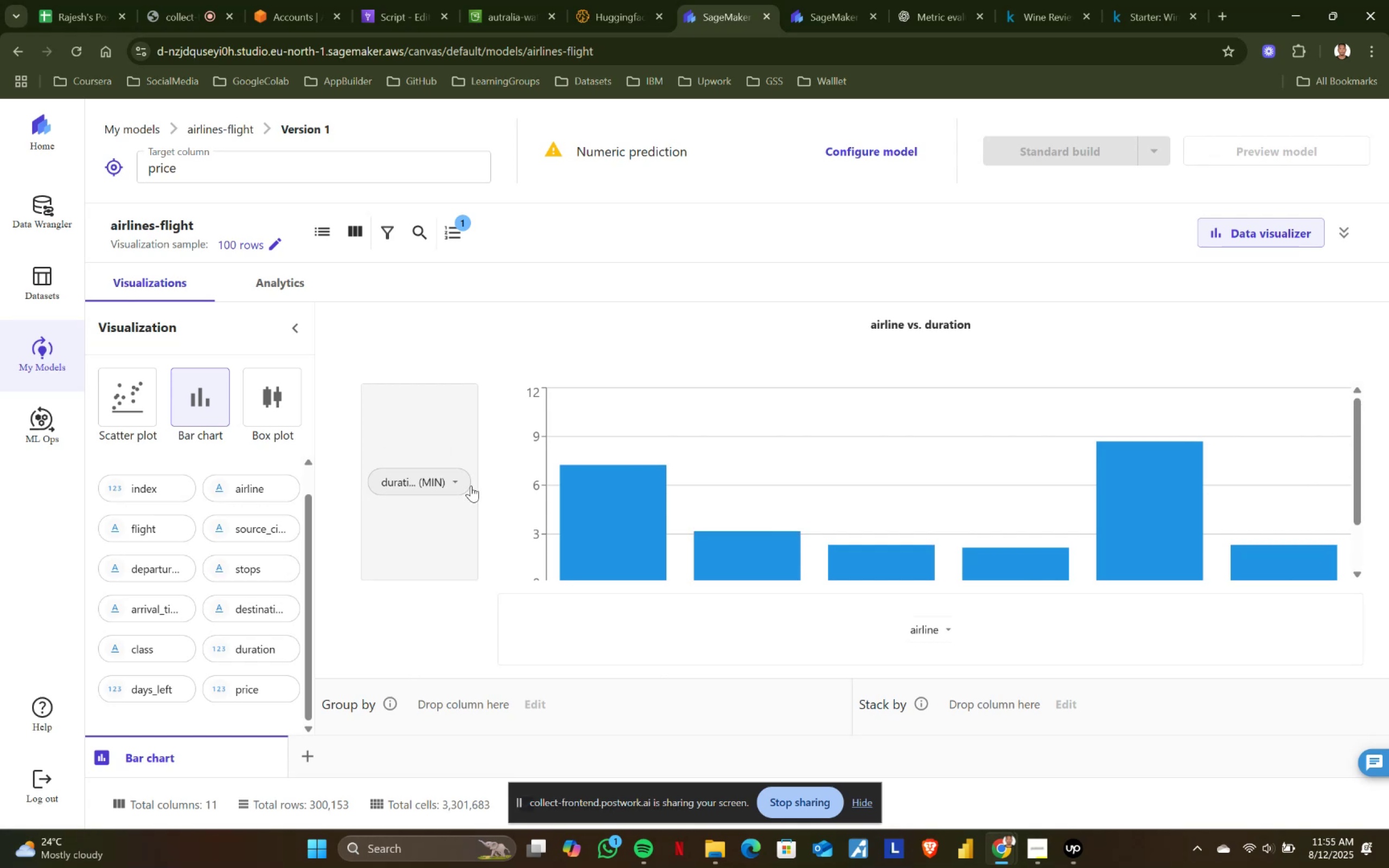 
left_click([457, 485])
 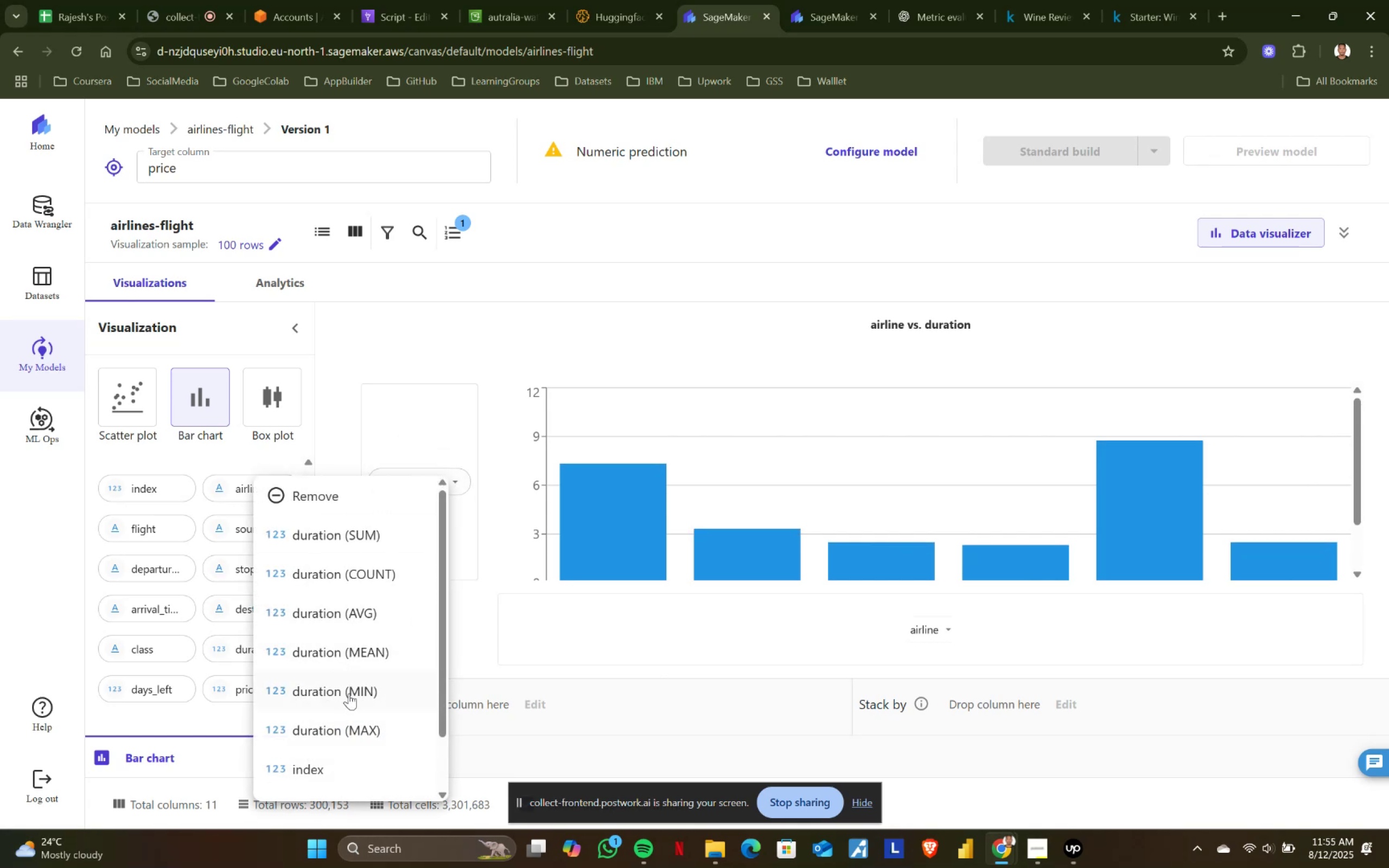 
double_click([349, 693])
 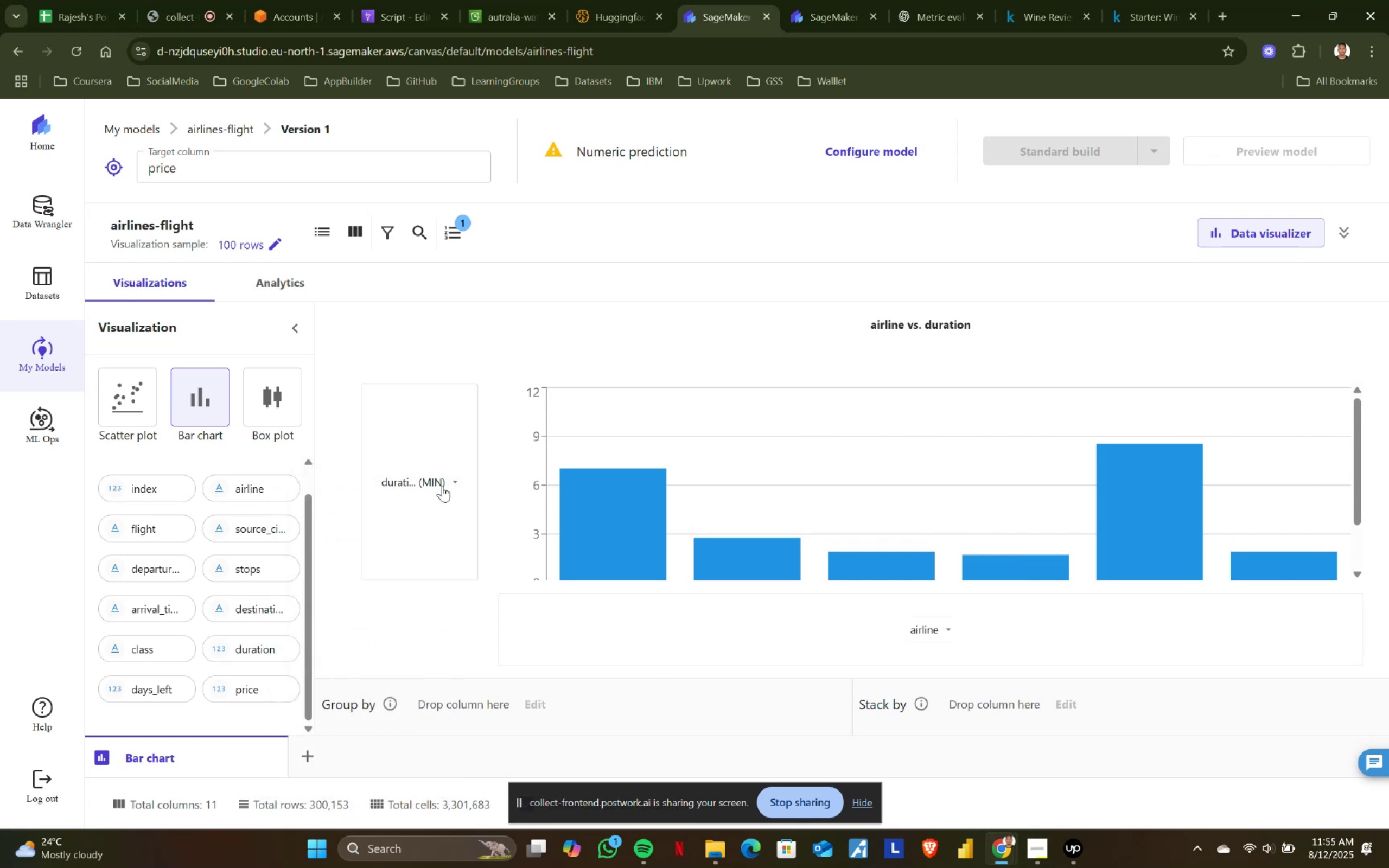 
left_click([443, 480])
 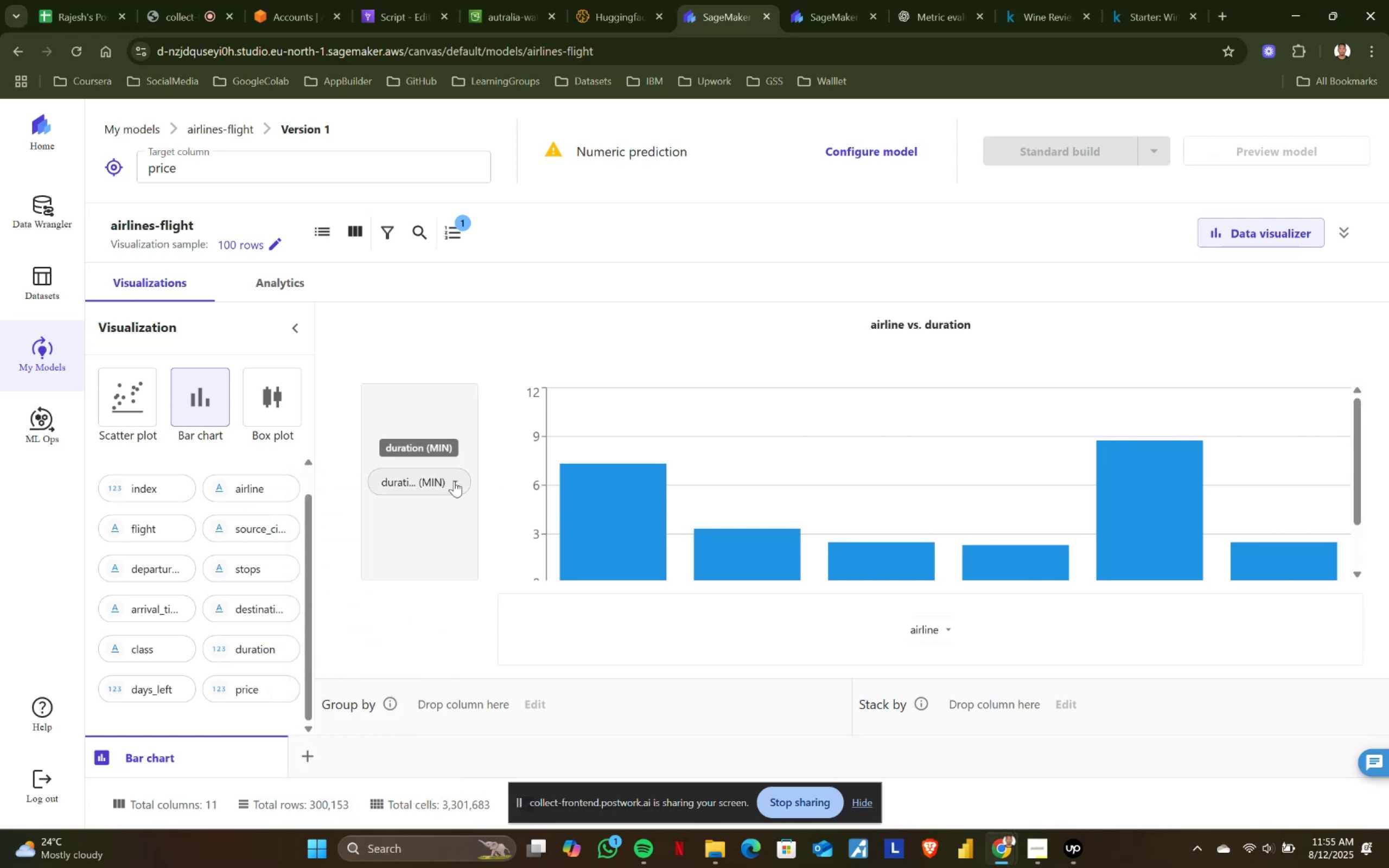 
left_click([455, 480])
 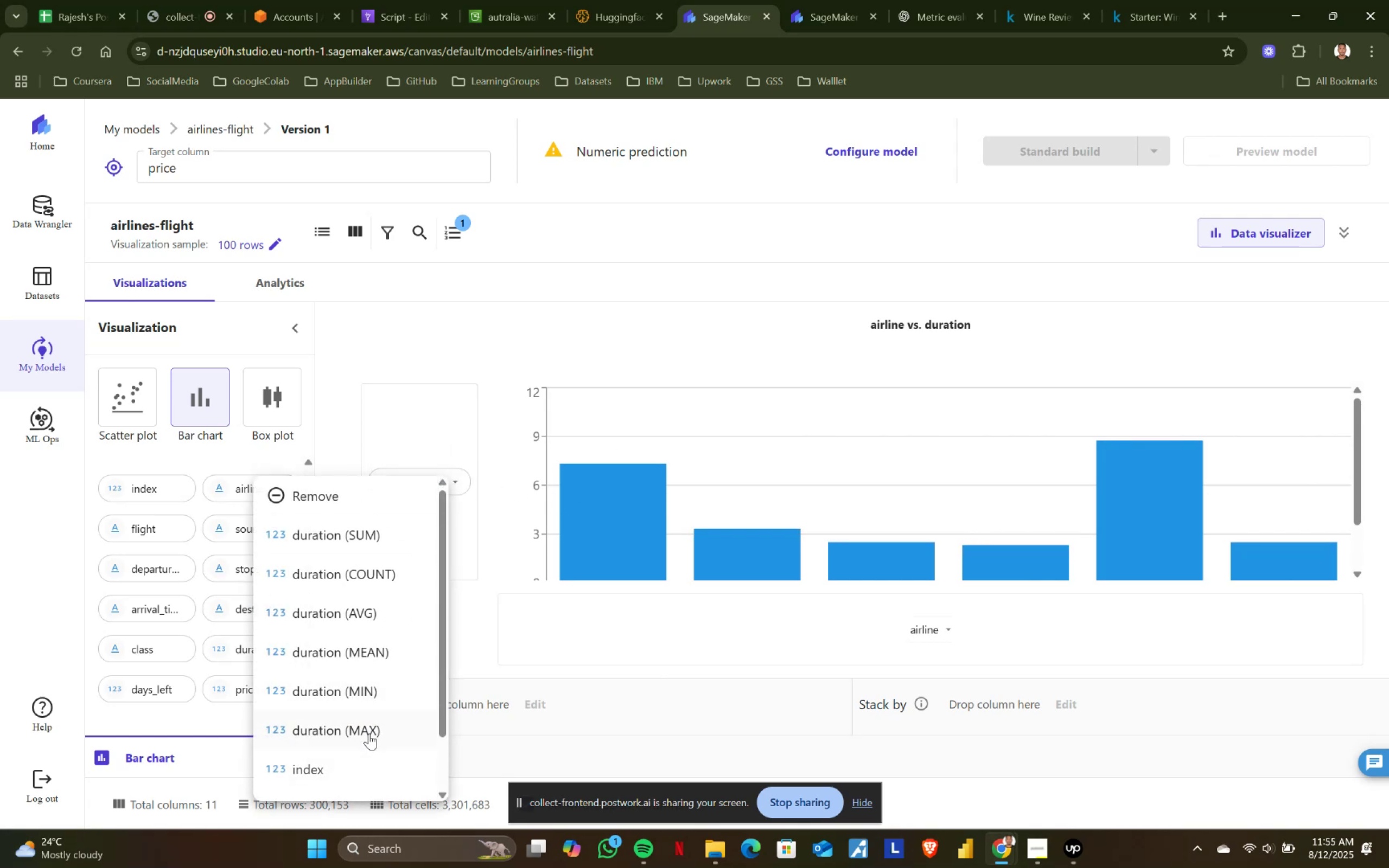 
left_click([367, 729])
 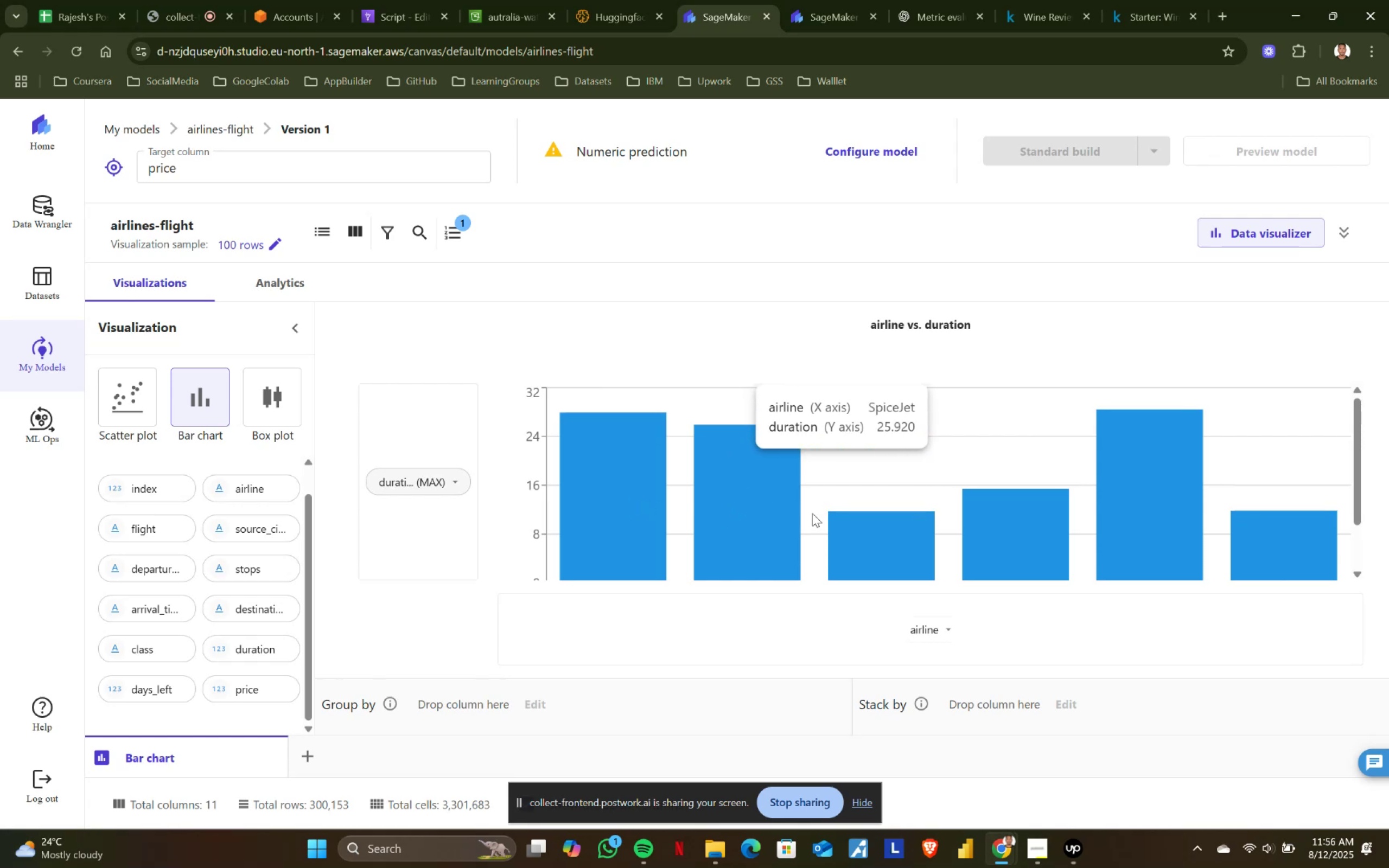 
wait(55.53)
 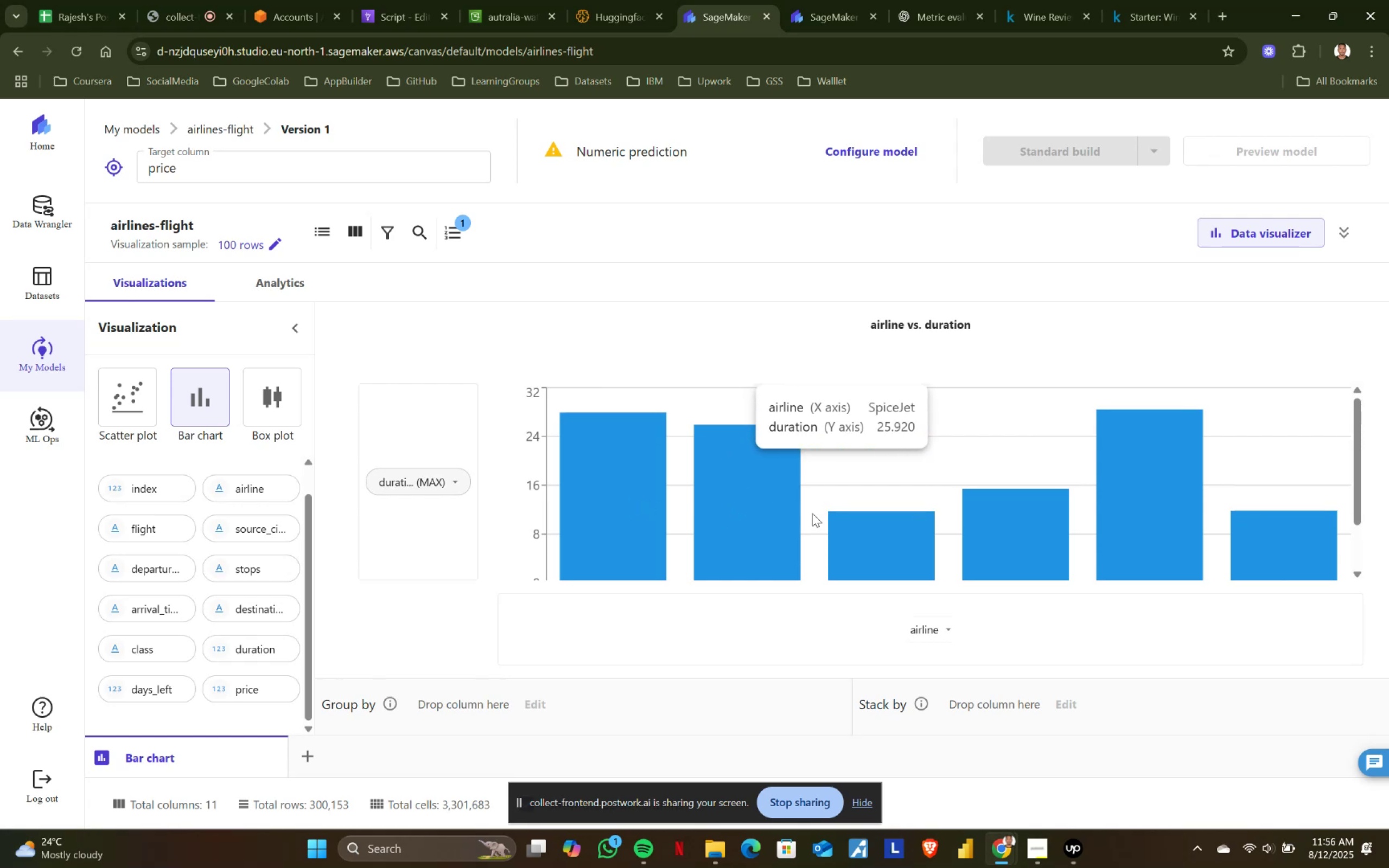 
left_click([420, 478])
 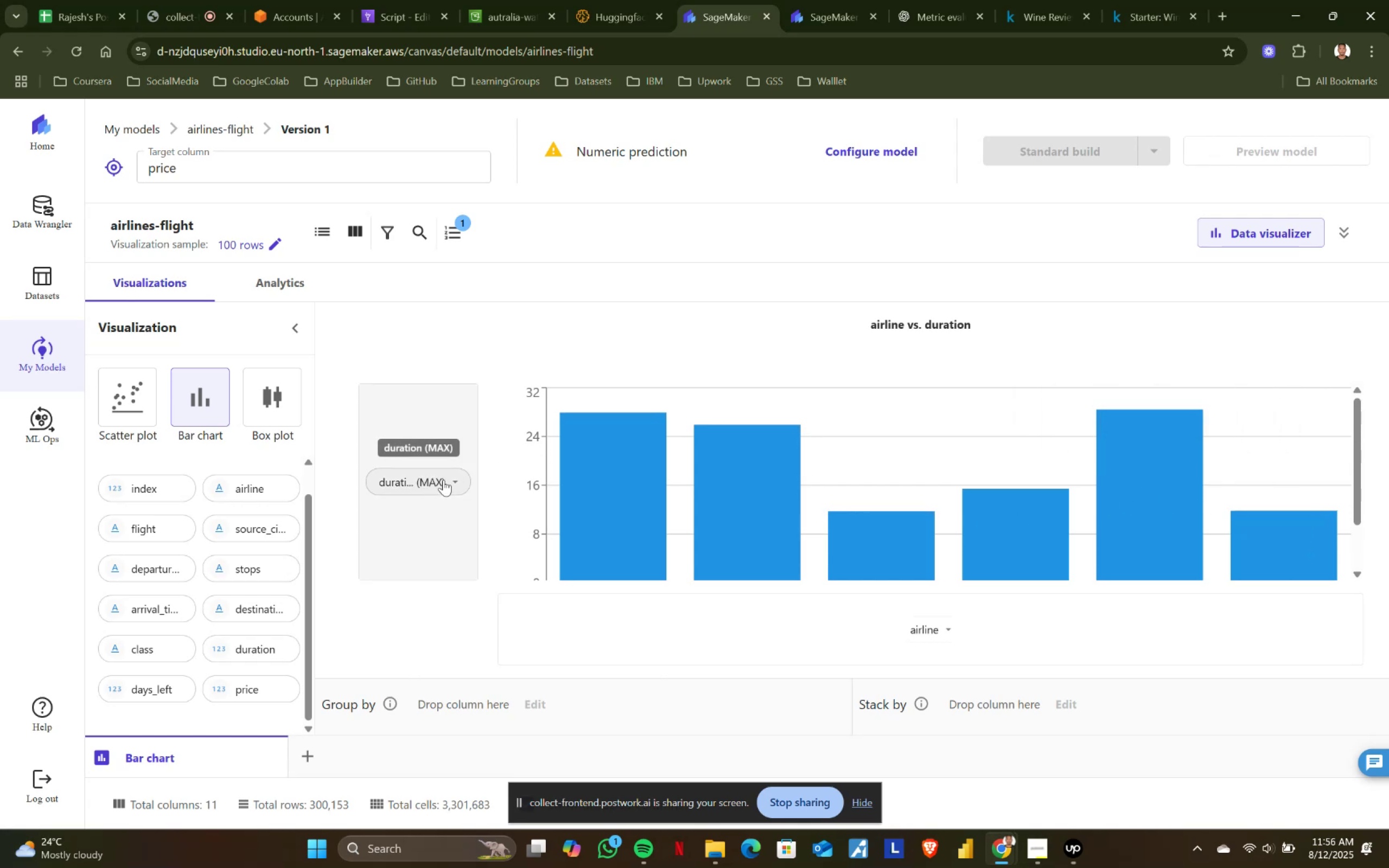 
left_click([451, 479])
 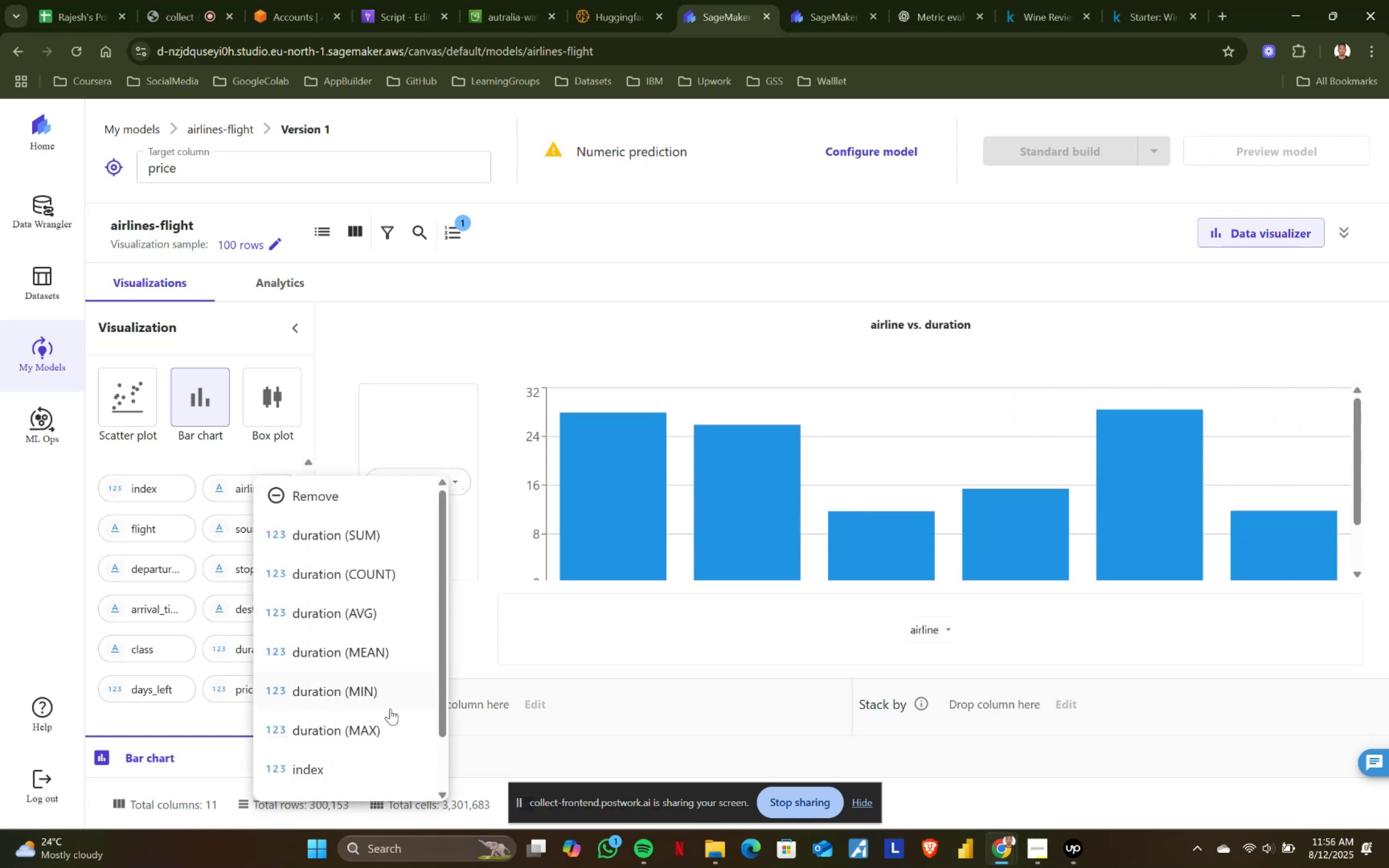 
scroll: coordinate [360, 740], scroll_direction: down, amount: 5.0
 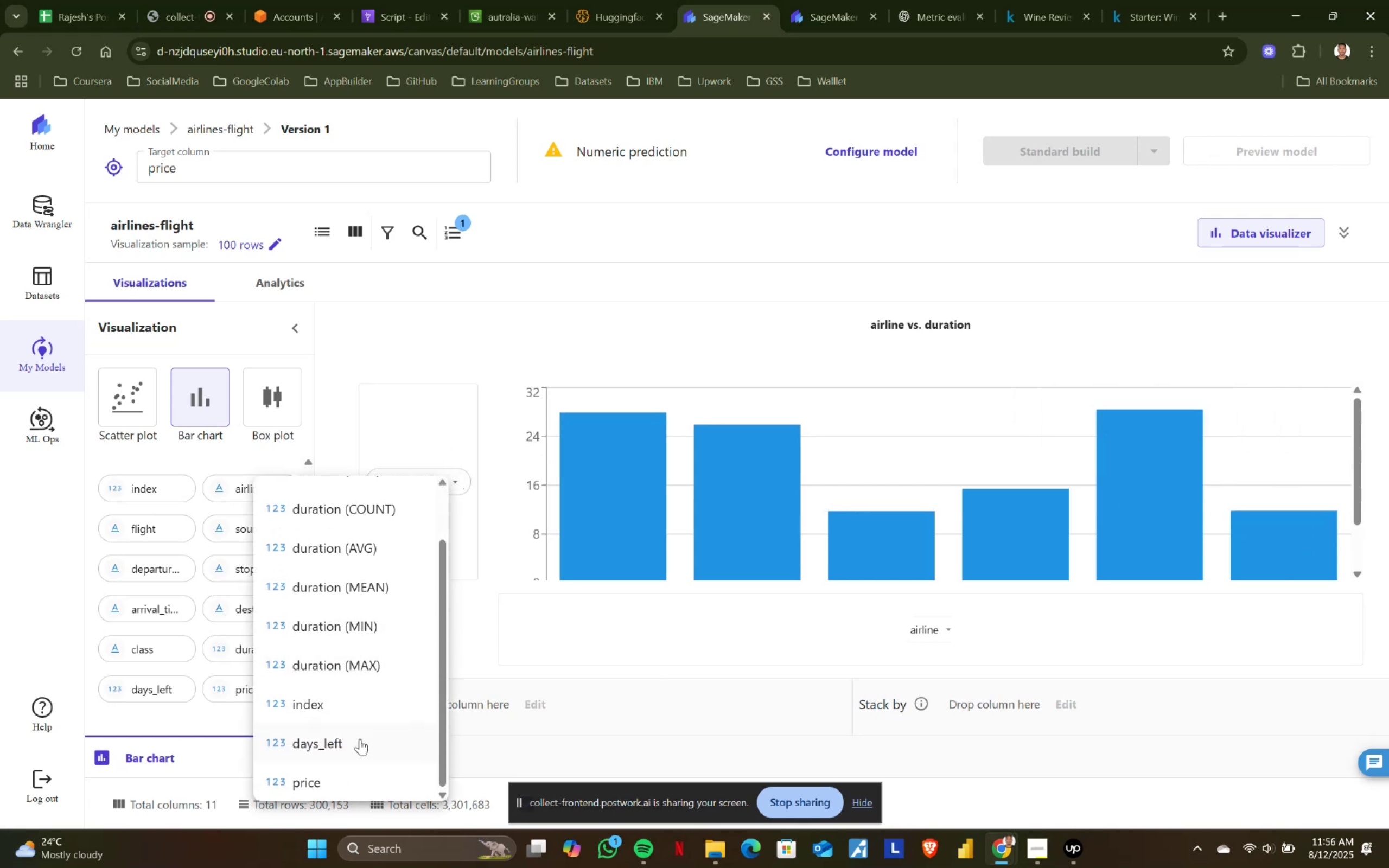 
left_click([360, 739])
 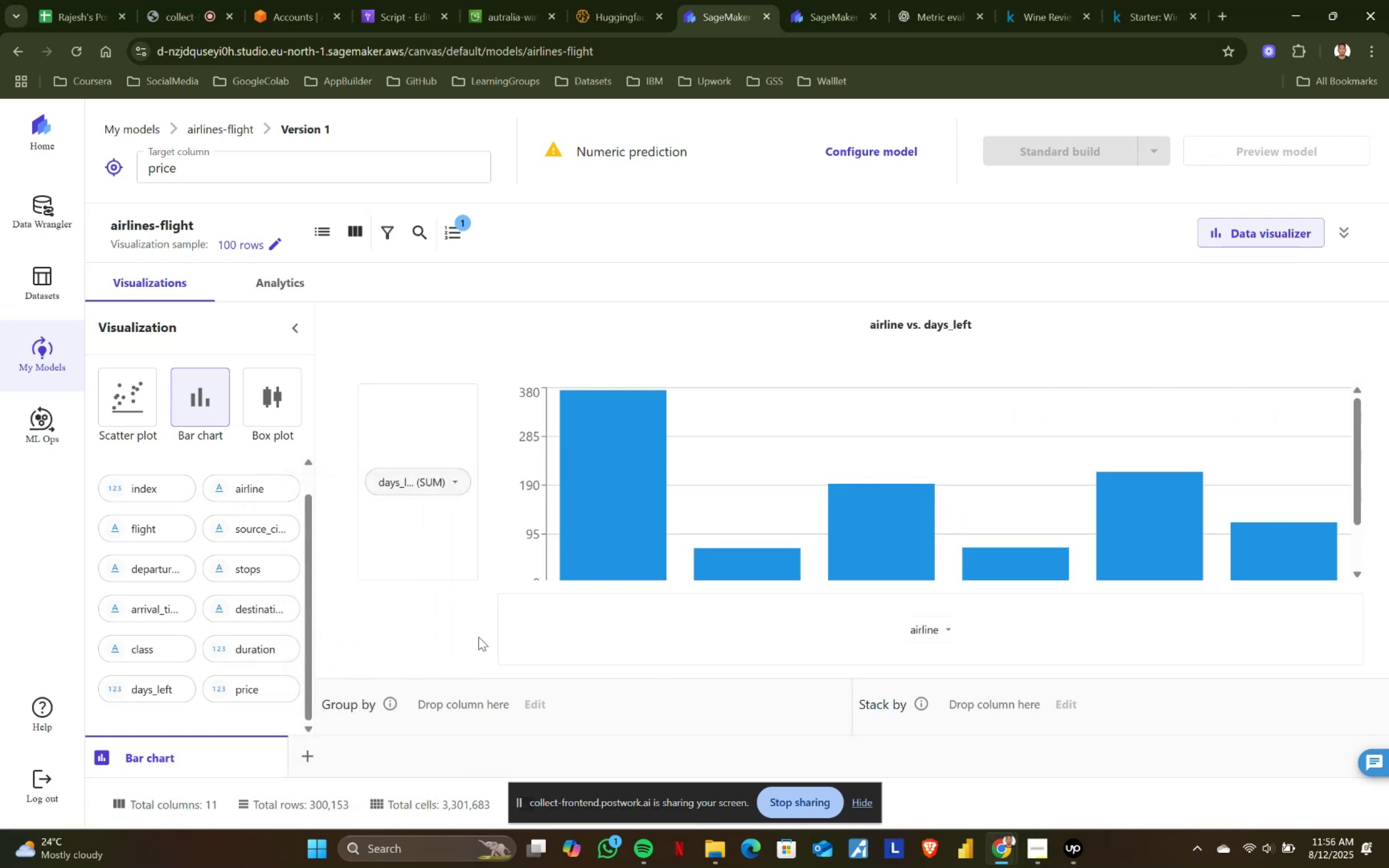 
mouse_move([613, 480])
 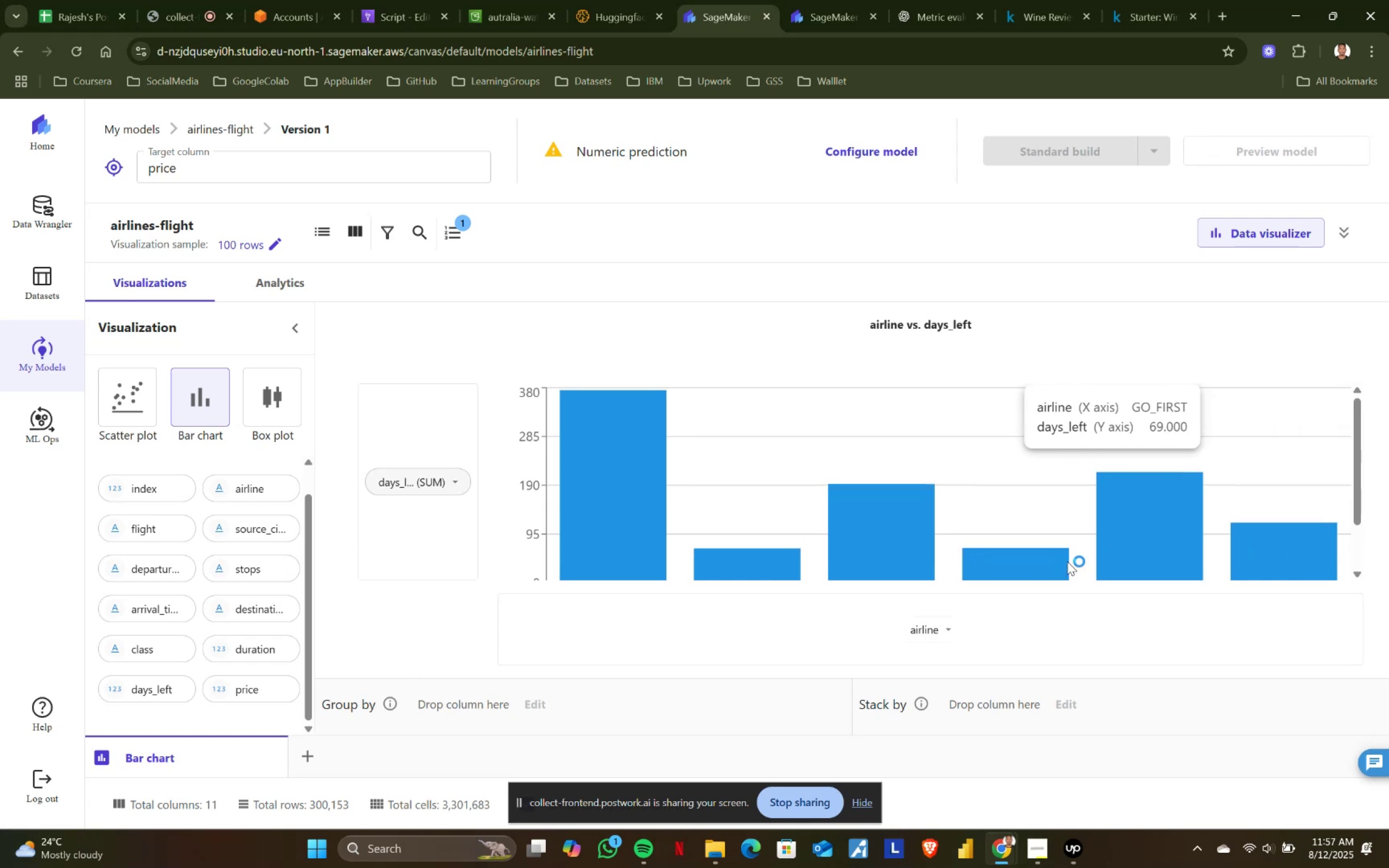 
wait(24.0)
 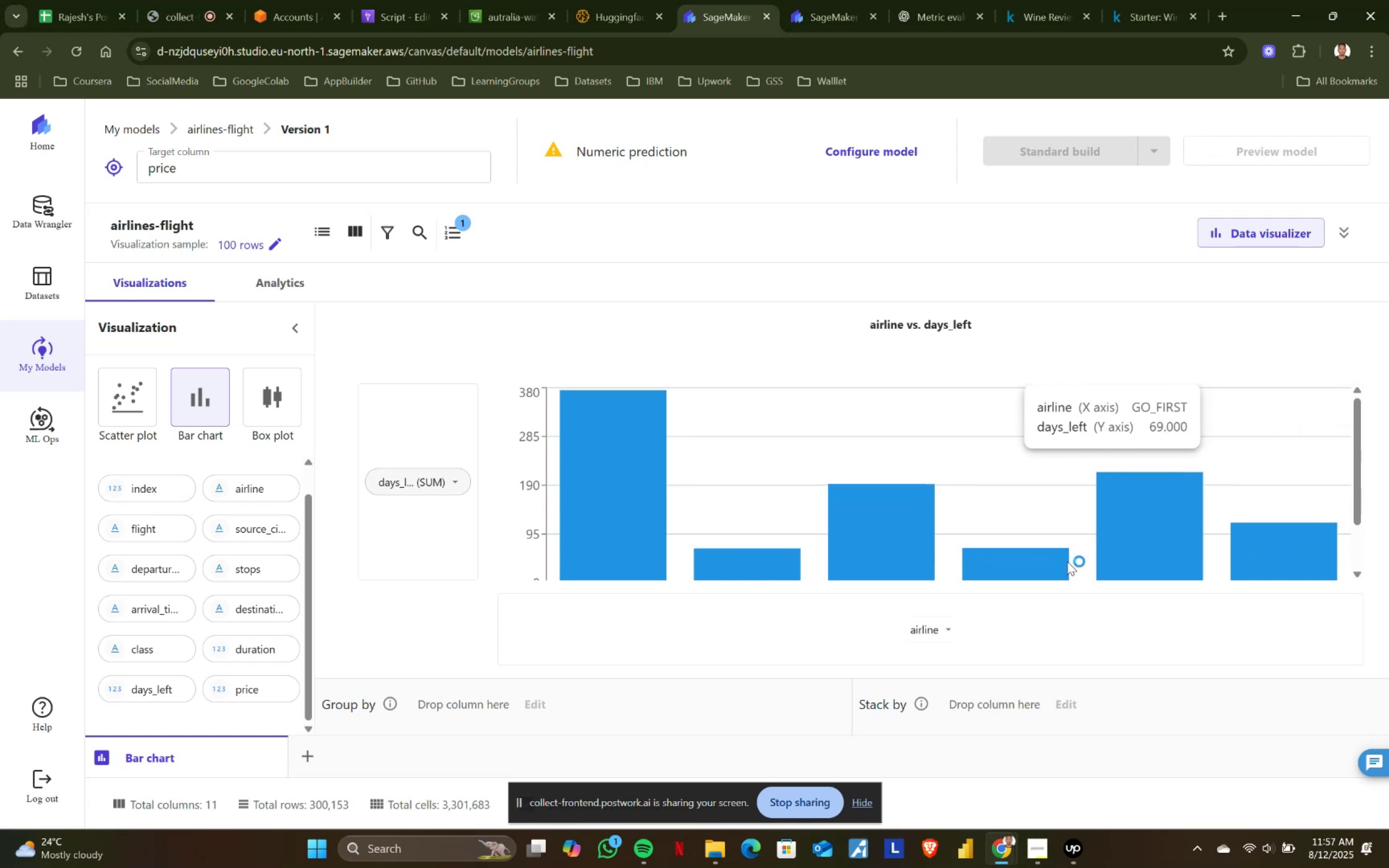 
left_click([694, 0])
 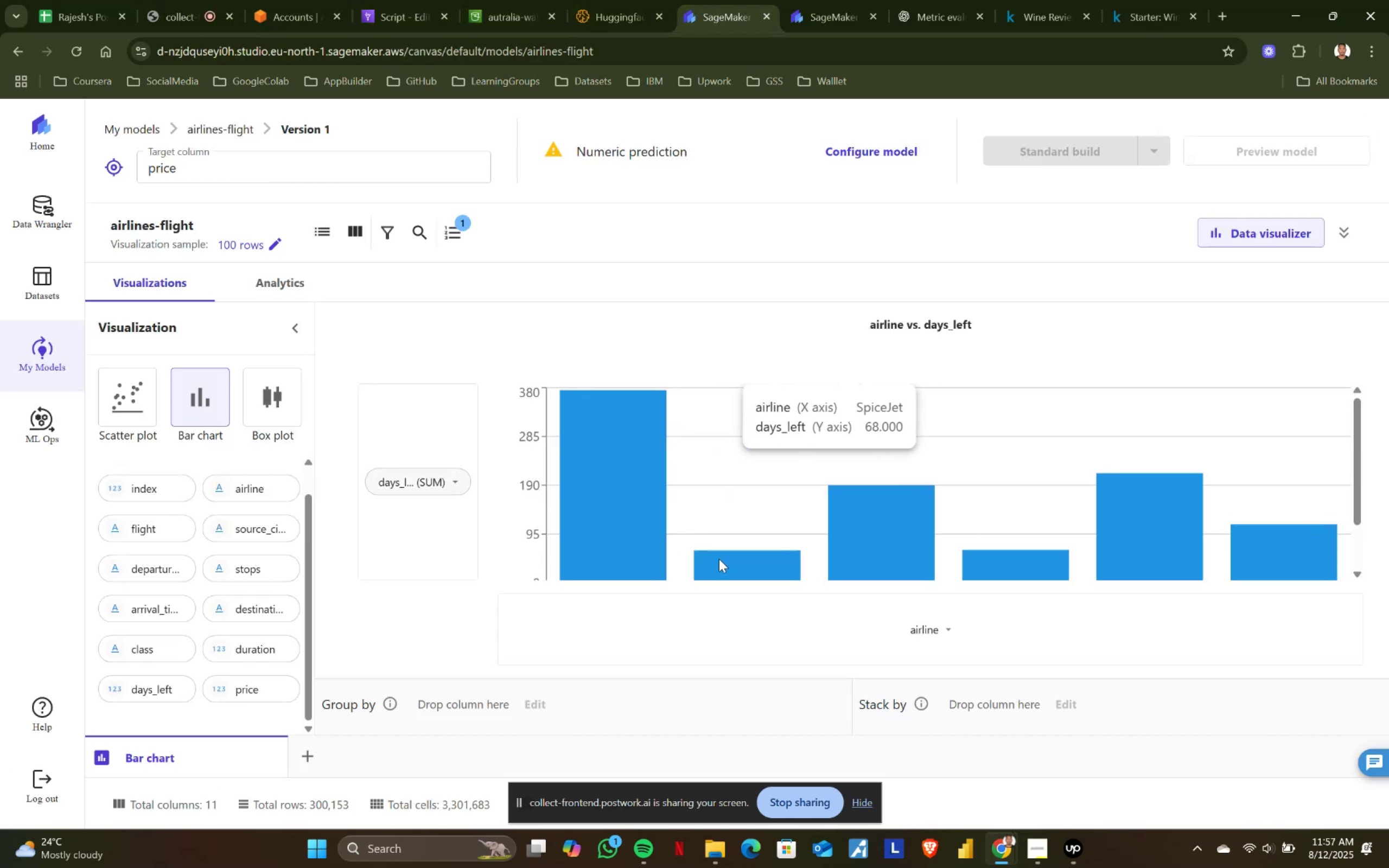 
left_click([427, 484])
 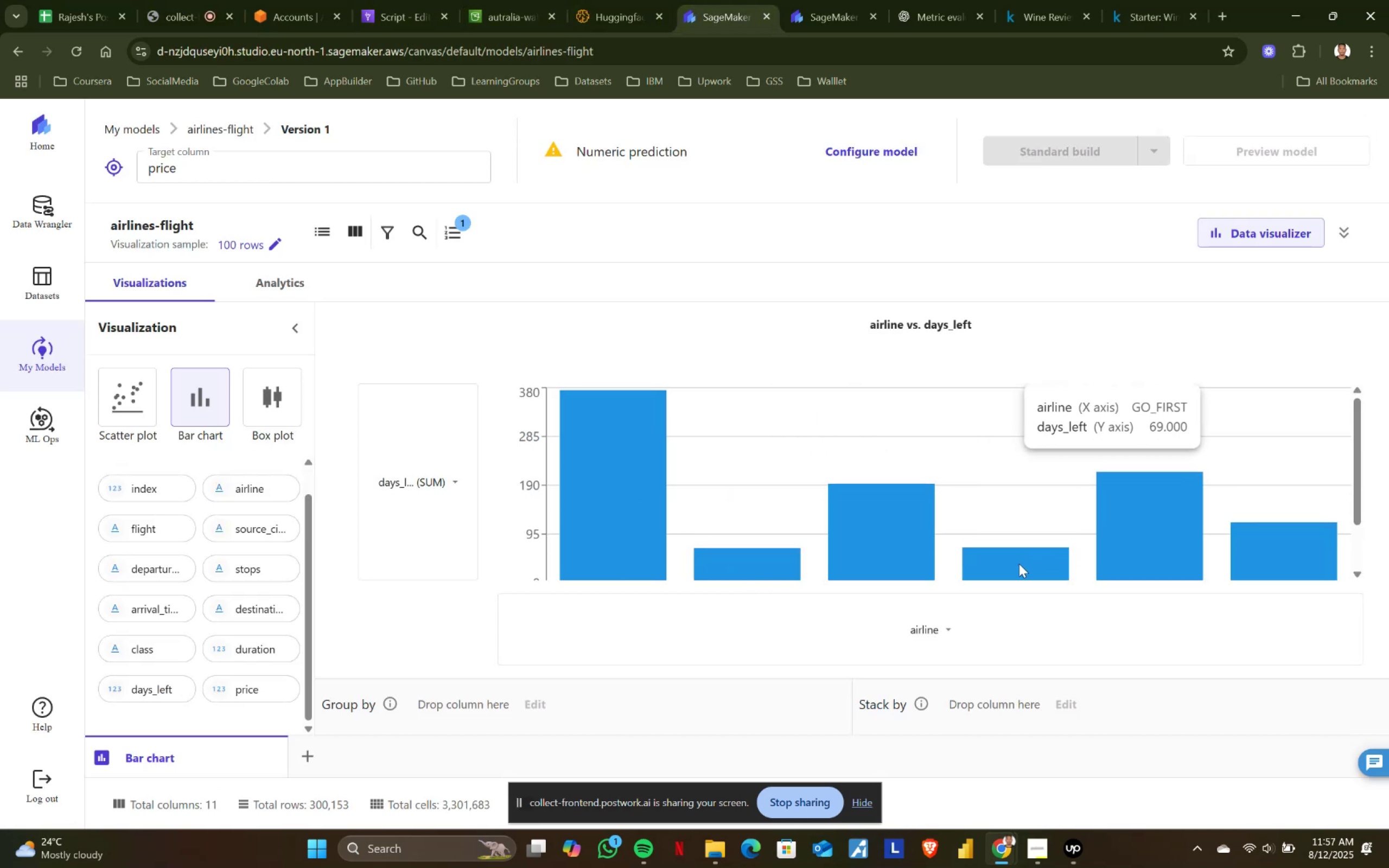 
wait(6.82)
 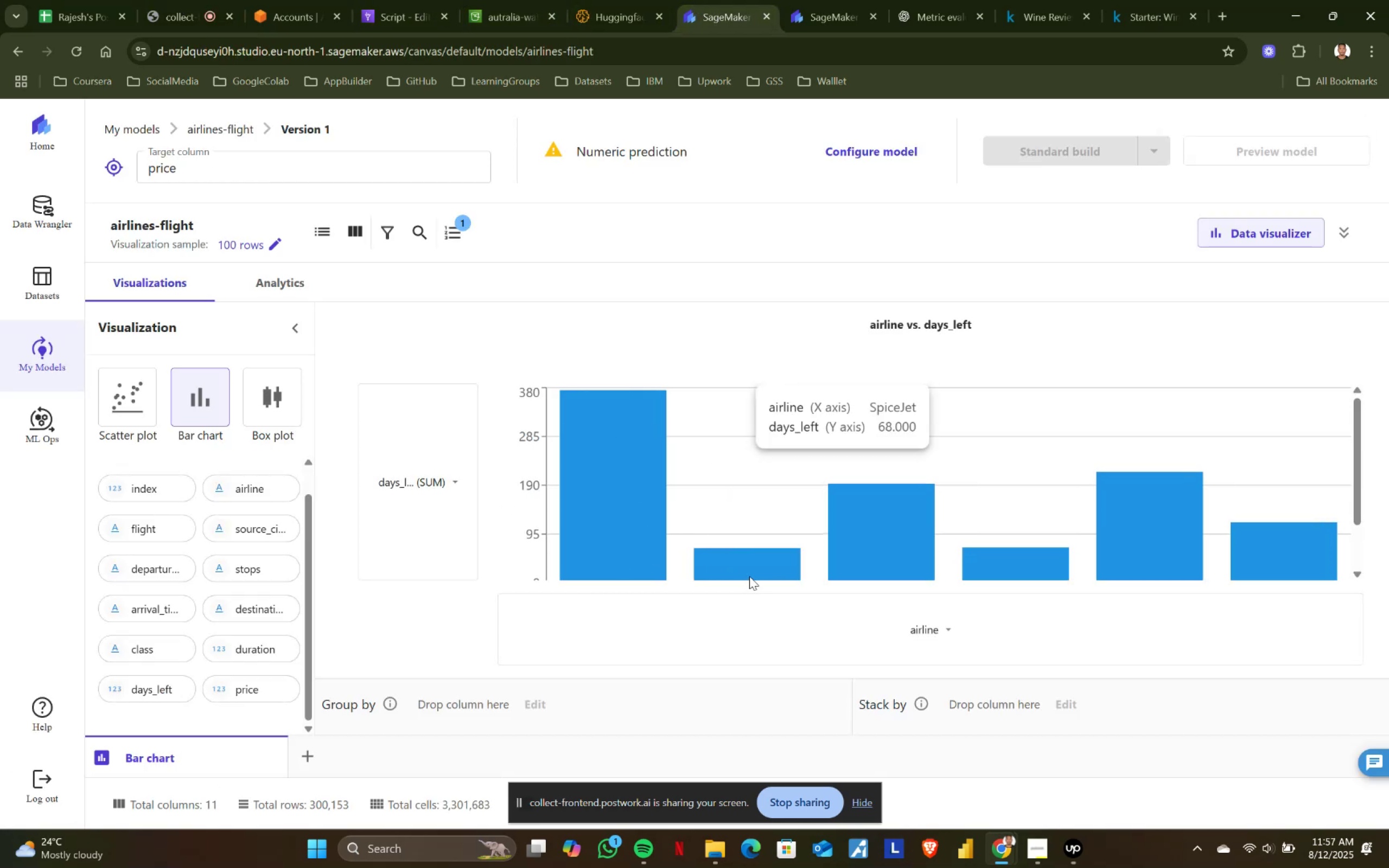 
mouse_move([614, 406])
 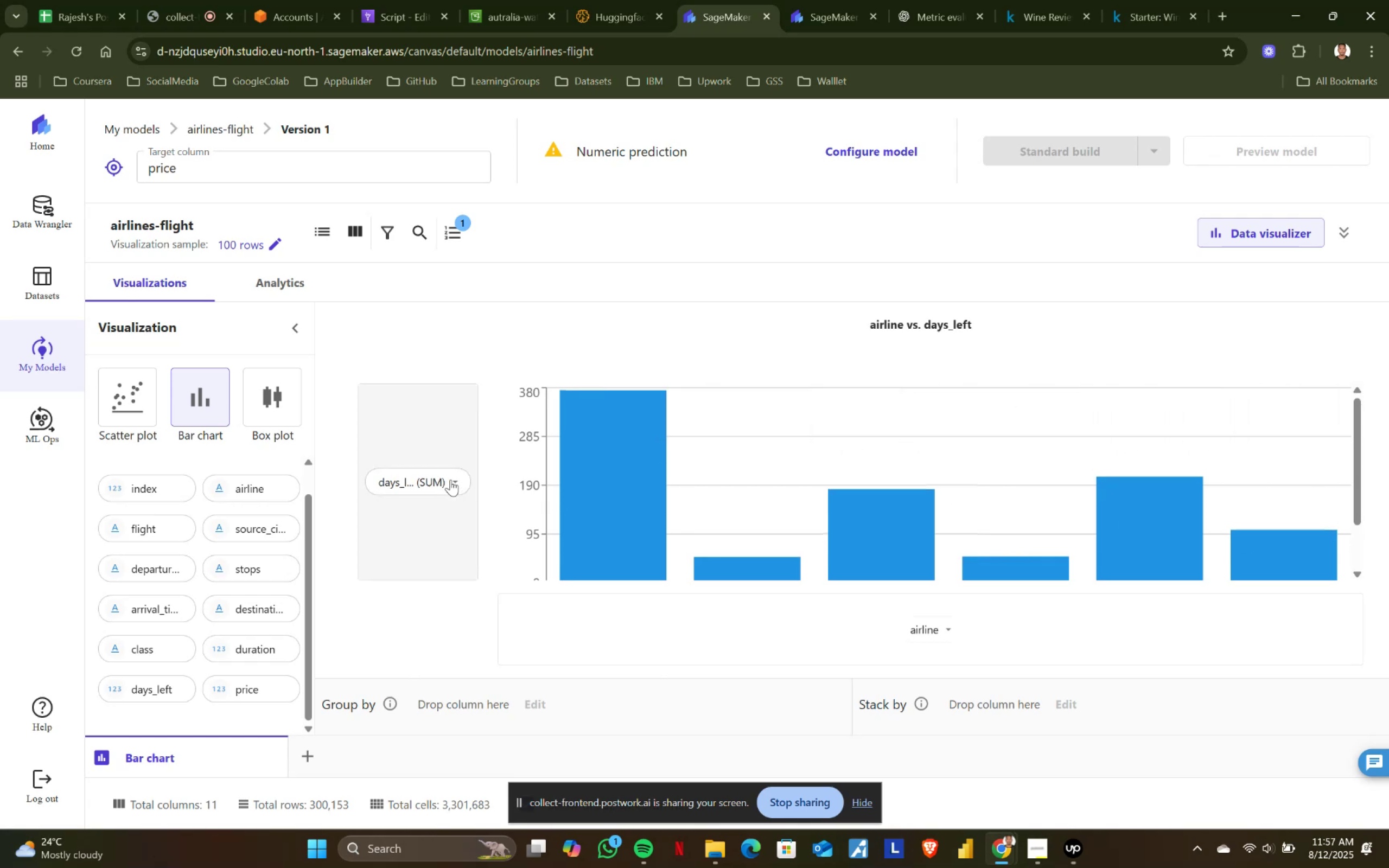 
left_click([449, 478])
 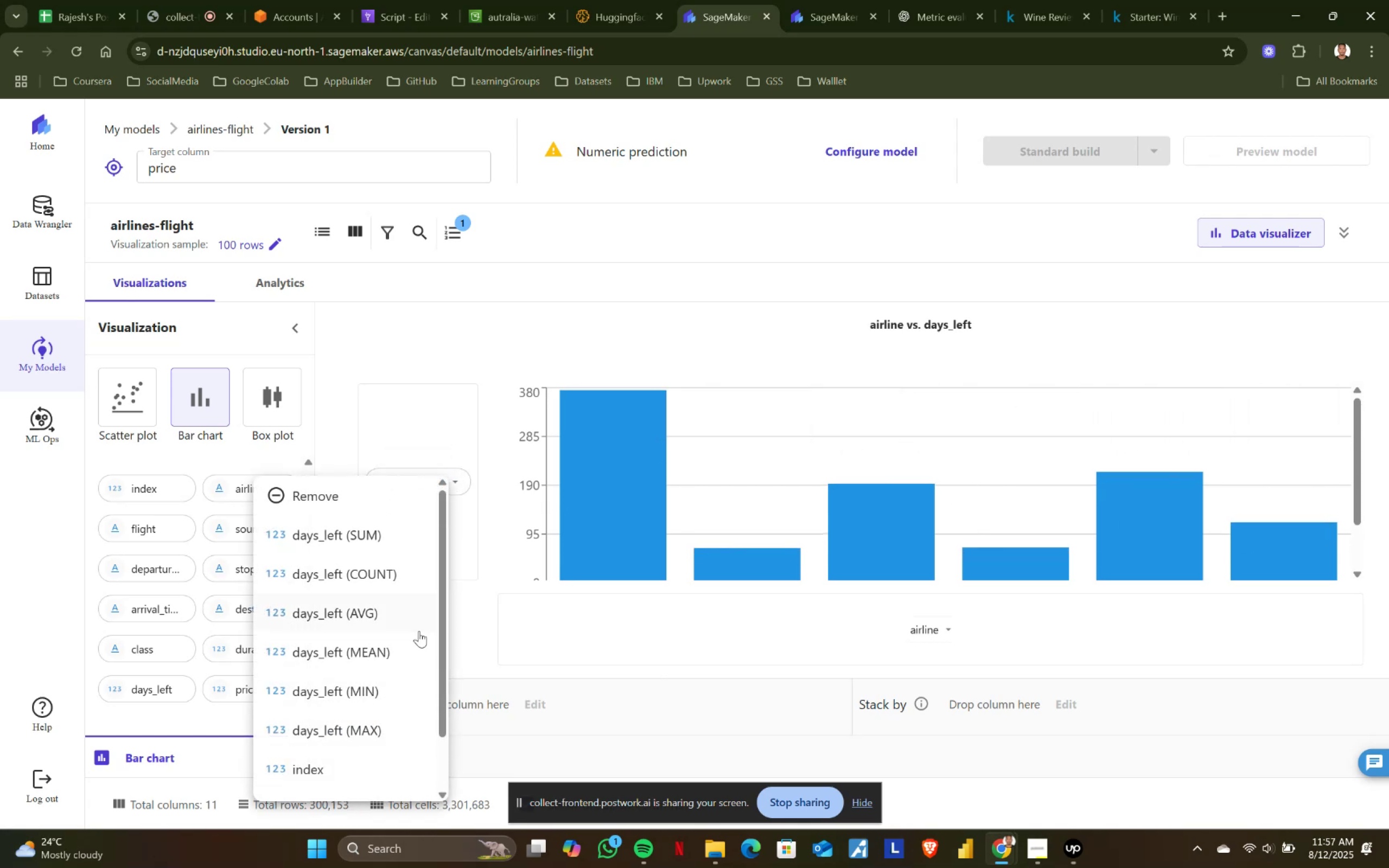 
scroll: coordinate [342, 751], scroll_direction: down, amount: 7.0
 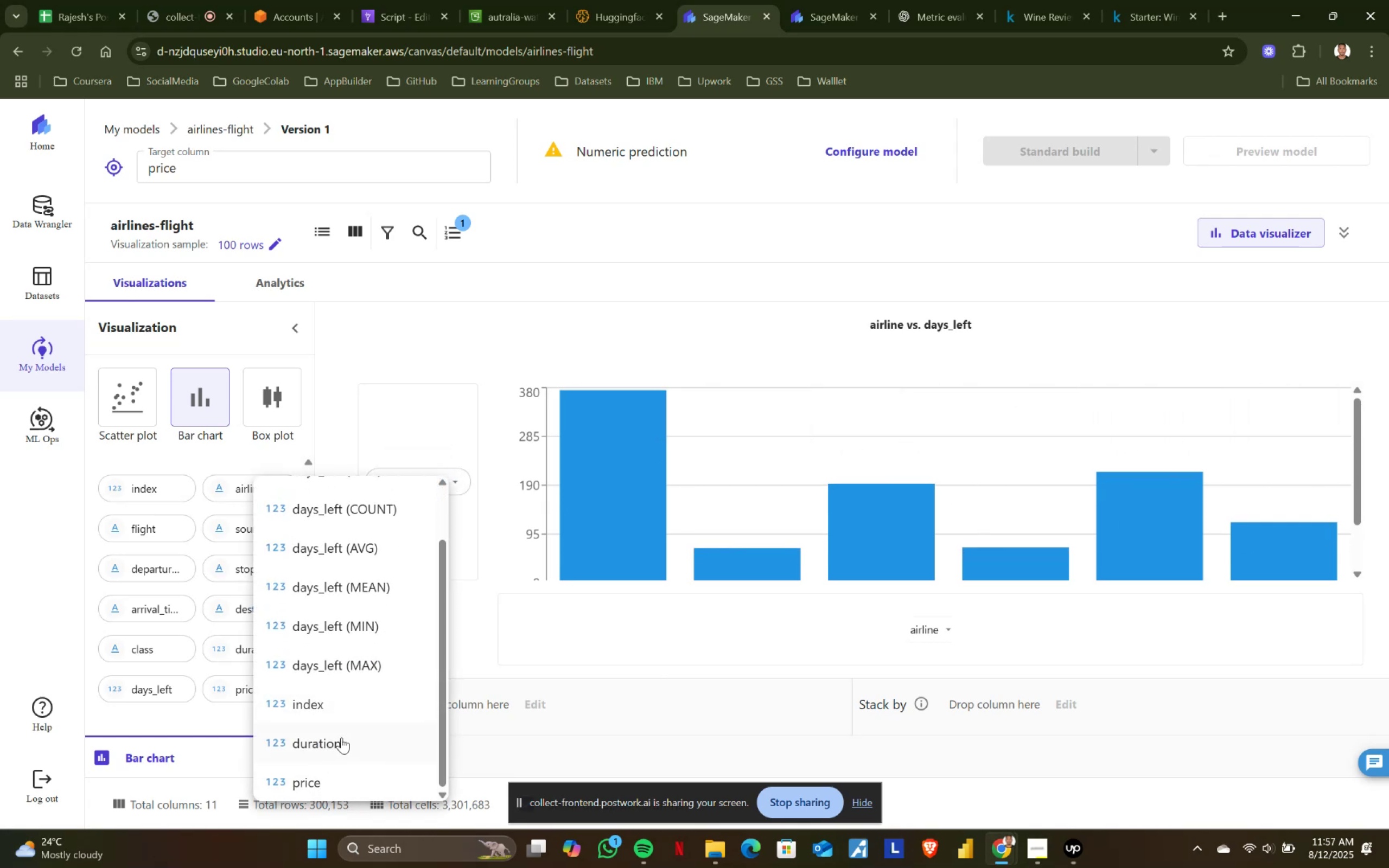 
left_click([504, 578])
 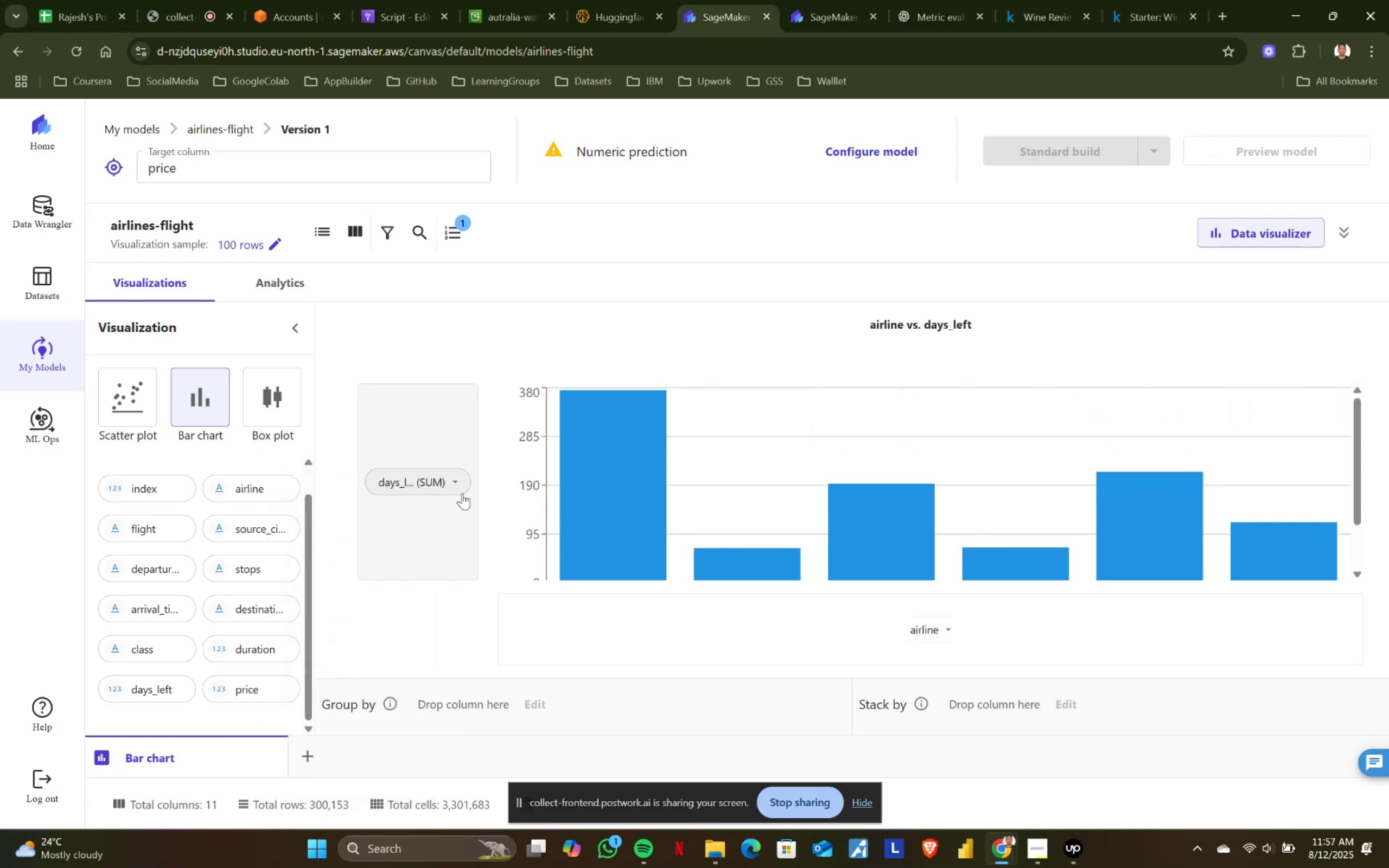 
left_click([455, 465])
 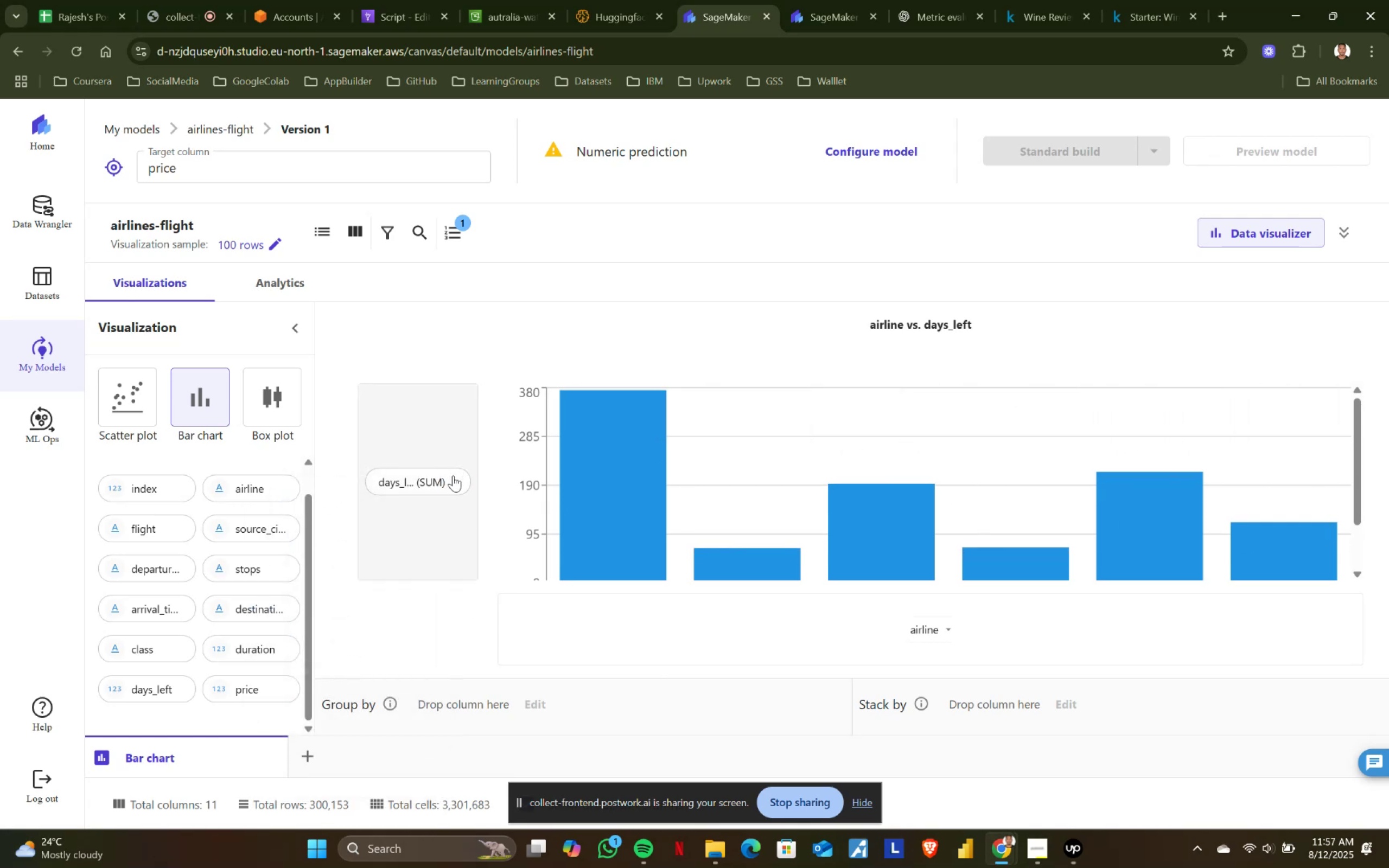 
left_click([450, 481])
 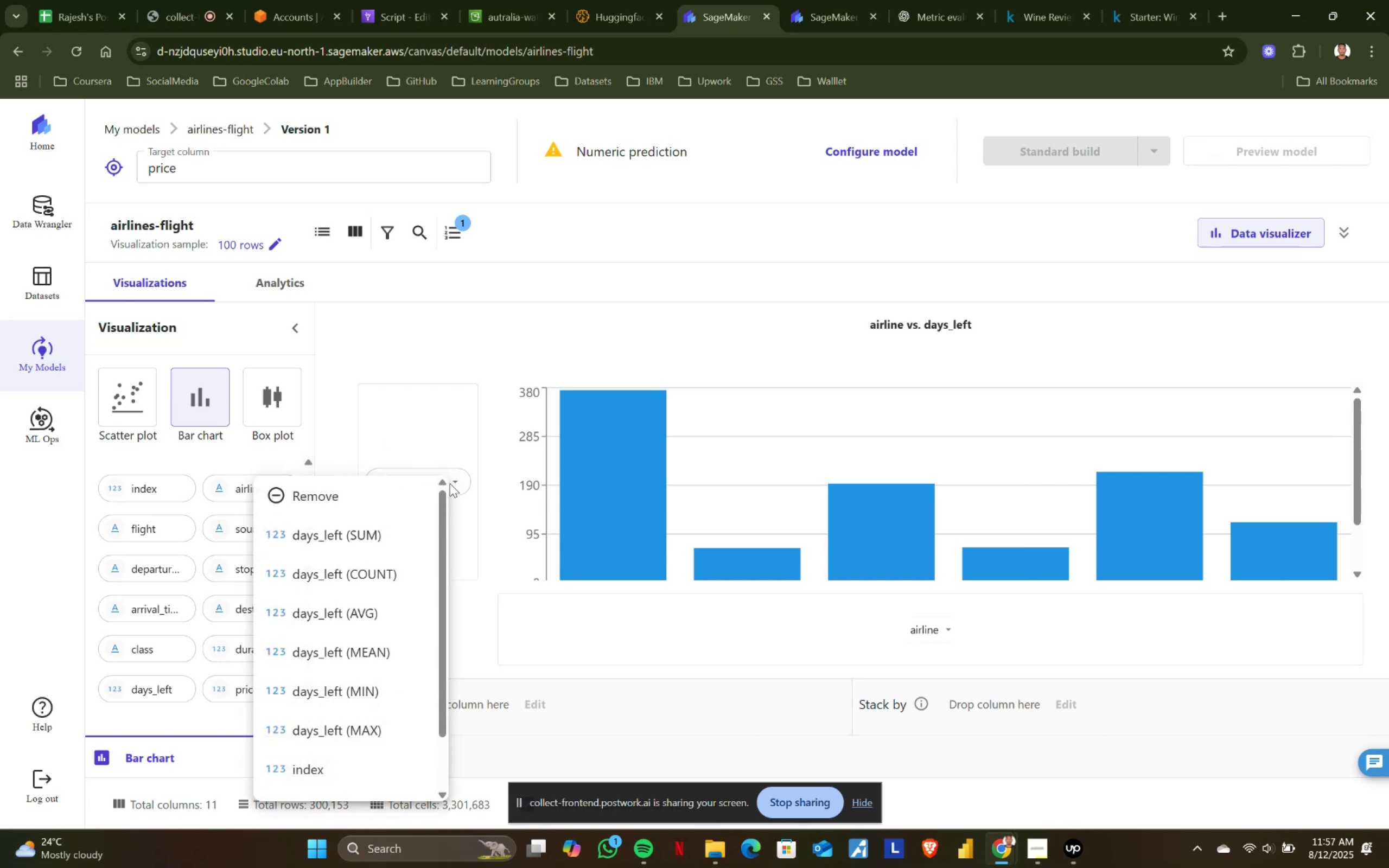 
scroll: coordinate [332, 725], scroll_direction: down, amount: 4.0
 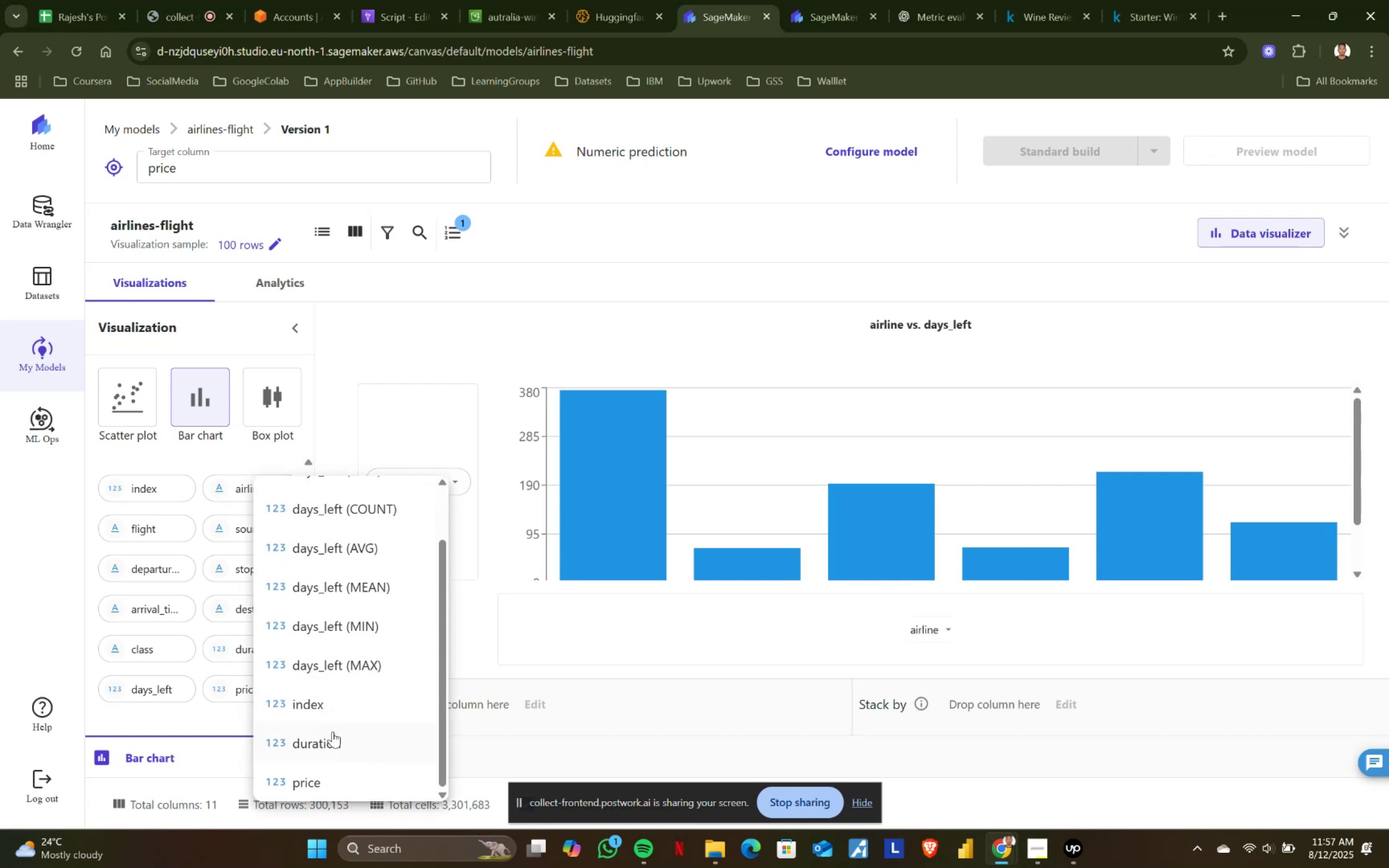 
left_click([333, 735])
 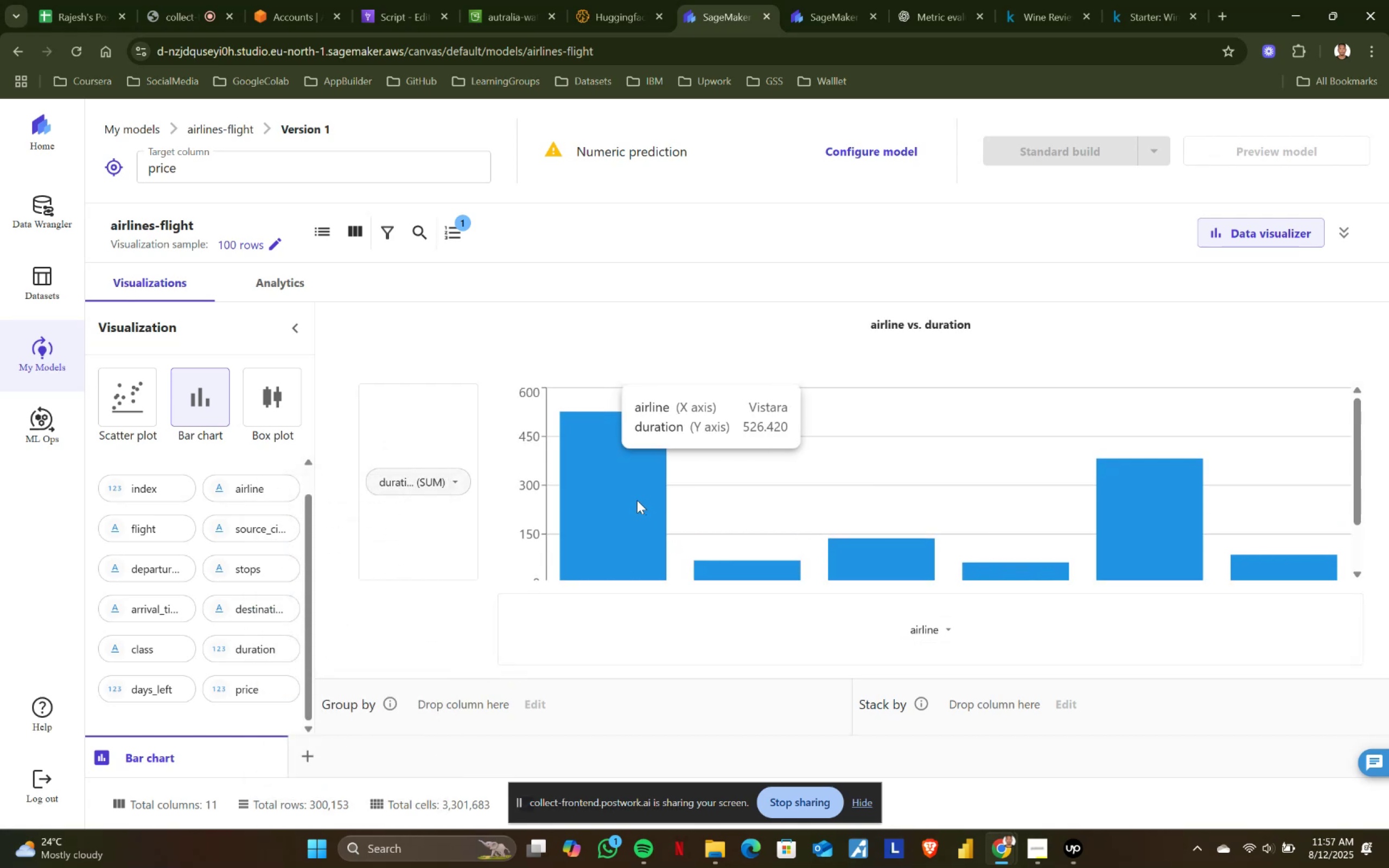 
wait(8.39)
 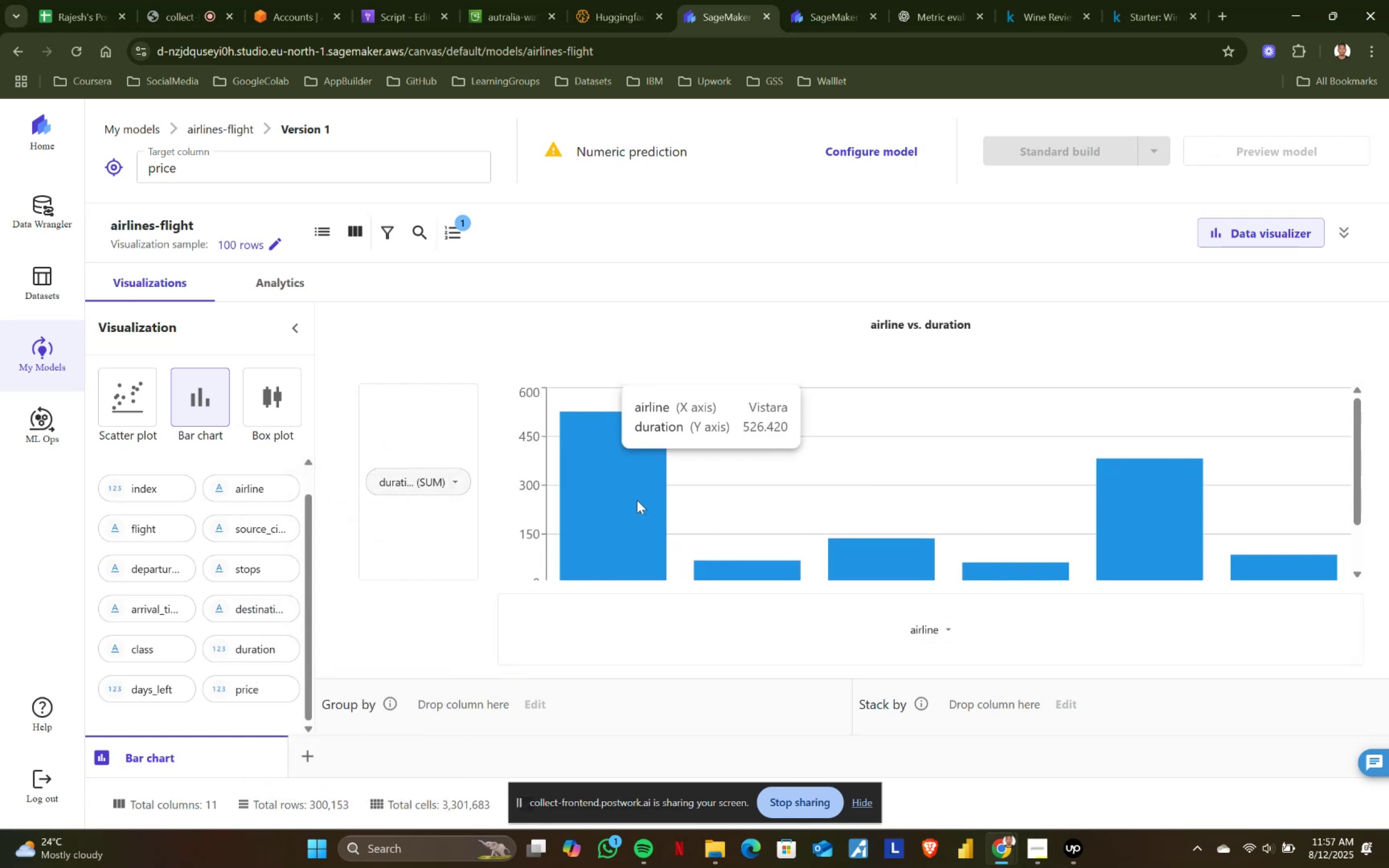 
scroll: coordinate [638, 500], scroll_direction: none, amount: 0.0
 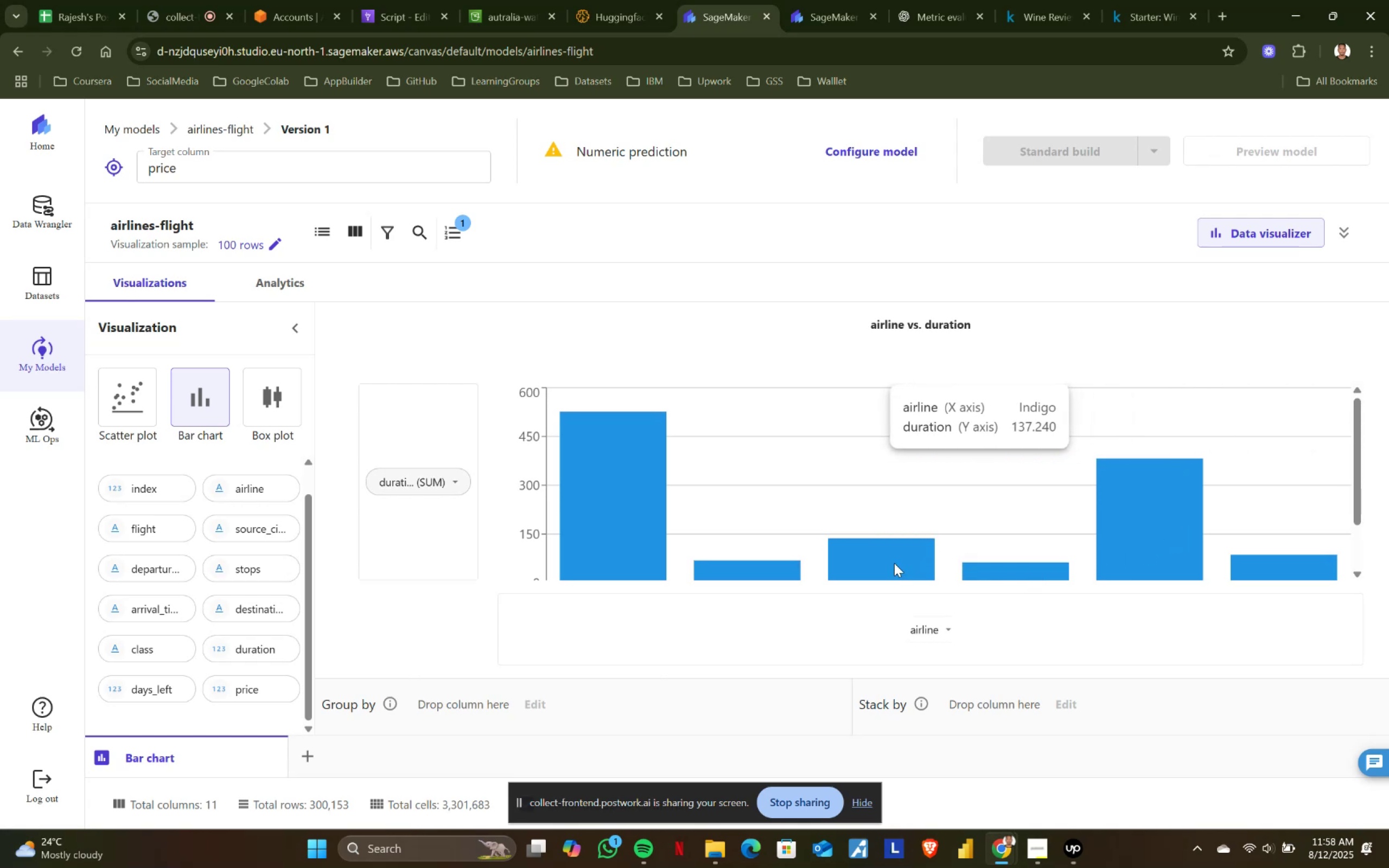 
wait(48.81)
 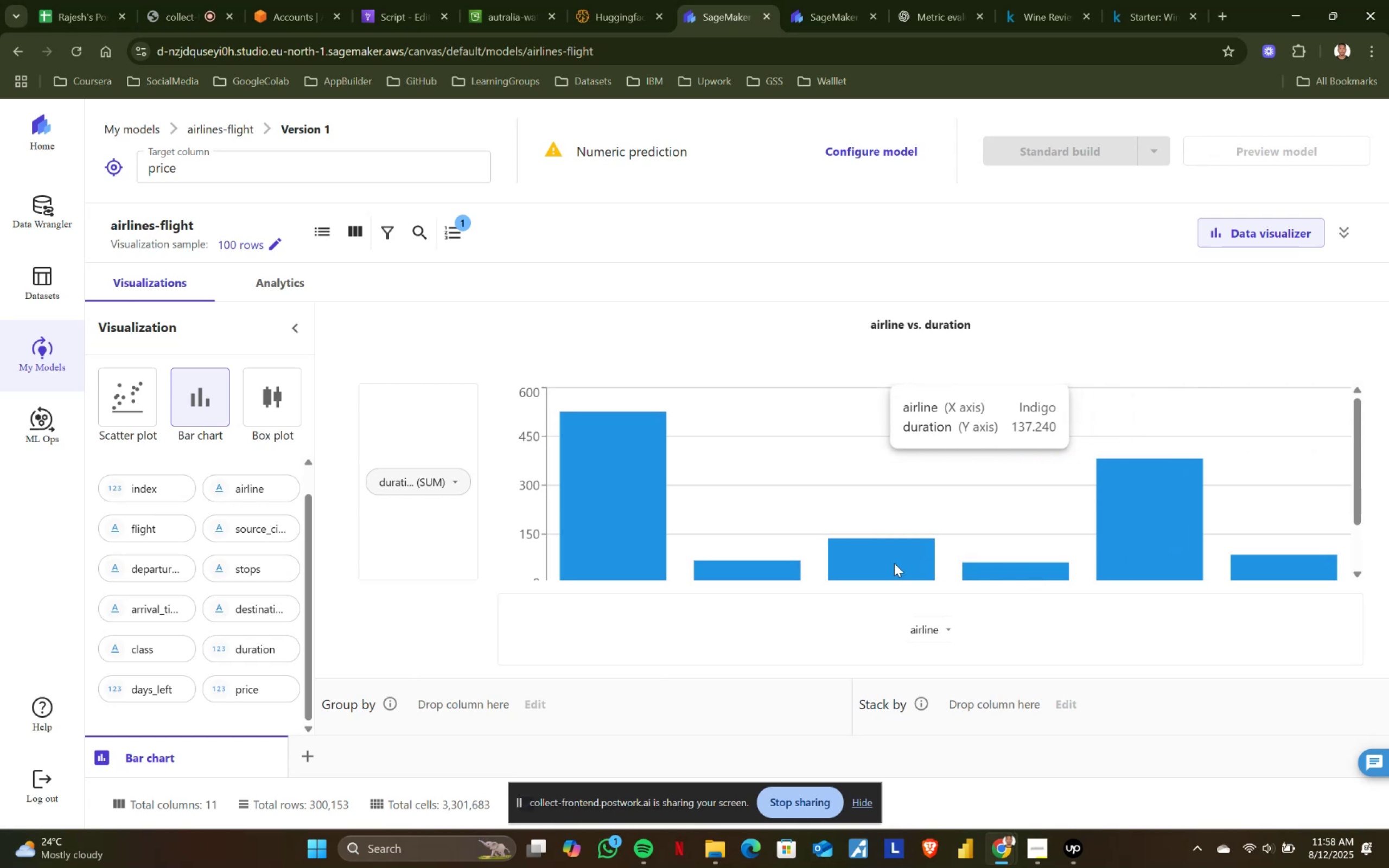 
left_click([390, 487])
 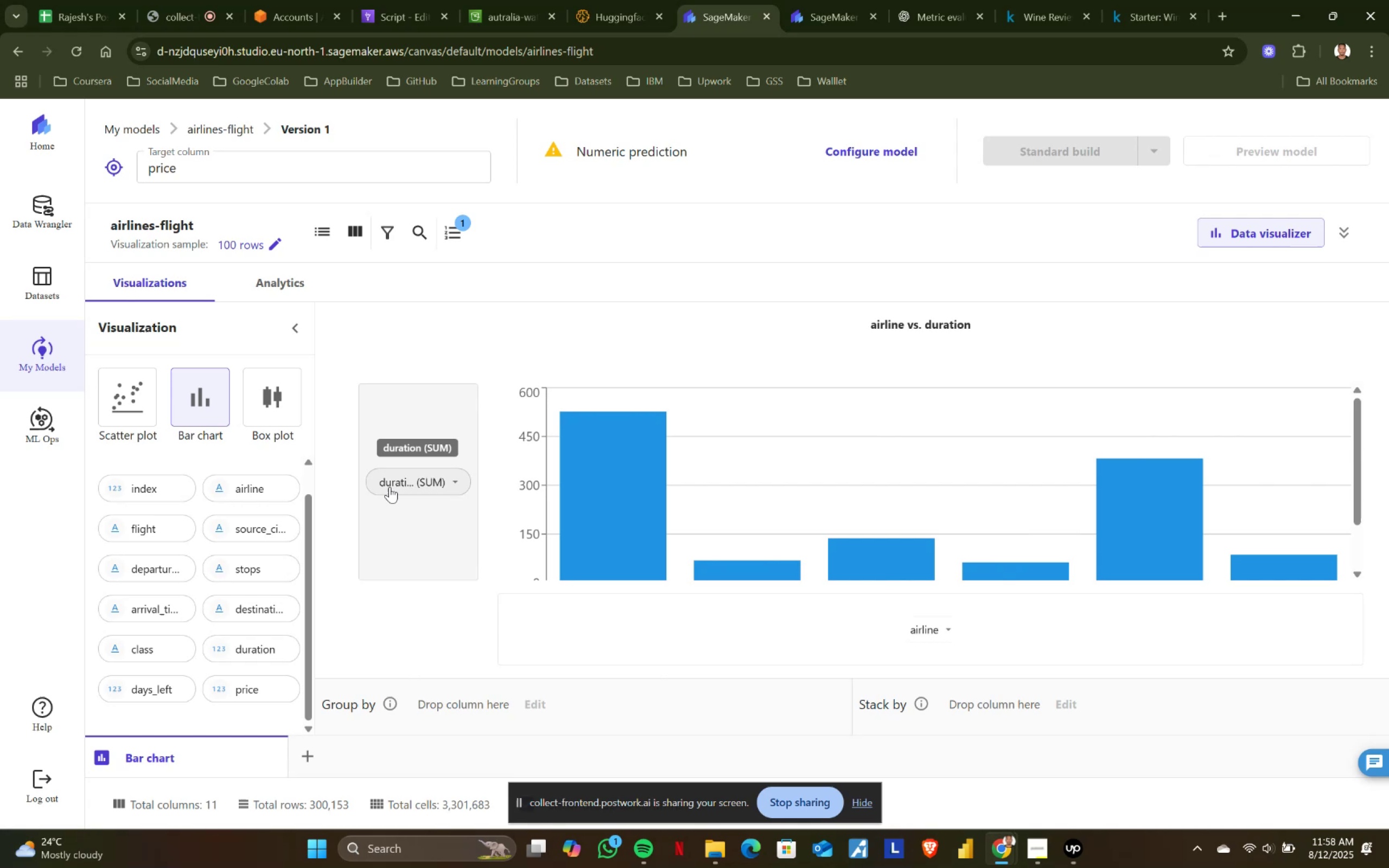 
mouse_move([449, 490])
 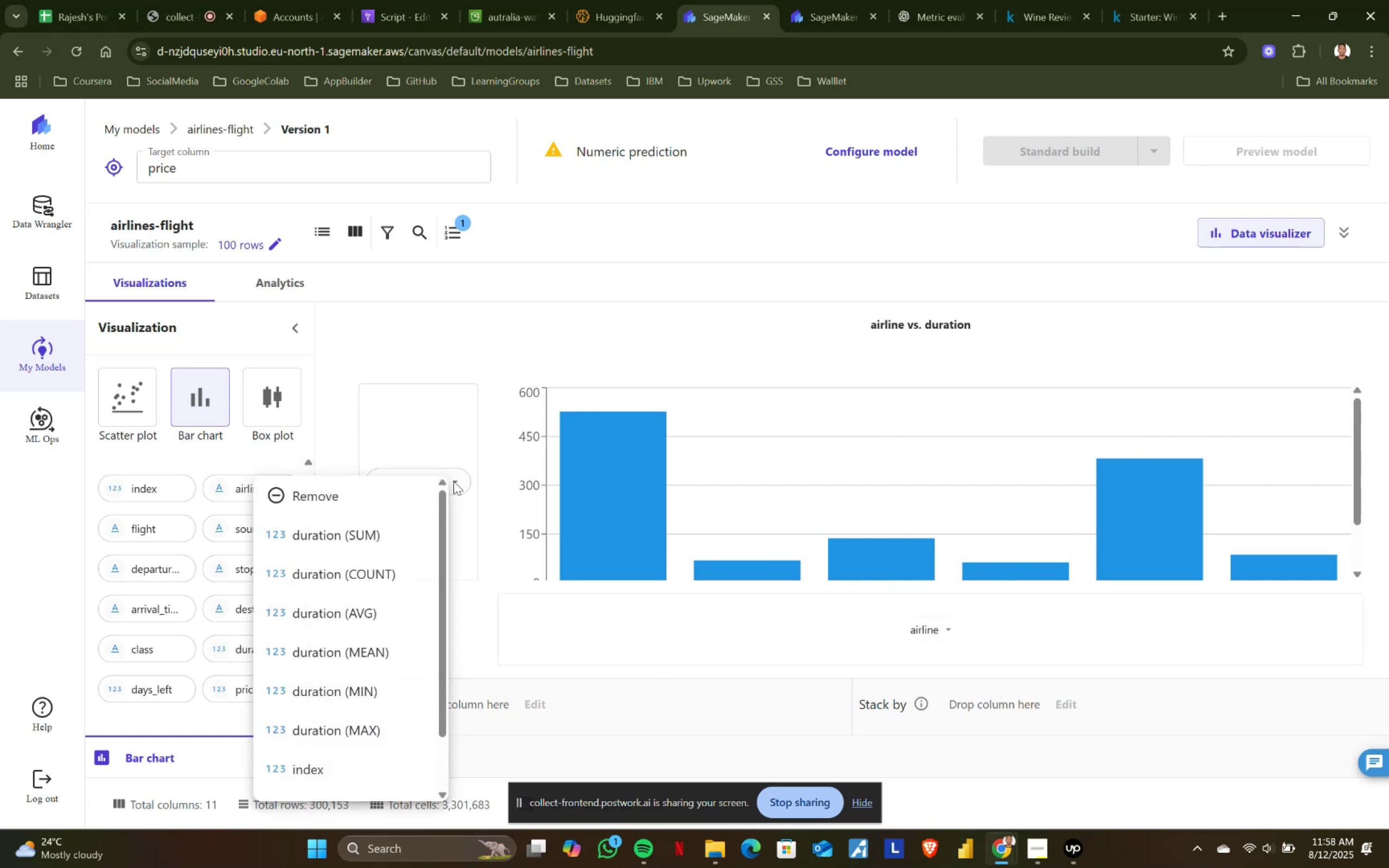 
scroll: coordinate [383, 700], scroll_direction: down, amount: 5.0
 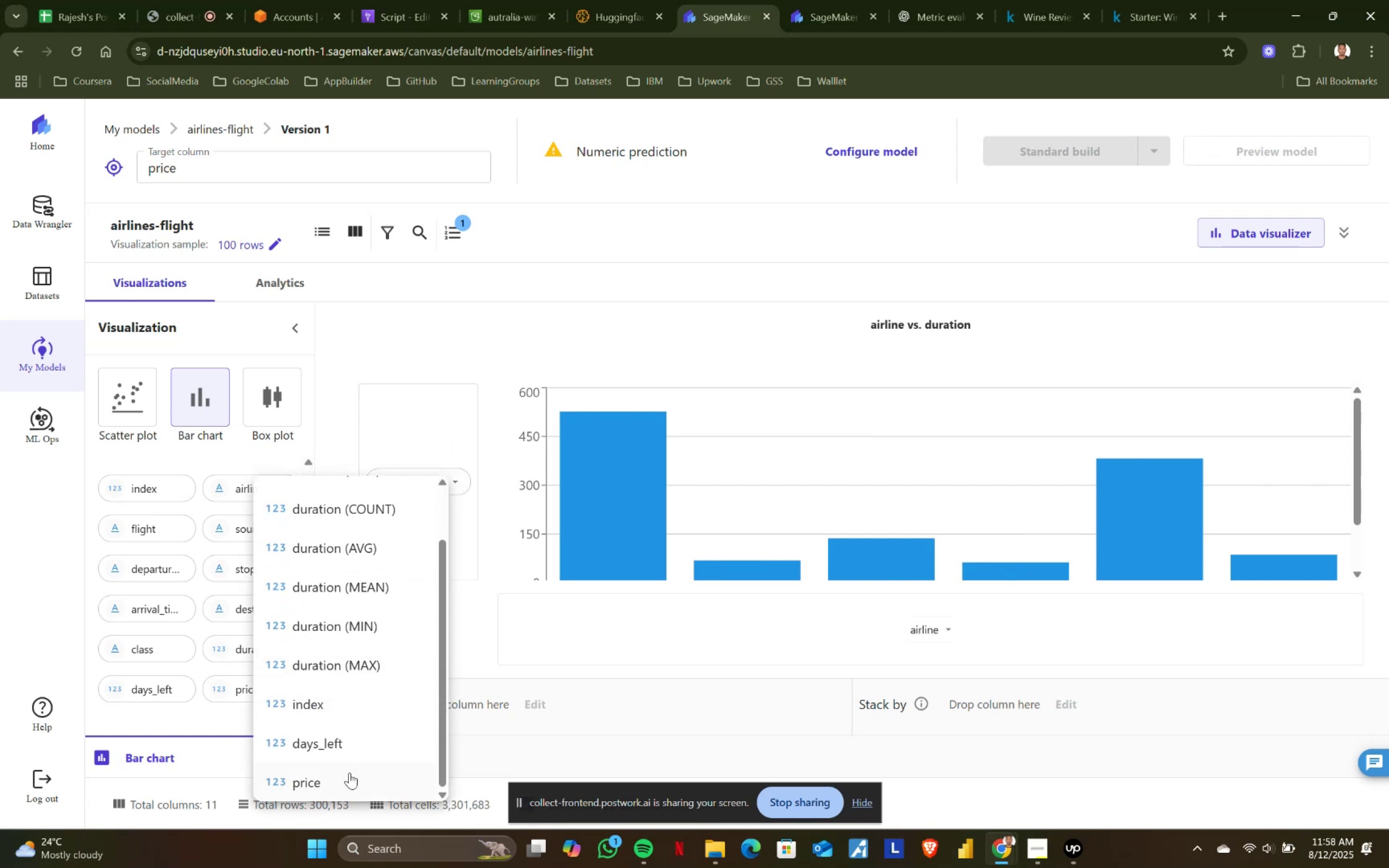 
left_click([349, 773])
 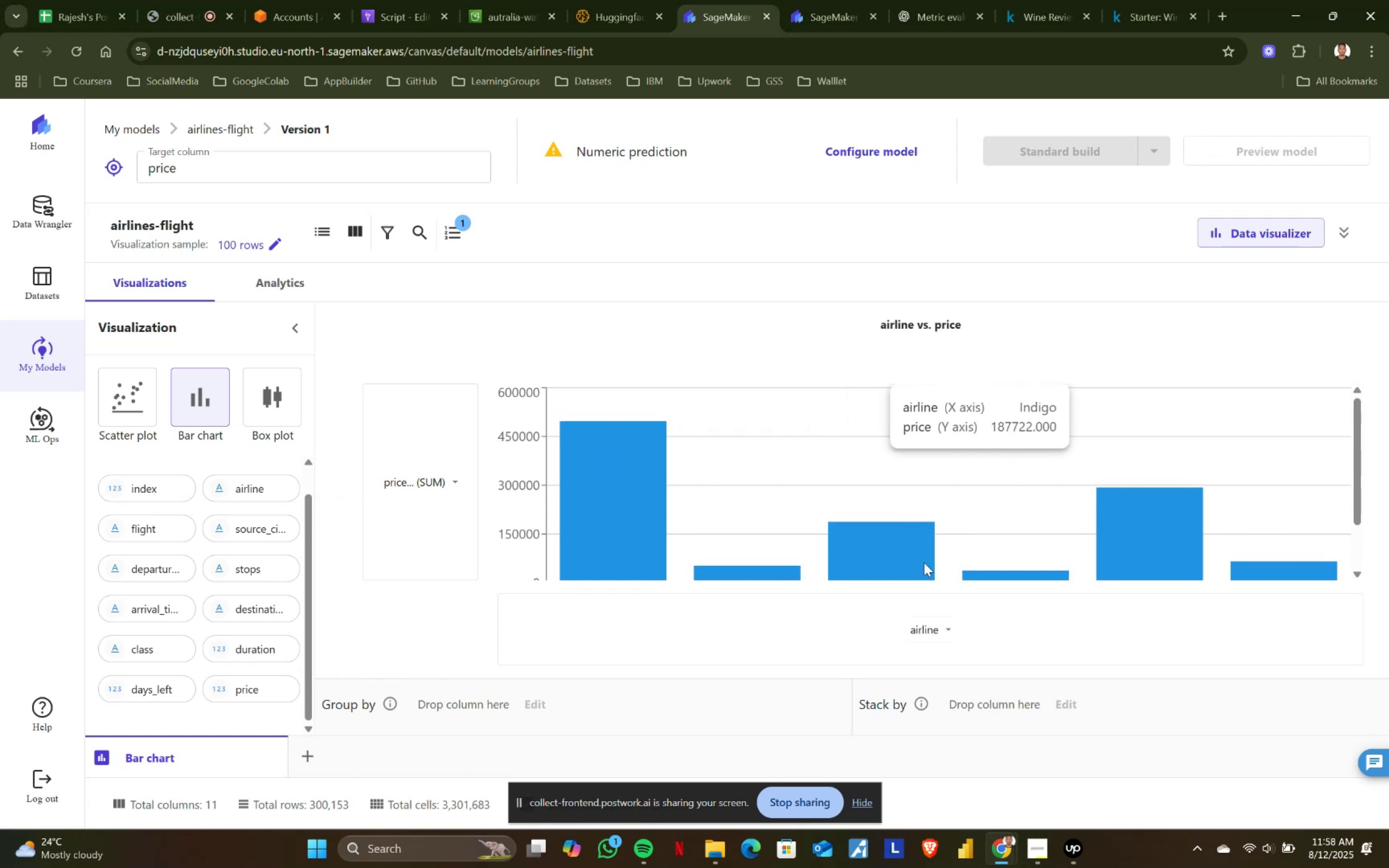 
wait(17.46)
 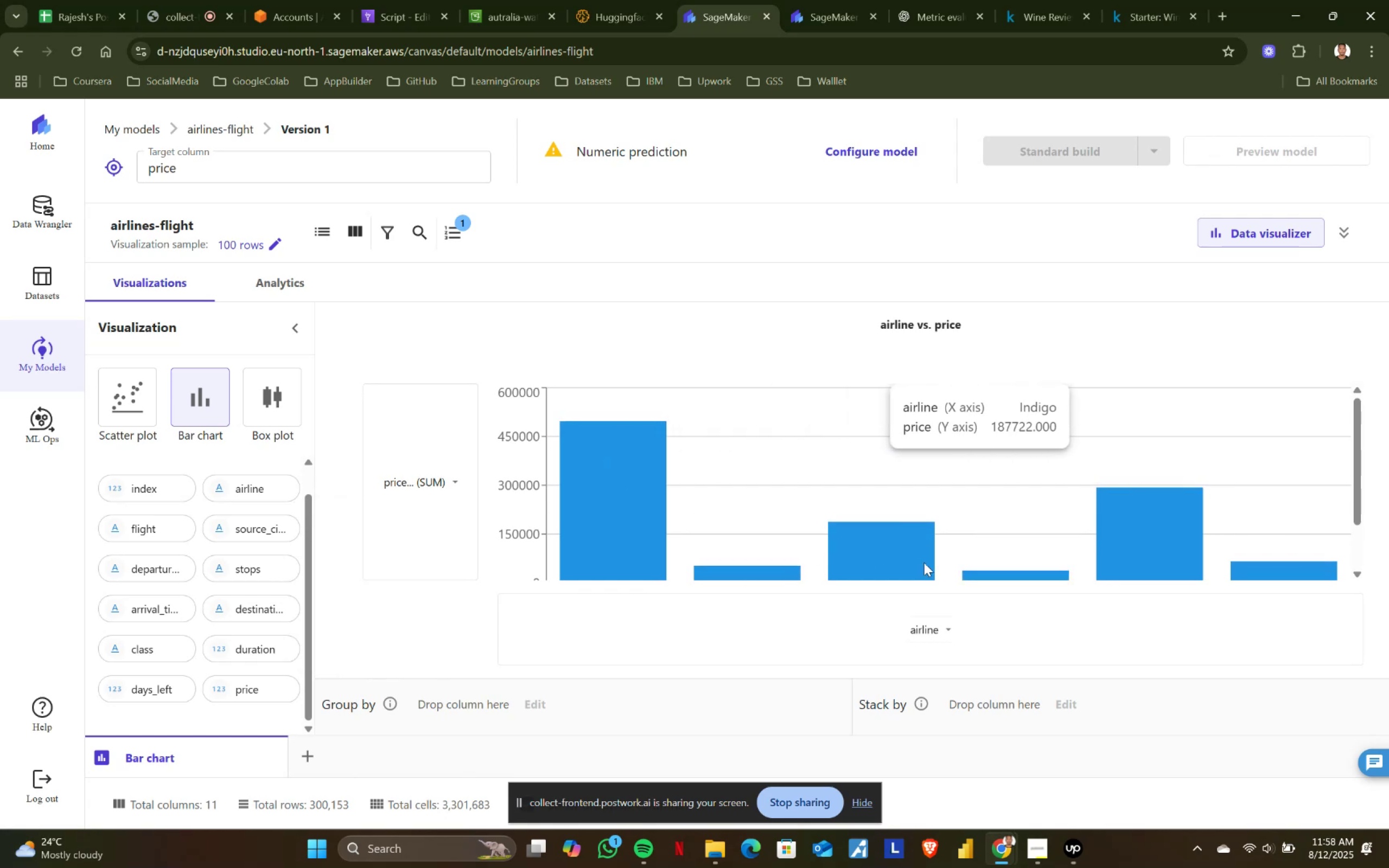 
left_click([945, 633])
 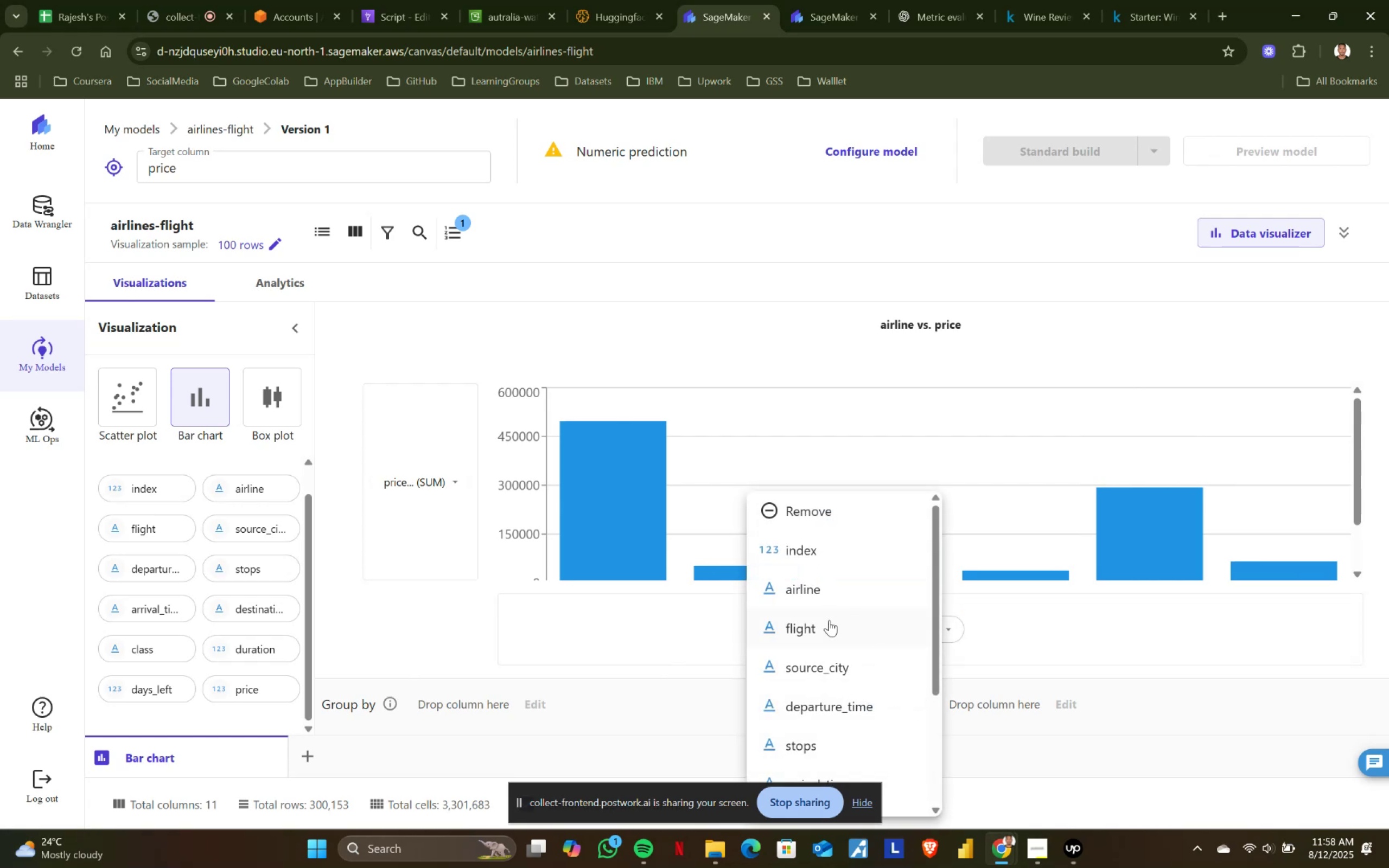 
left_click([828, 622])
 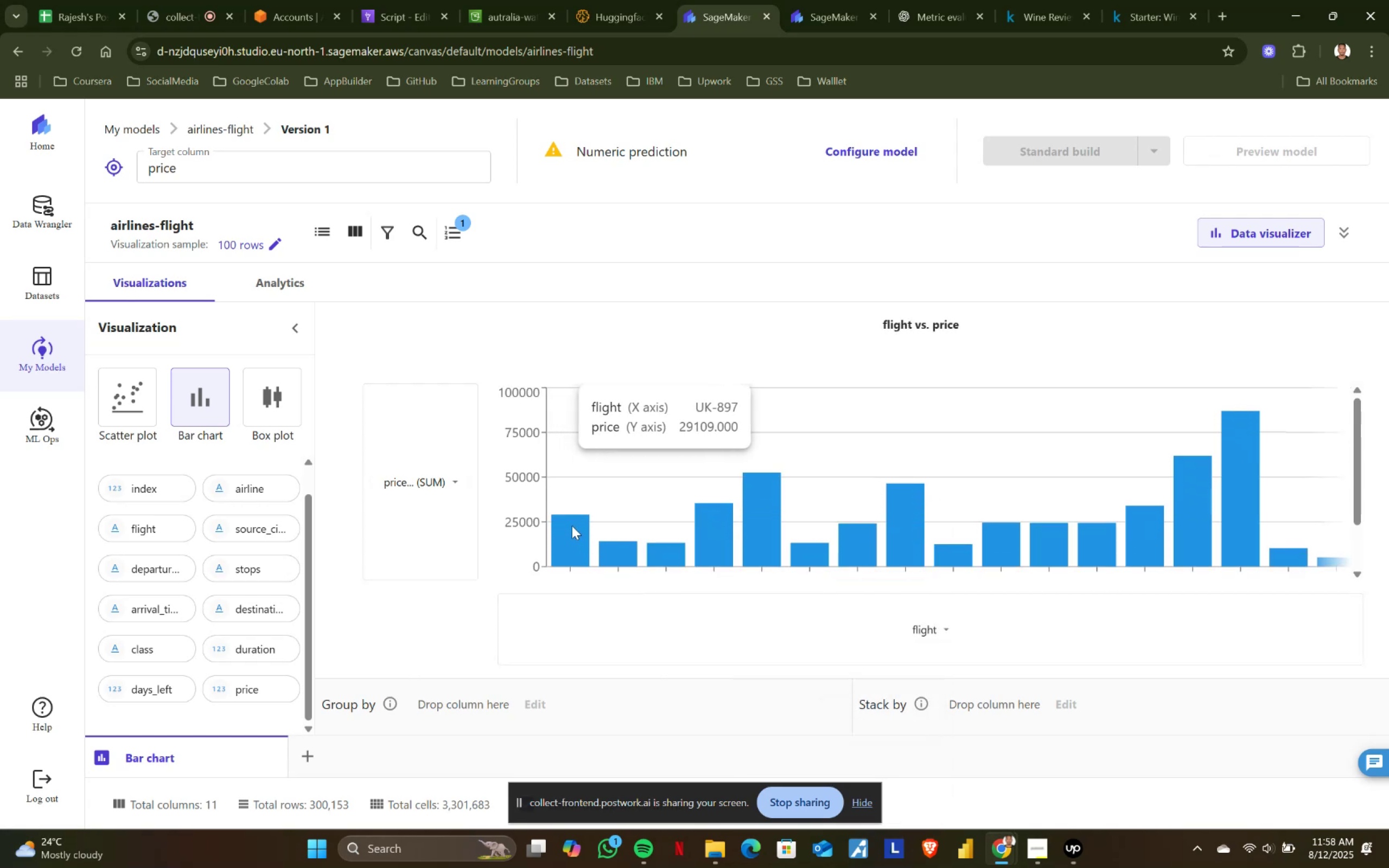 
wait(6.63)
 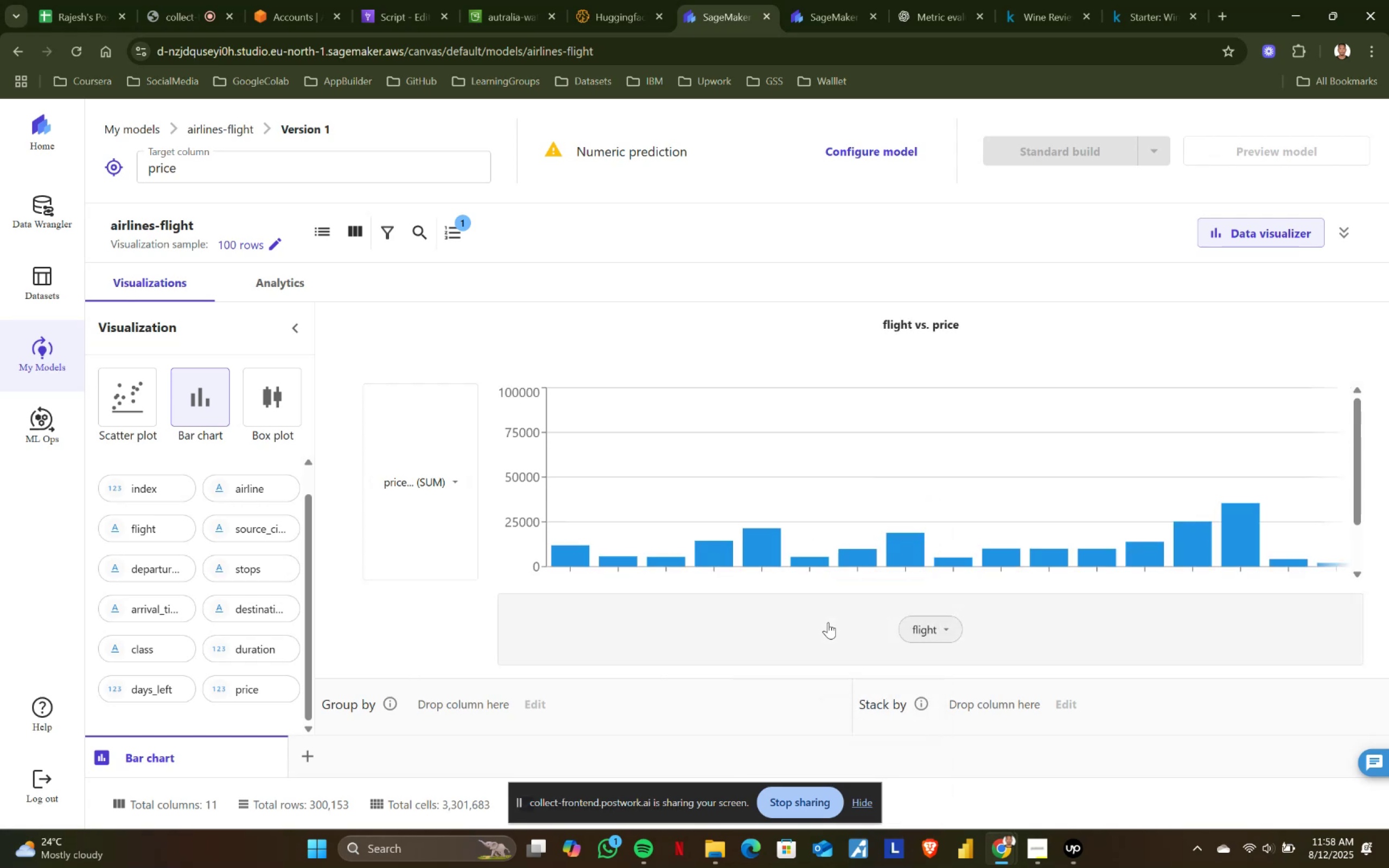 
scroll: coordinate [895, 526], scroll_direction: down, amount: 4.0
 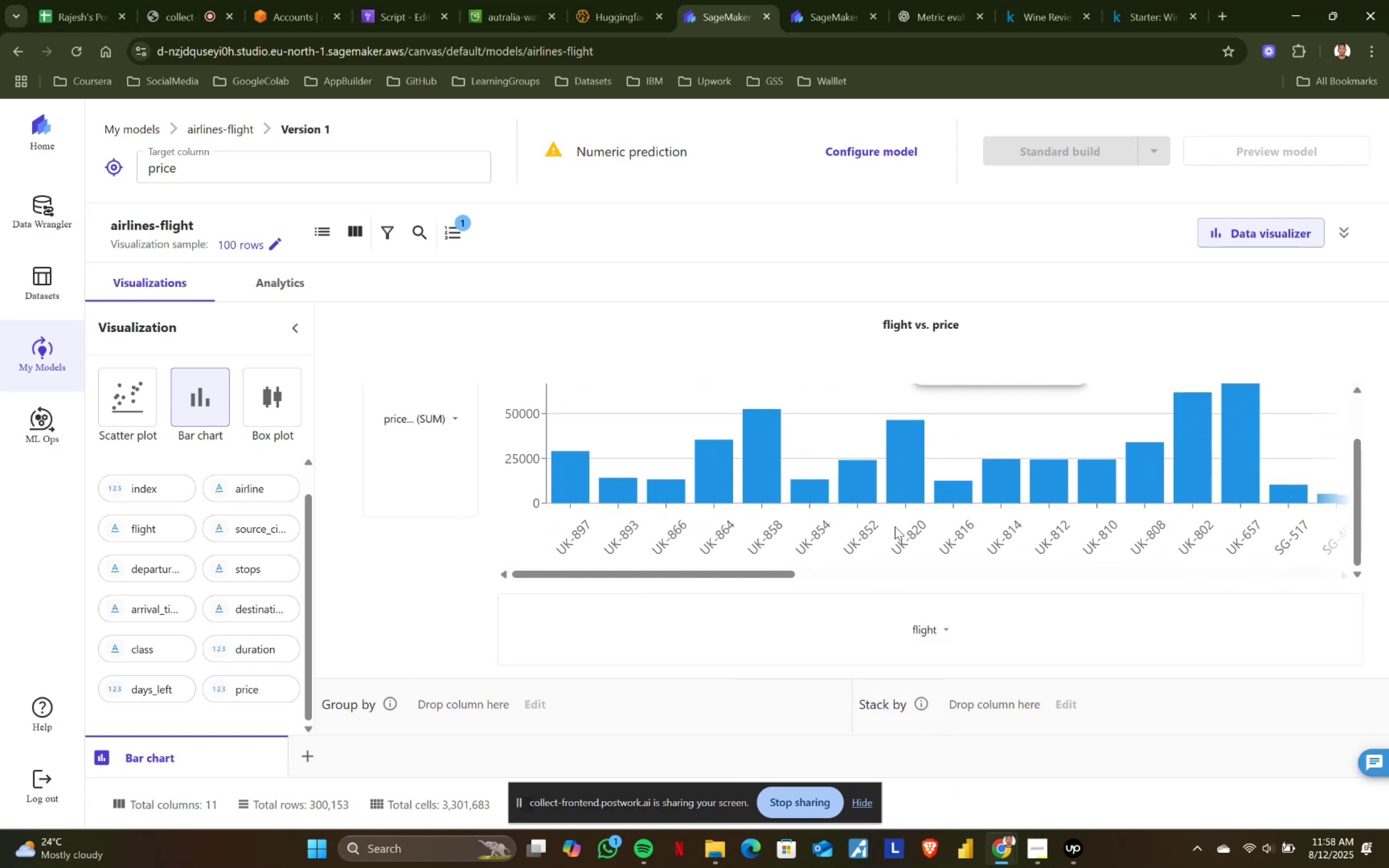 
scroll: coordinate [895, 526], scroll_direction: up, amount: 3.0
 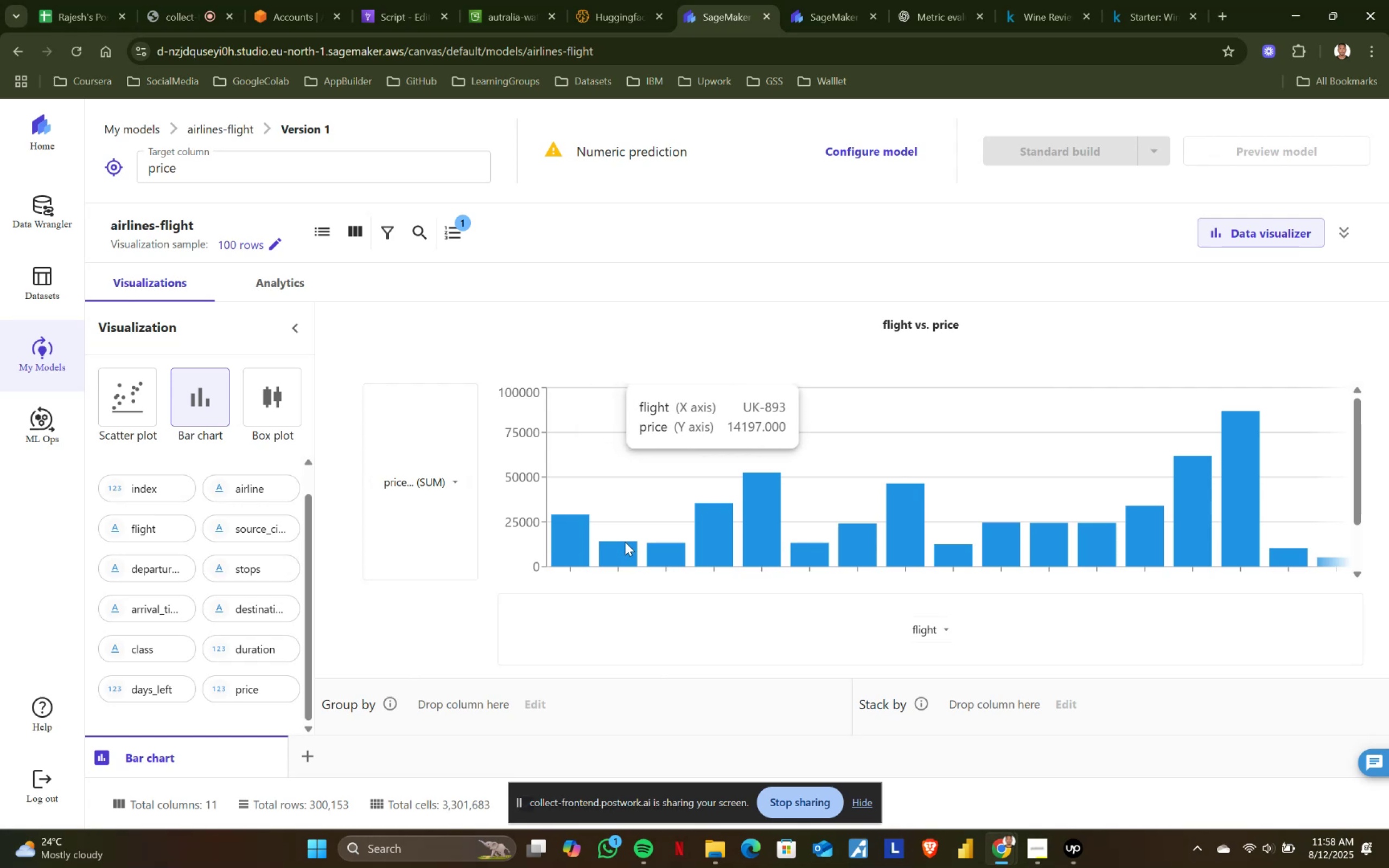 
scroll: coordinate [693, 497], scroll_direction: down, amount: 2.0
 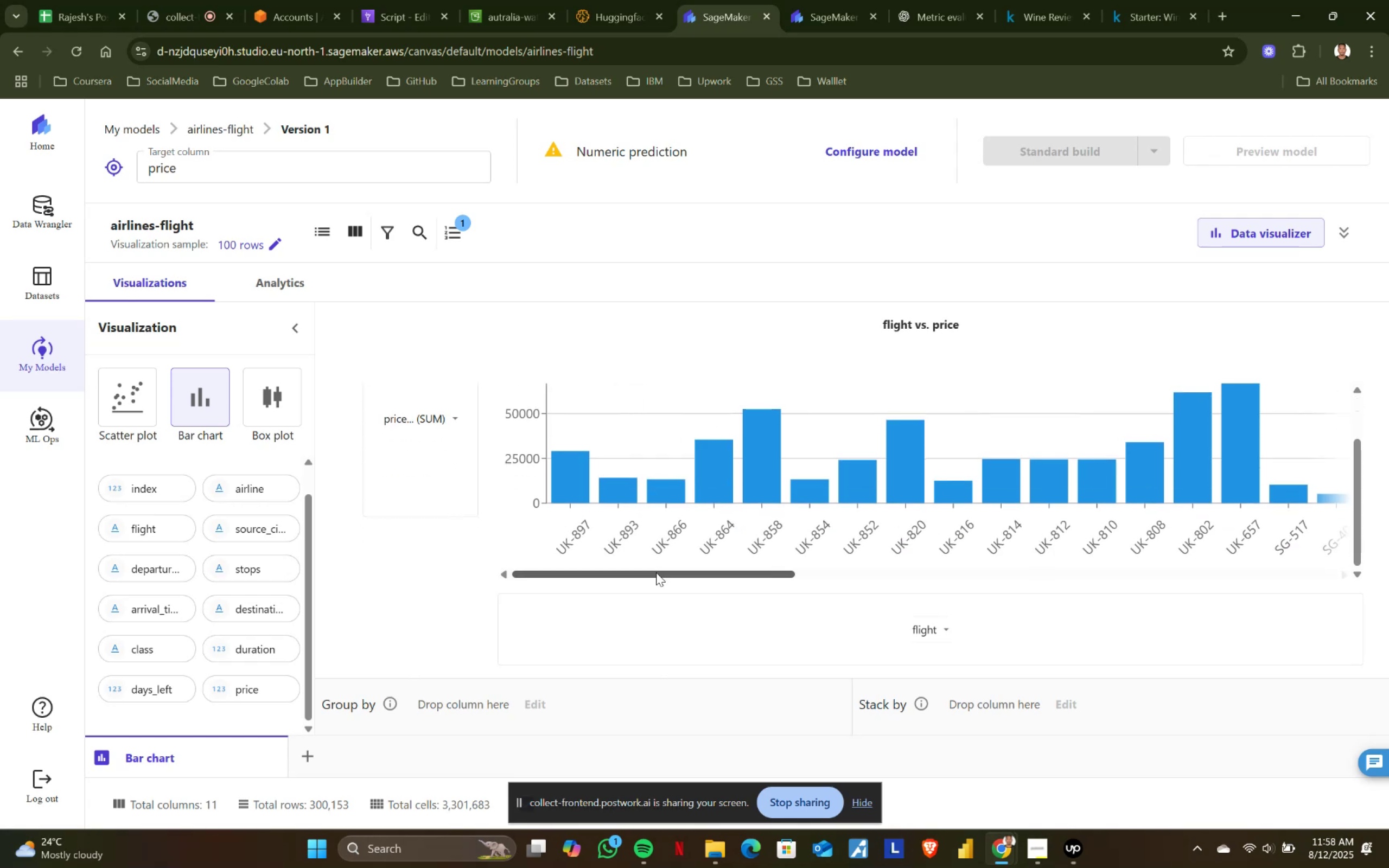 
left_click_drag(start_coordinate=[656, 575], to_coordinate=[1132, 574])
 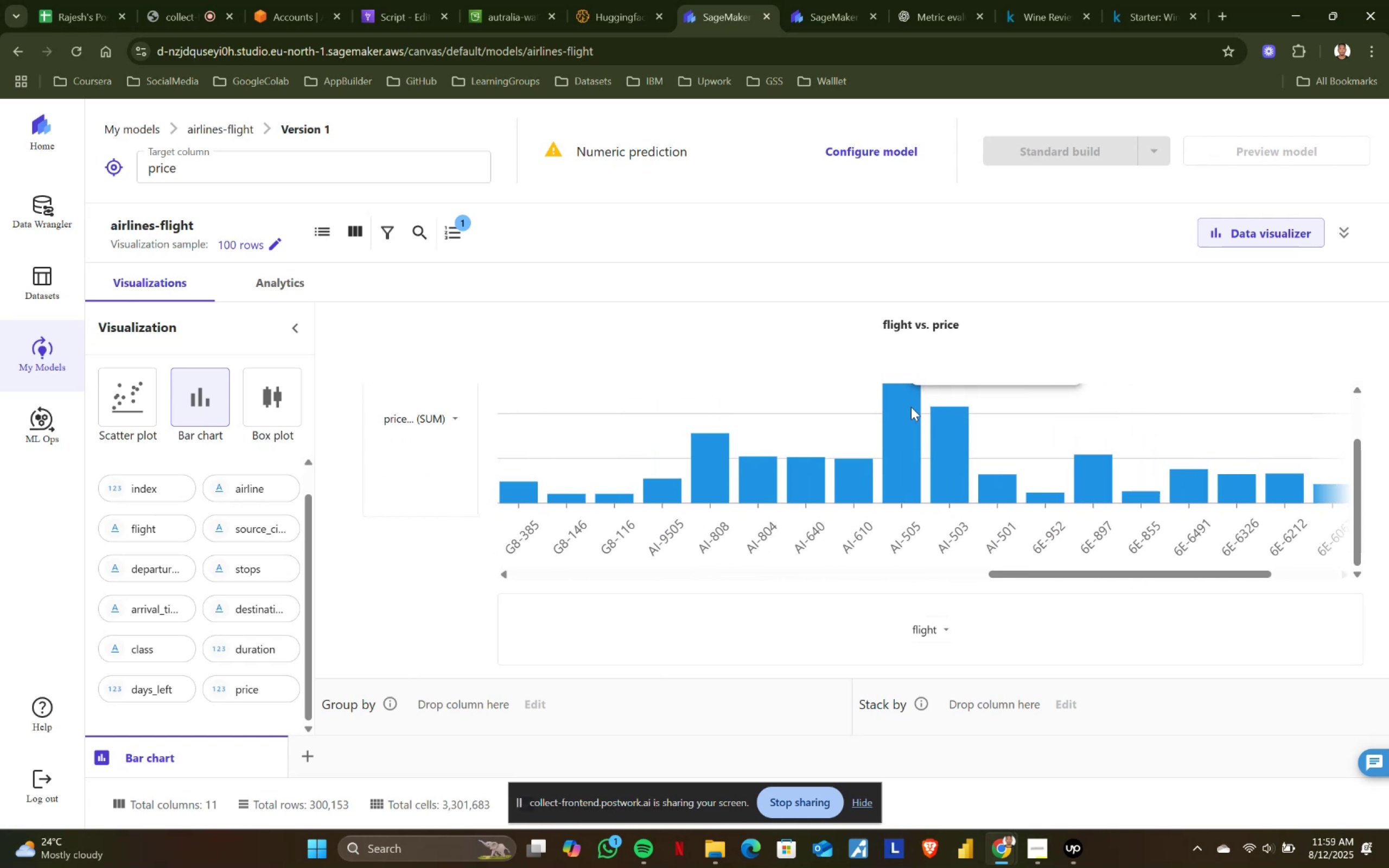 
scroll: coordinate [909, 467], scroll_direction: up, amount: 3.0
 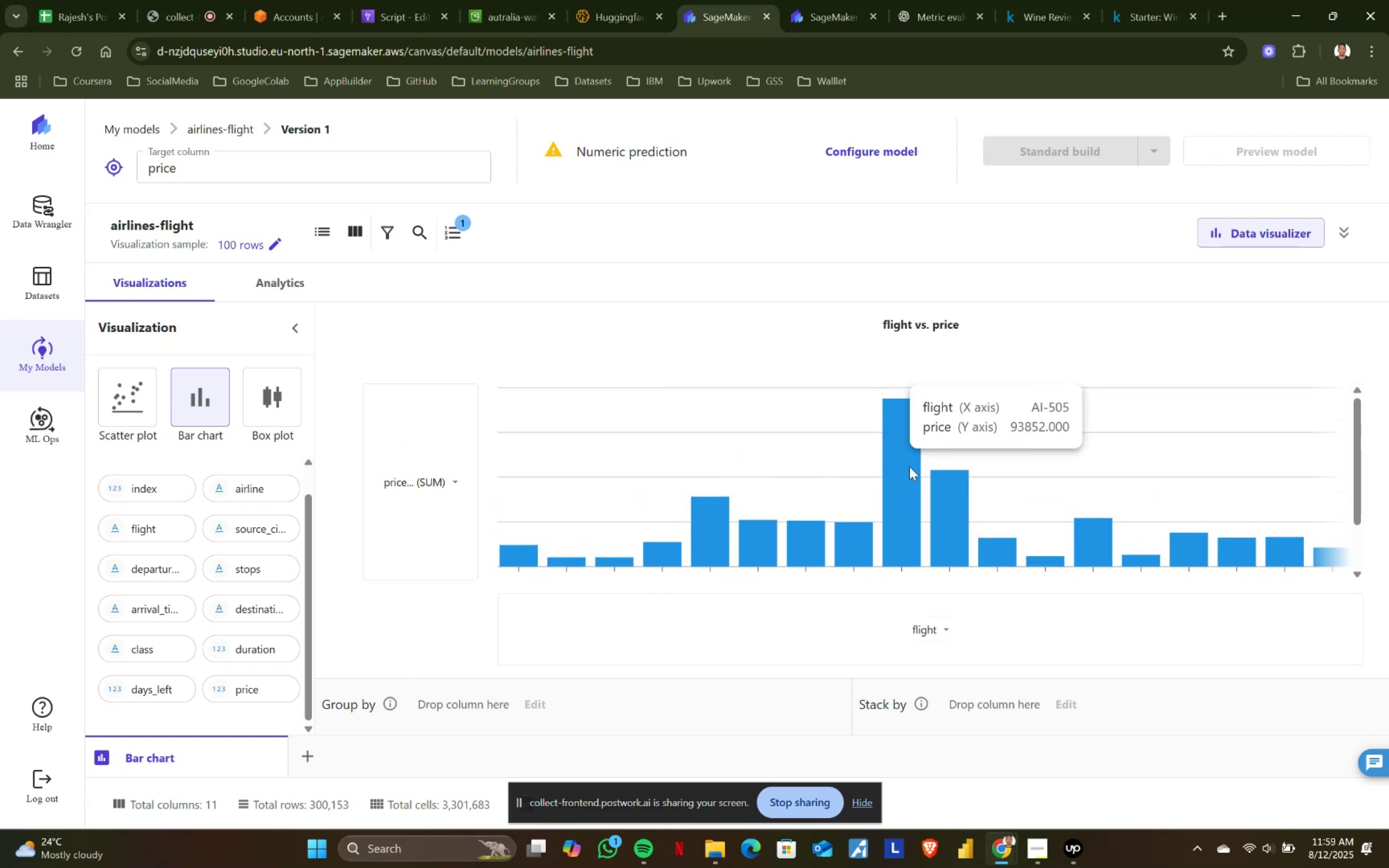 
scroll: coordinate [976, 510], scroll_direction: down, amount: 8.0
 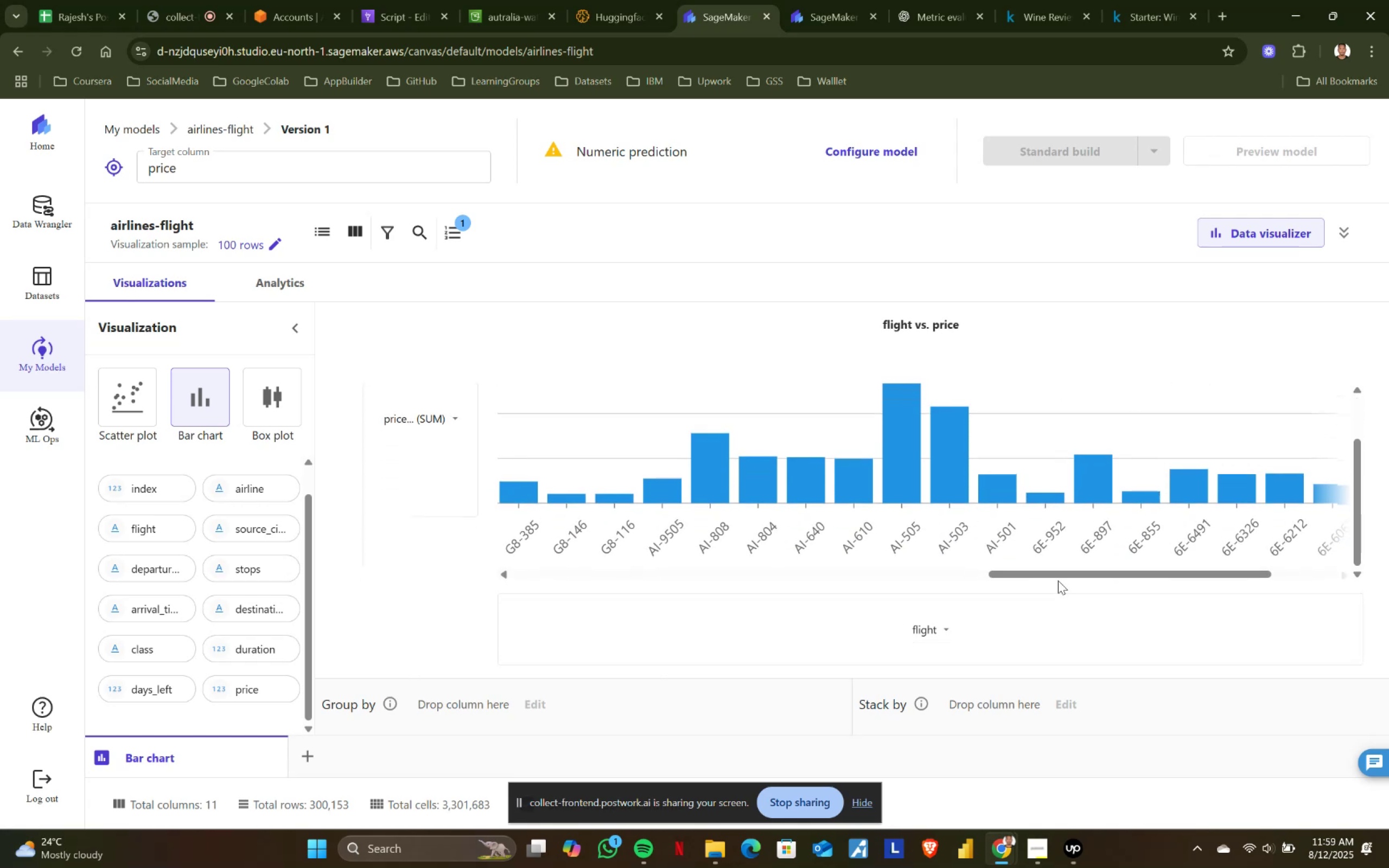 
left_click_drag(start_coordinate=[1059, 573], to_coordinate=[380, 593])
 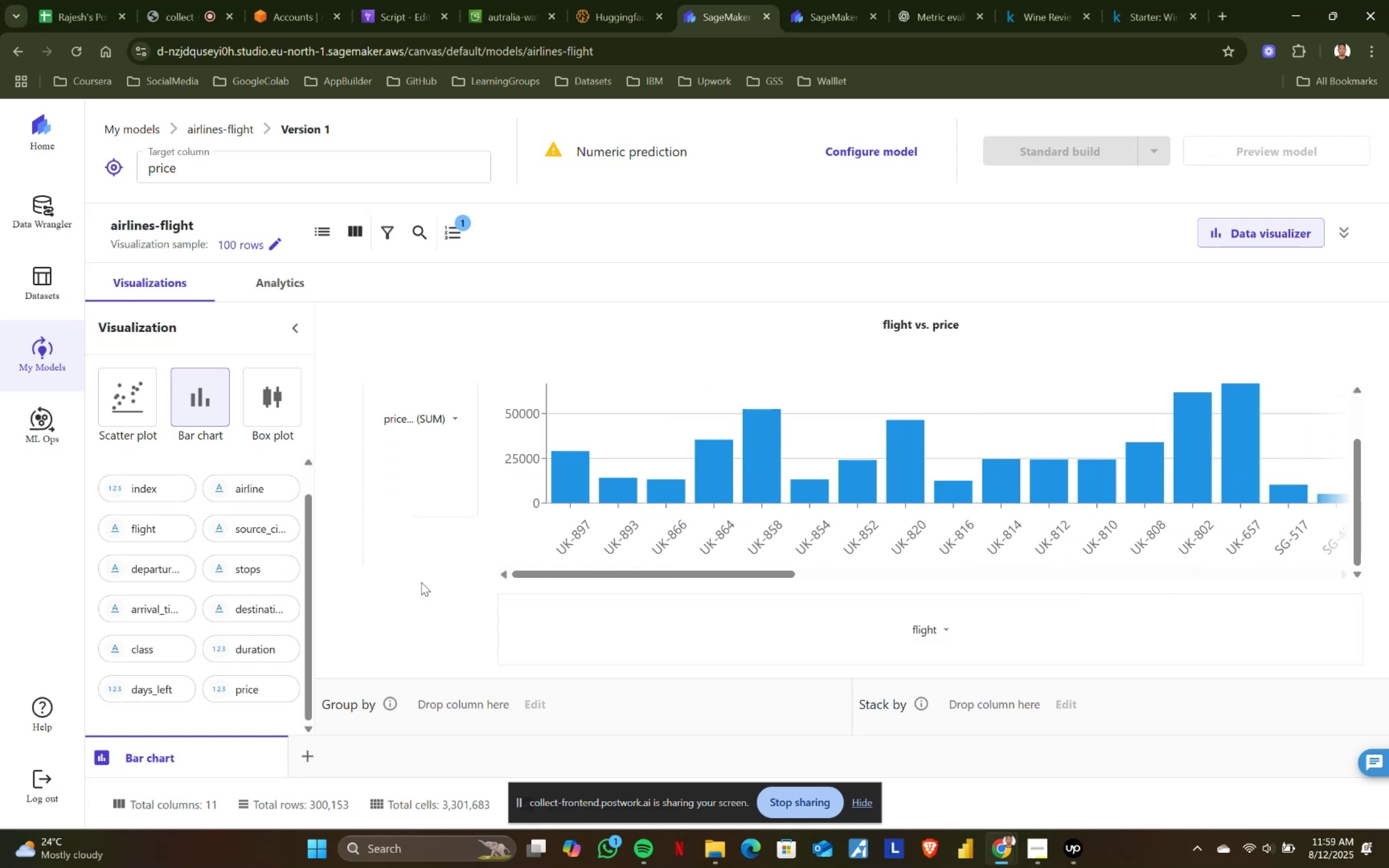 
scroll: coordinate [929, 483], scroll_direction: up, amount: 4.0
 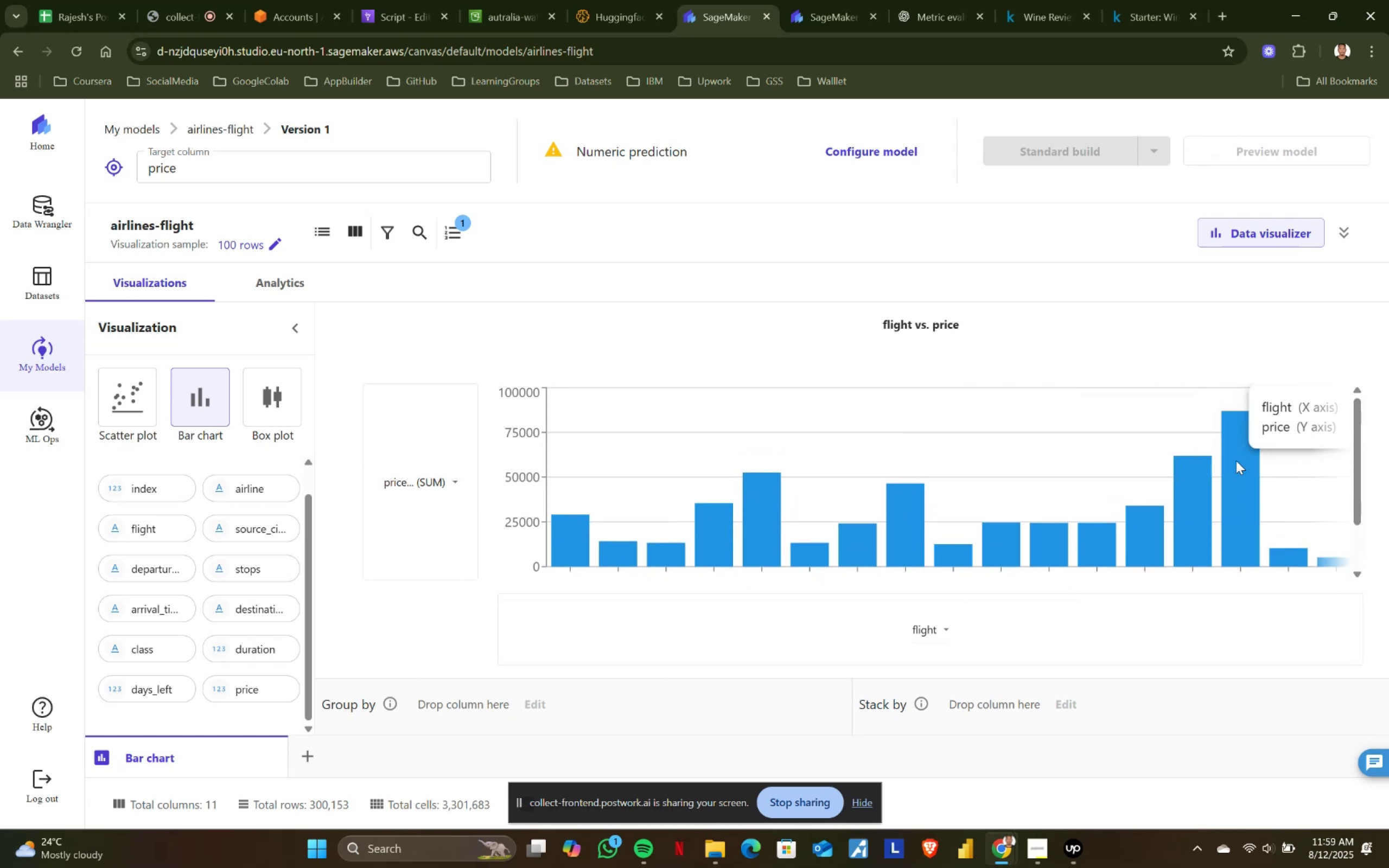 
scroll: coordinate [767, 549], scroll_direction: down, amount: 2.0
 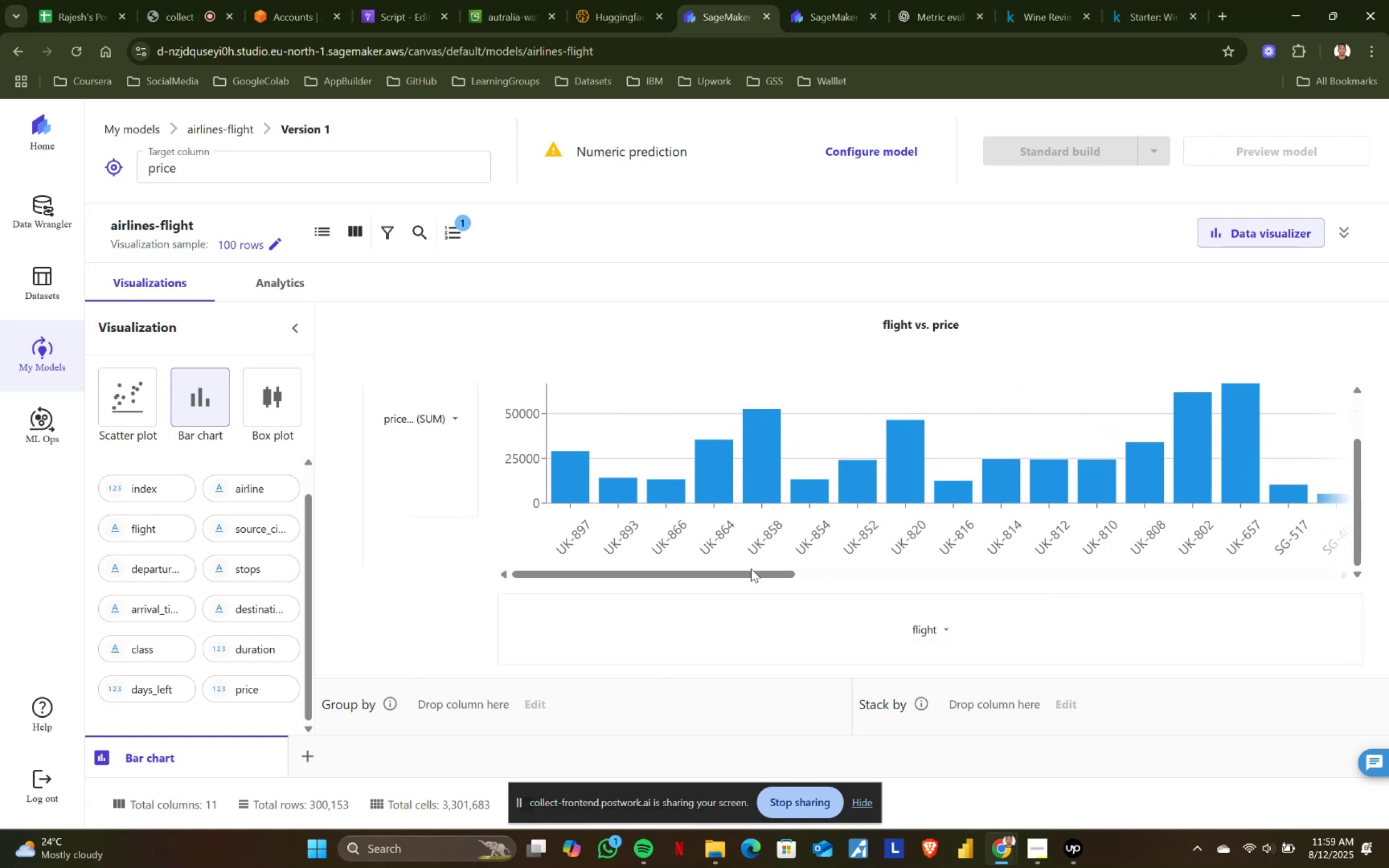 
left_click_drag(start_coordinate=[751, 573], to_coordinate=[826, 571])
 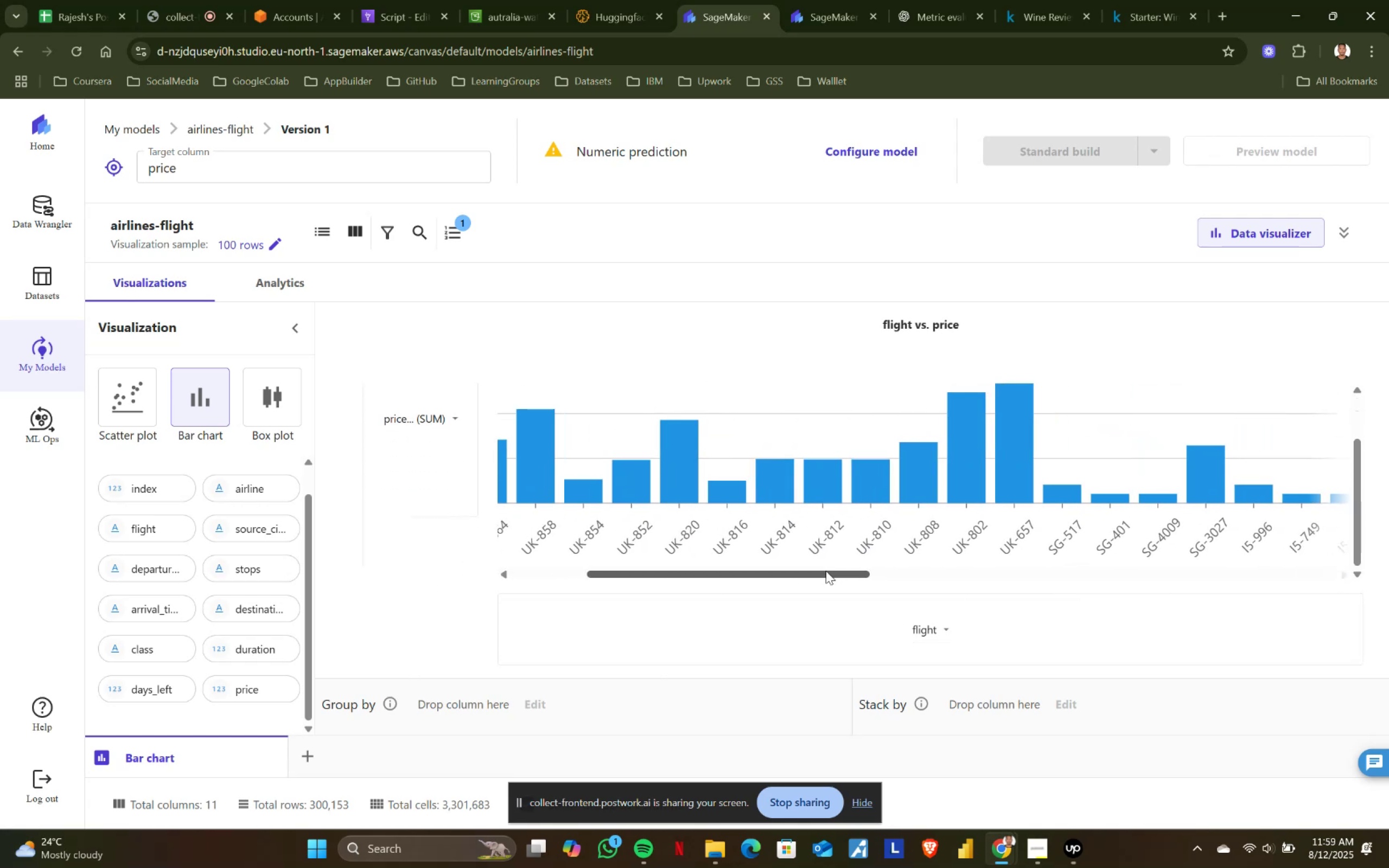 
scroll: coordinate [826, 571], scroll_direction: up, amount: 3.0
 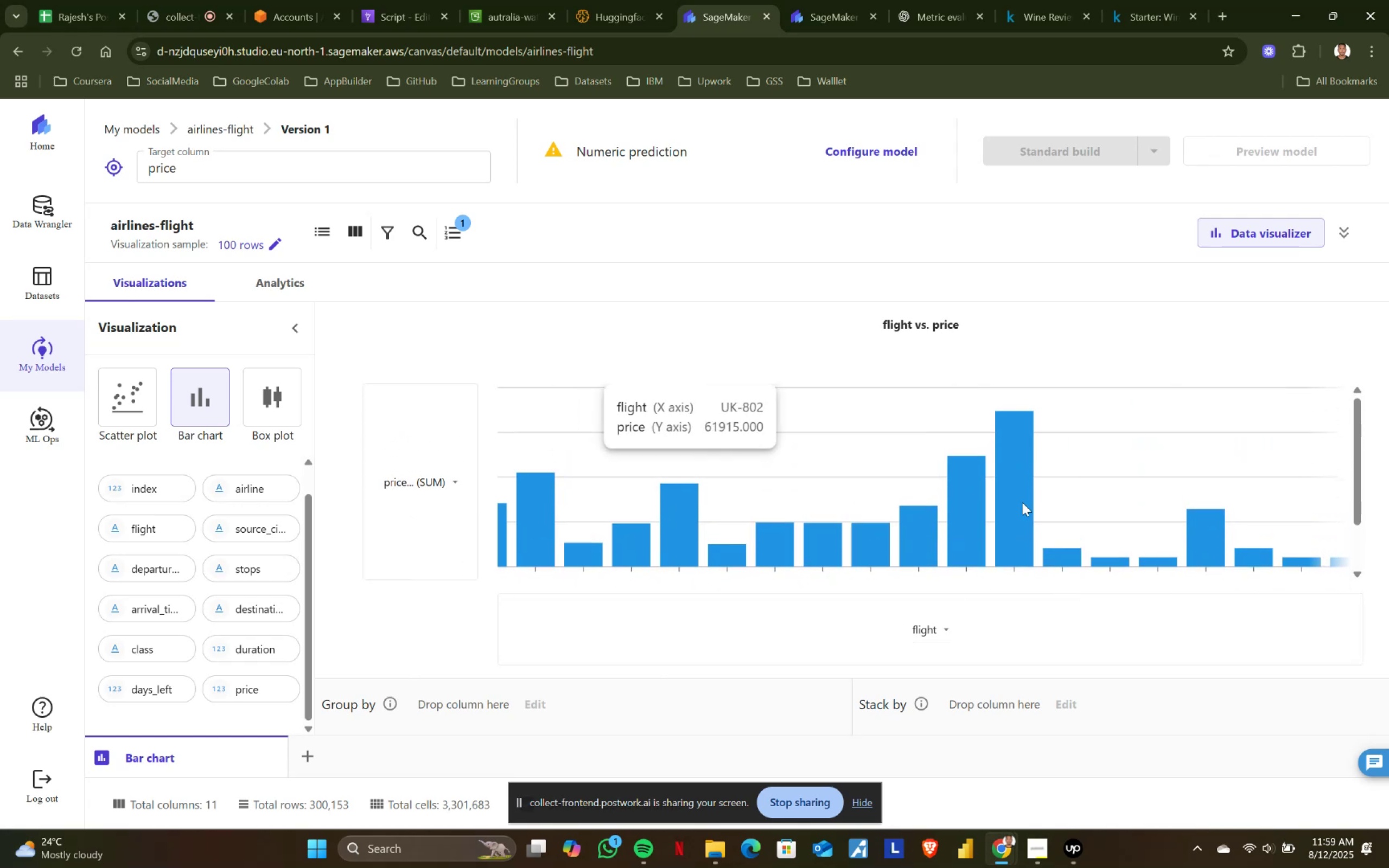 
mouse_move([1017, 480])
 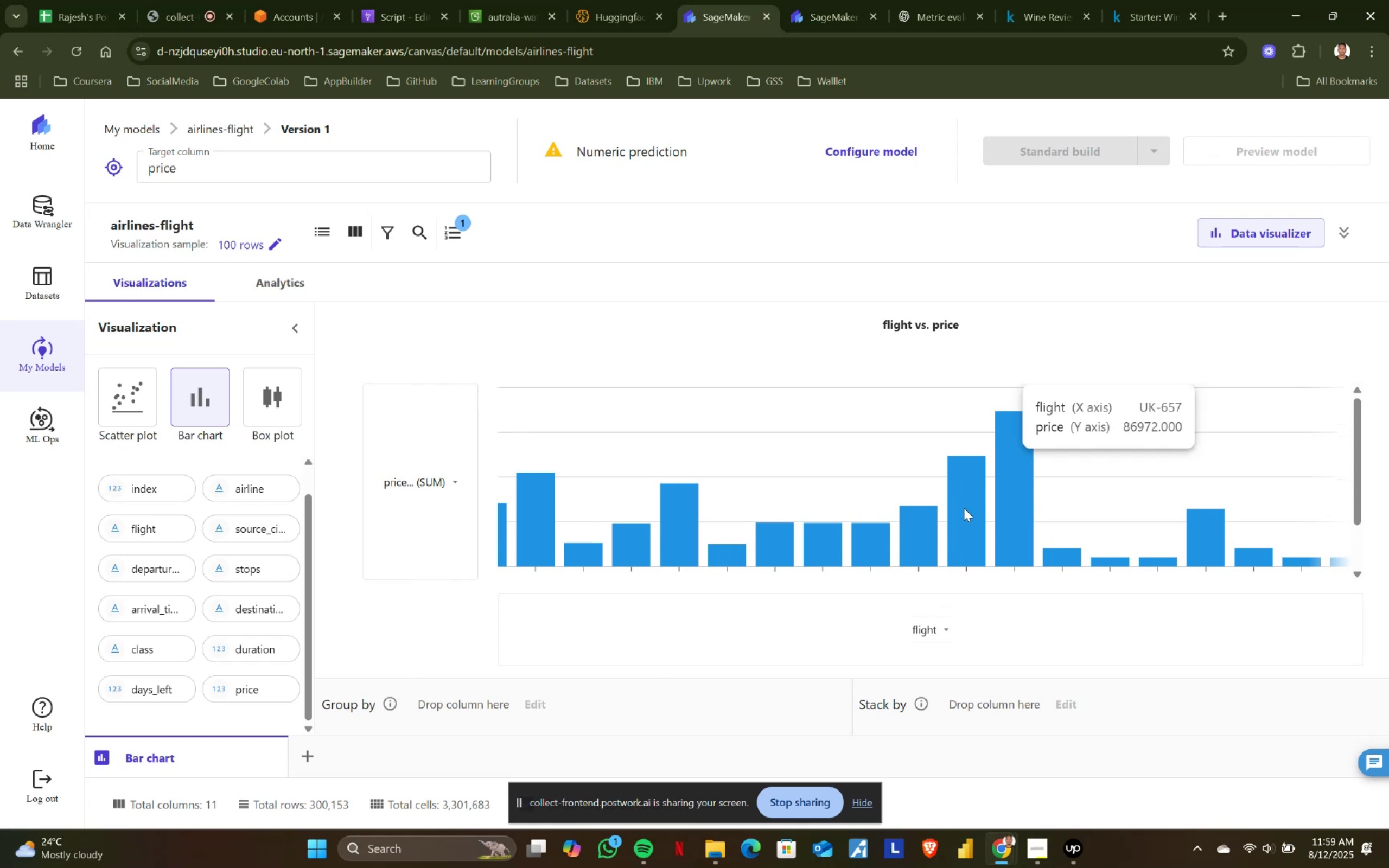 
scroll: coordinate [680, 569], scroll_direction: down, amount: 2.0
 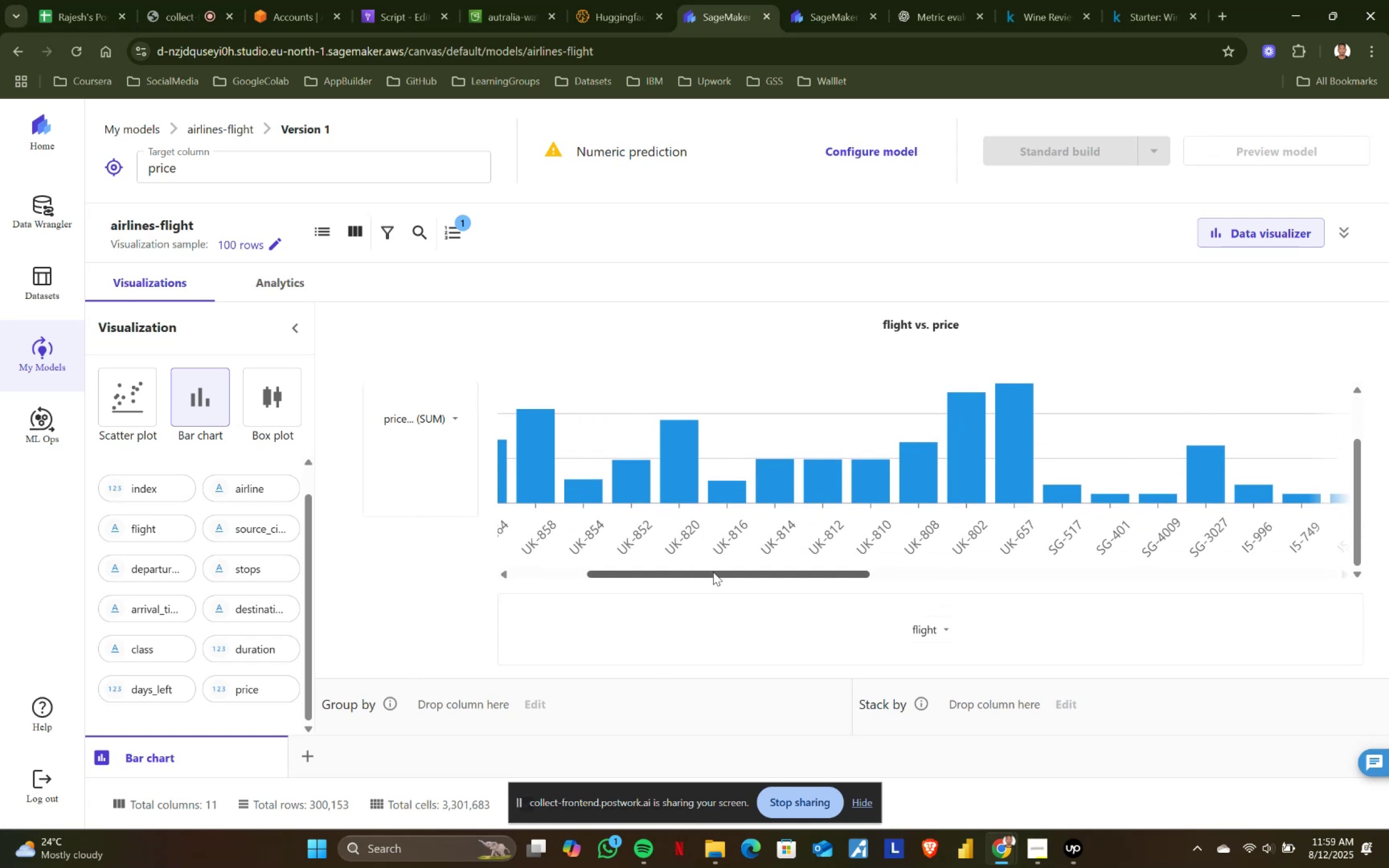 
left_click_drag(start_coordinate=[713, 572], to_coordinate=[1056, 571])
 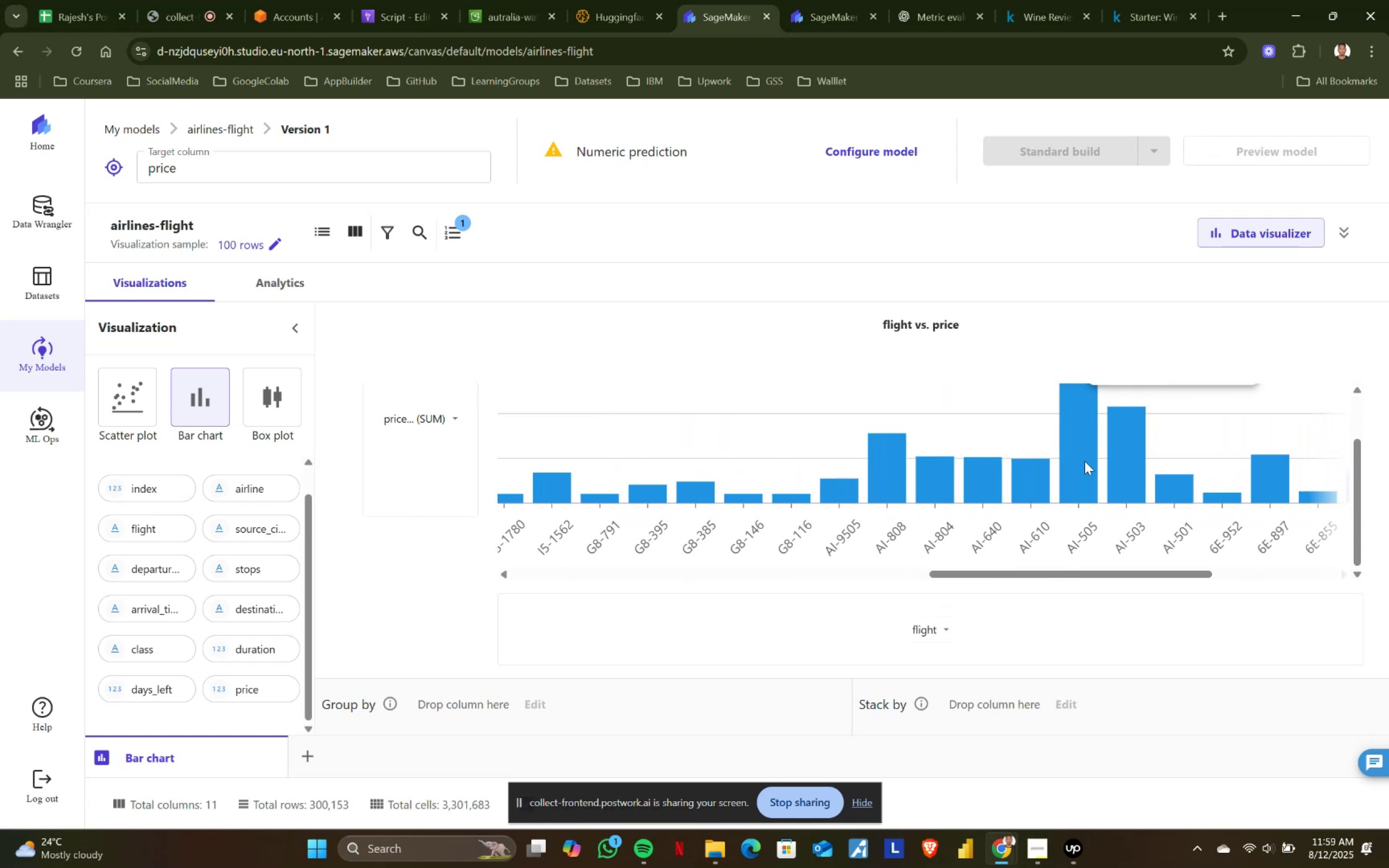 
scroll: coordinate [1085, 461], scroll_direction: up, amount: 4.0
 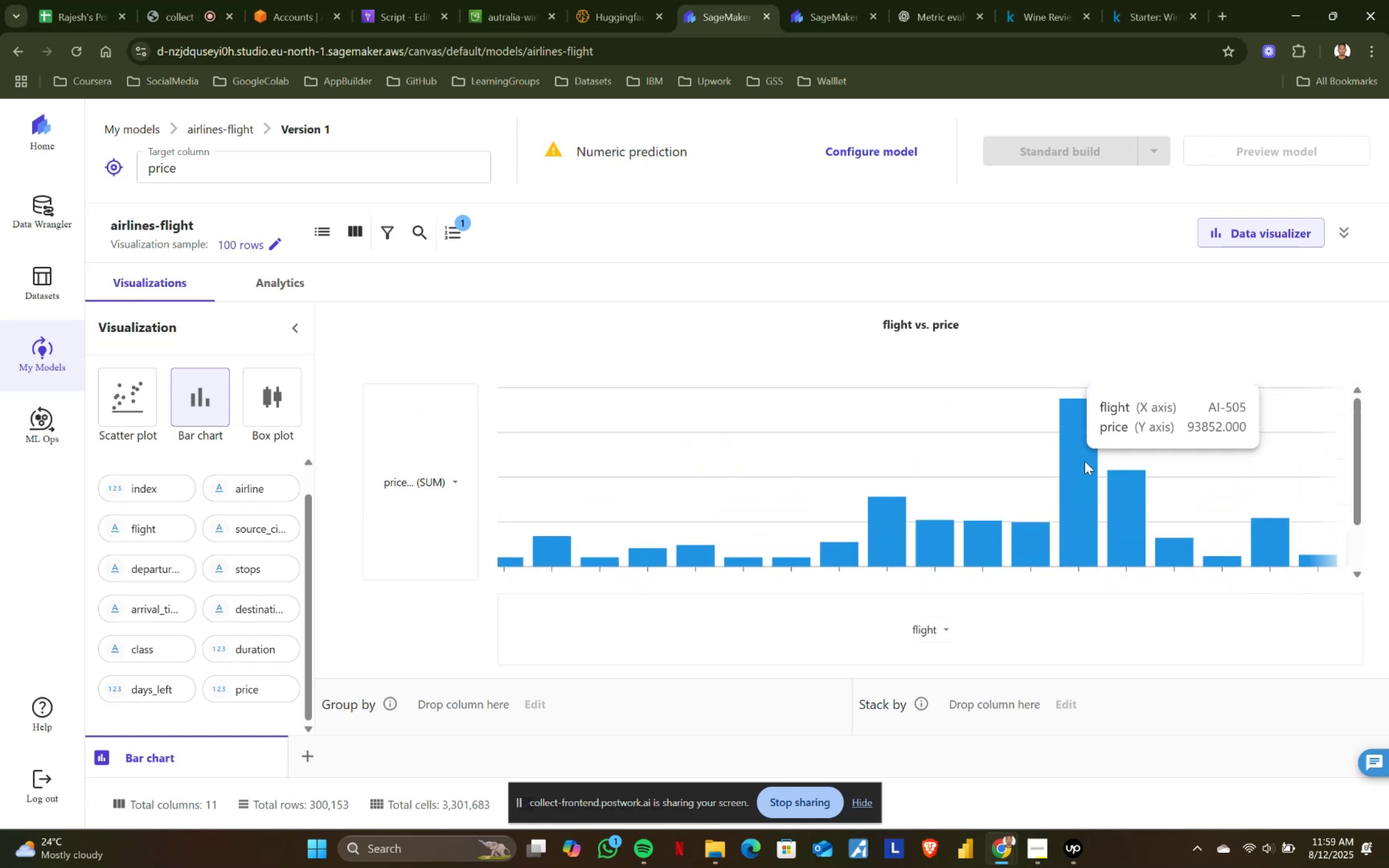 
scroll: coordinate [1085, 461], scroll_direction: down, amount: 6.0
 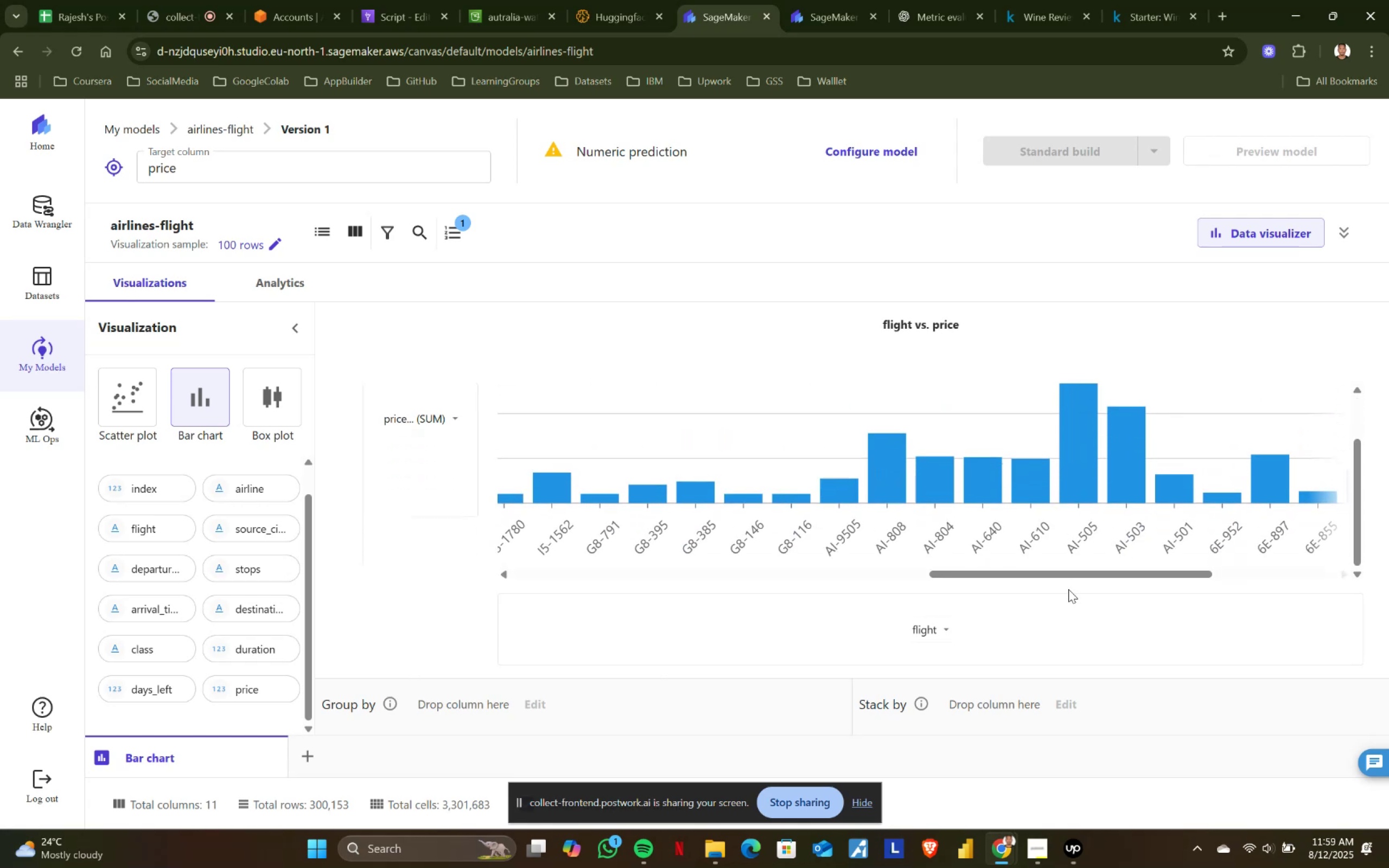 
left_click_drag(start_coordinate=[1078, 570], to_coordinate=[155, 573])
 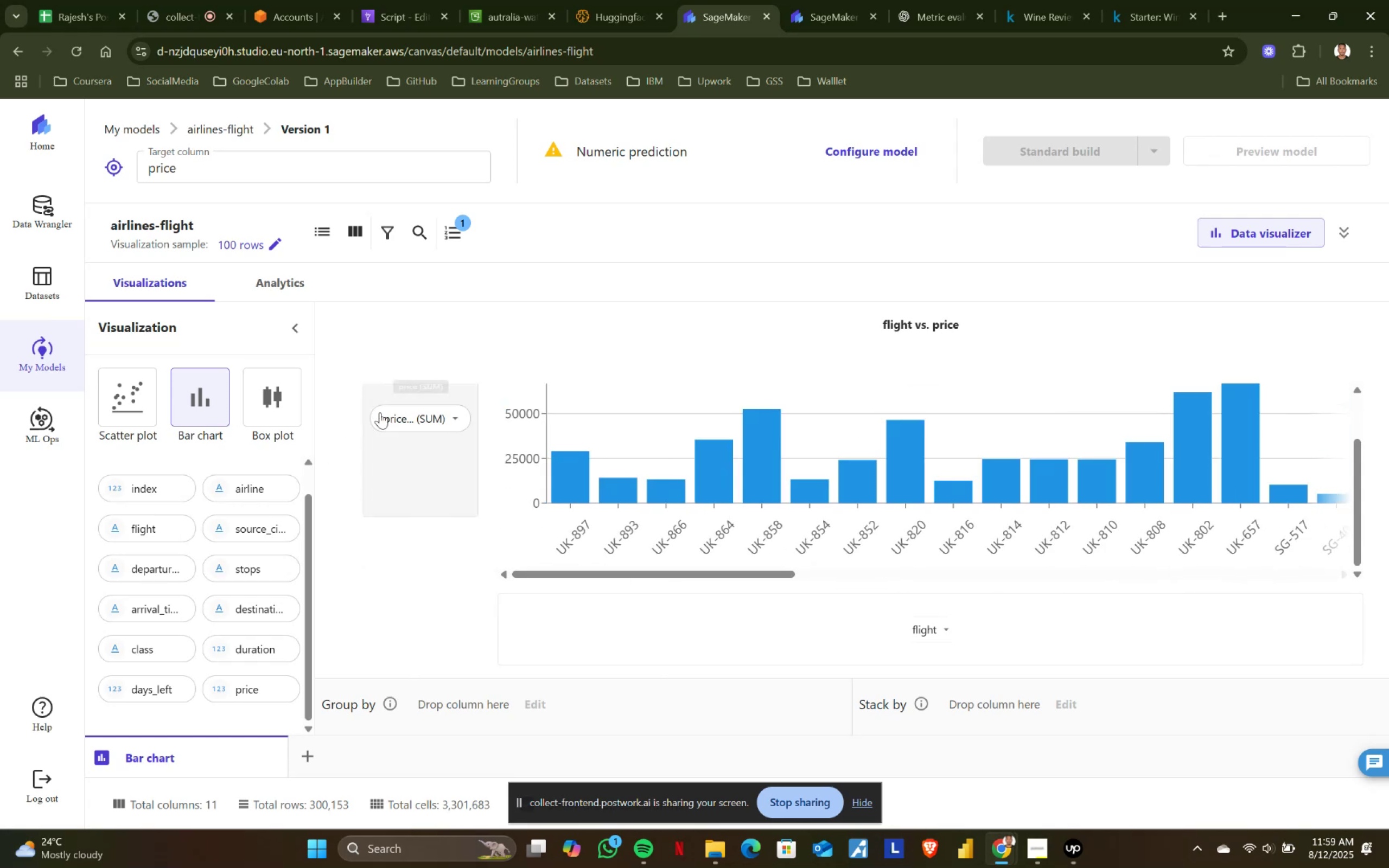 
left_click([424, 412])
 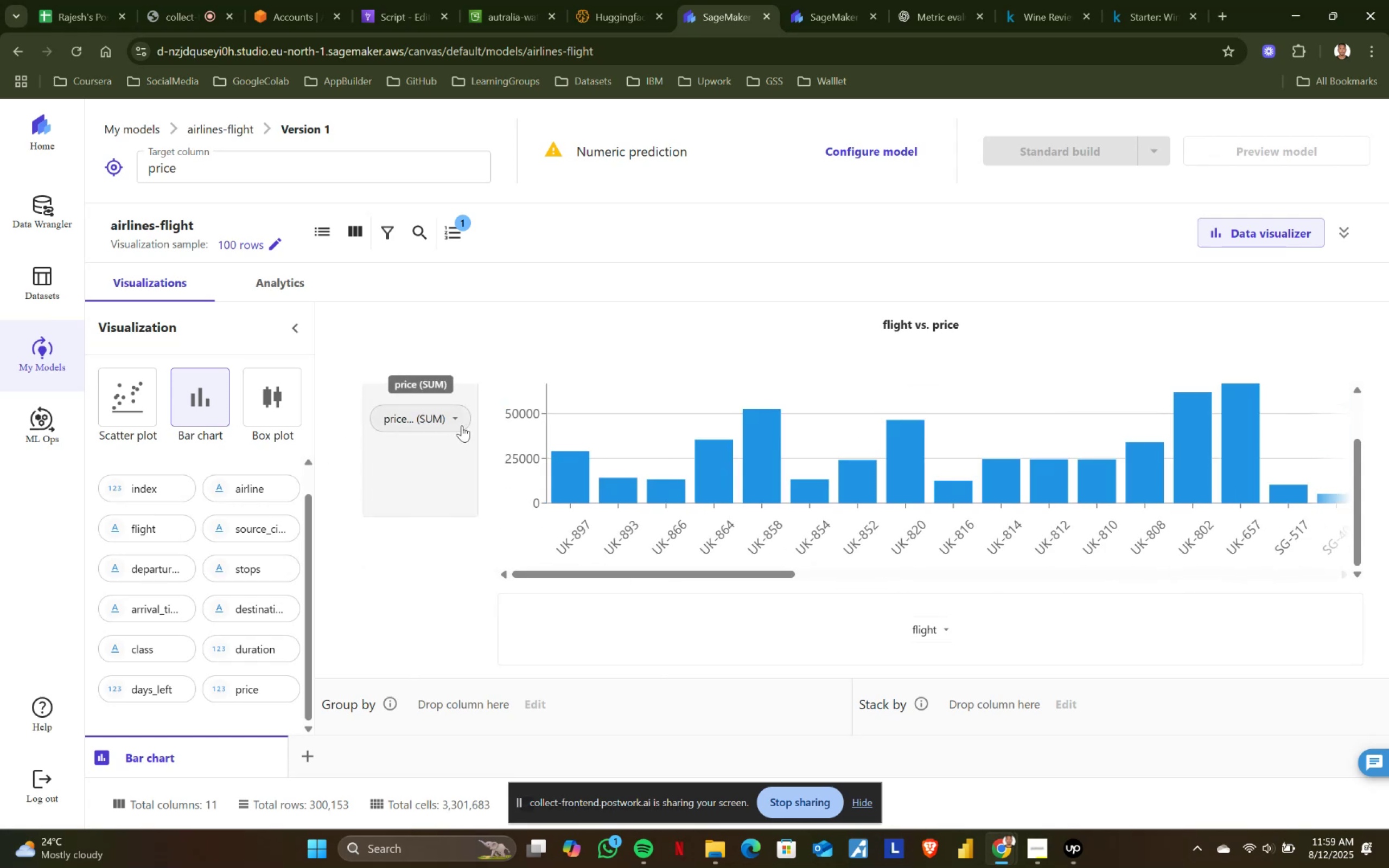 
left_click([454, 417])
 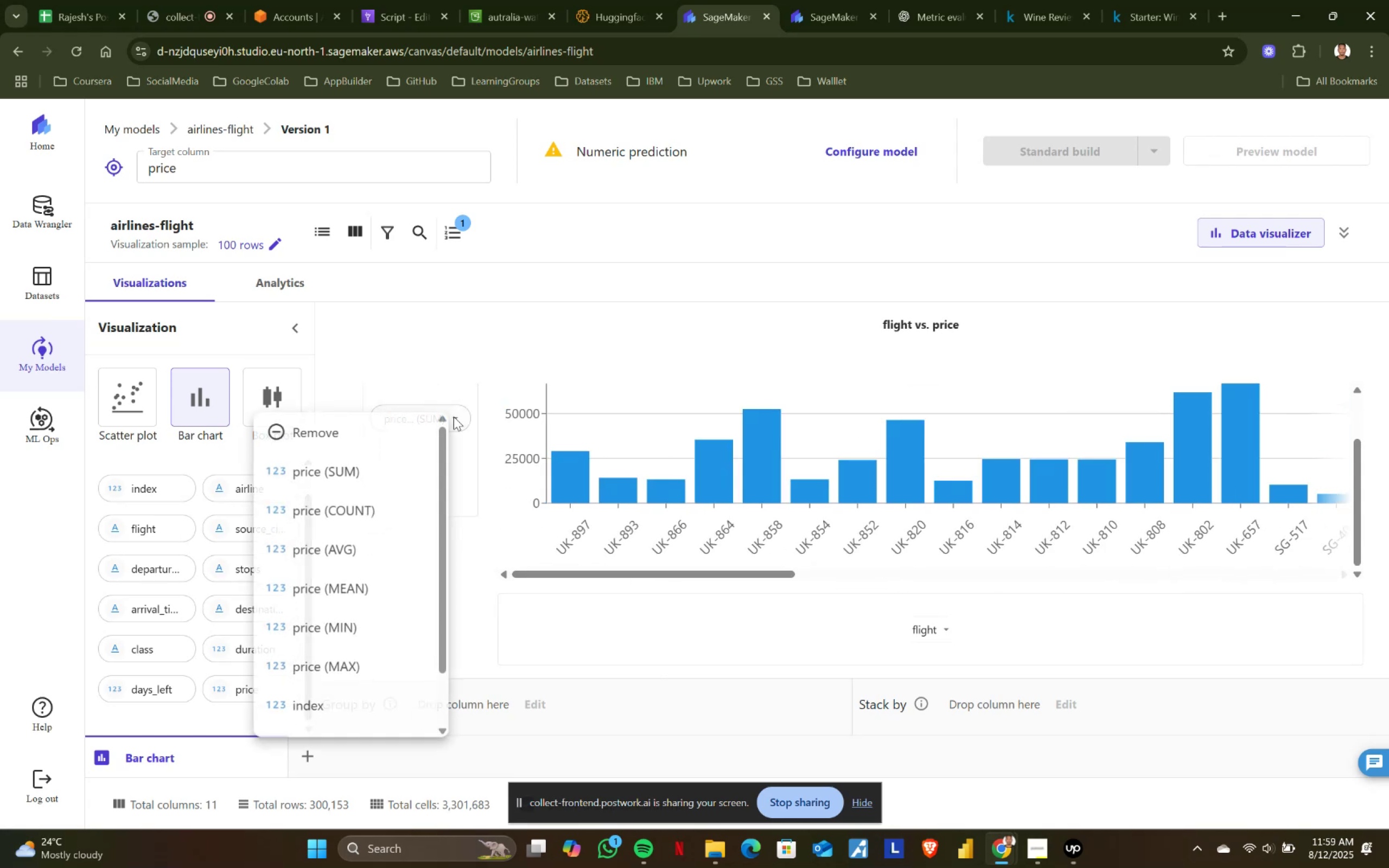 
scroll: coordinate [384, 690], scroll_direction: down, amount: 4.0
 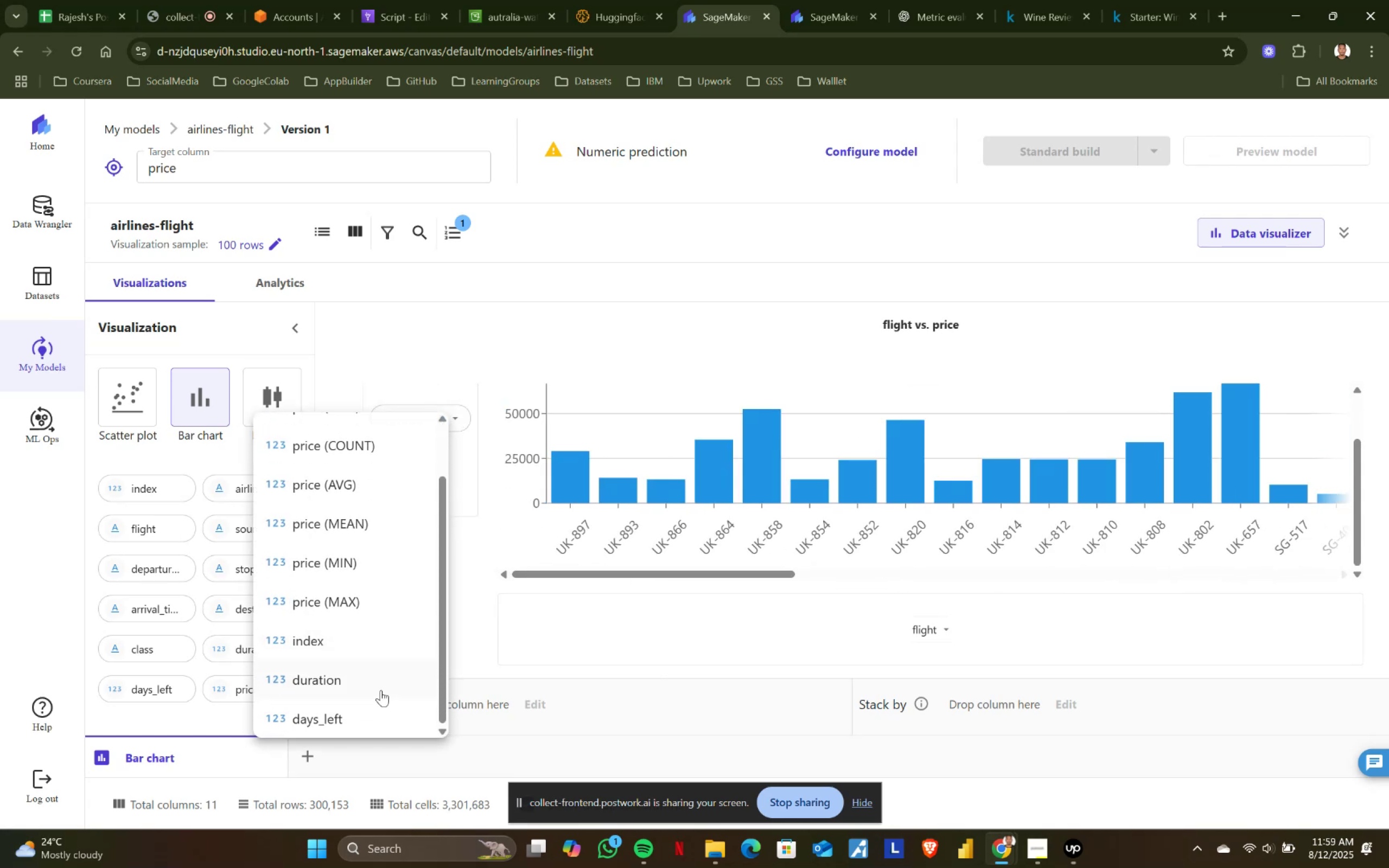 
left_click([357, 671])
 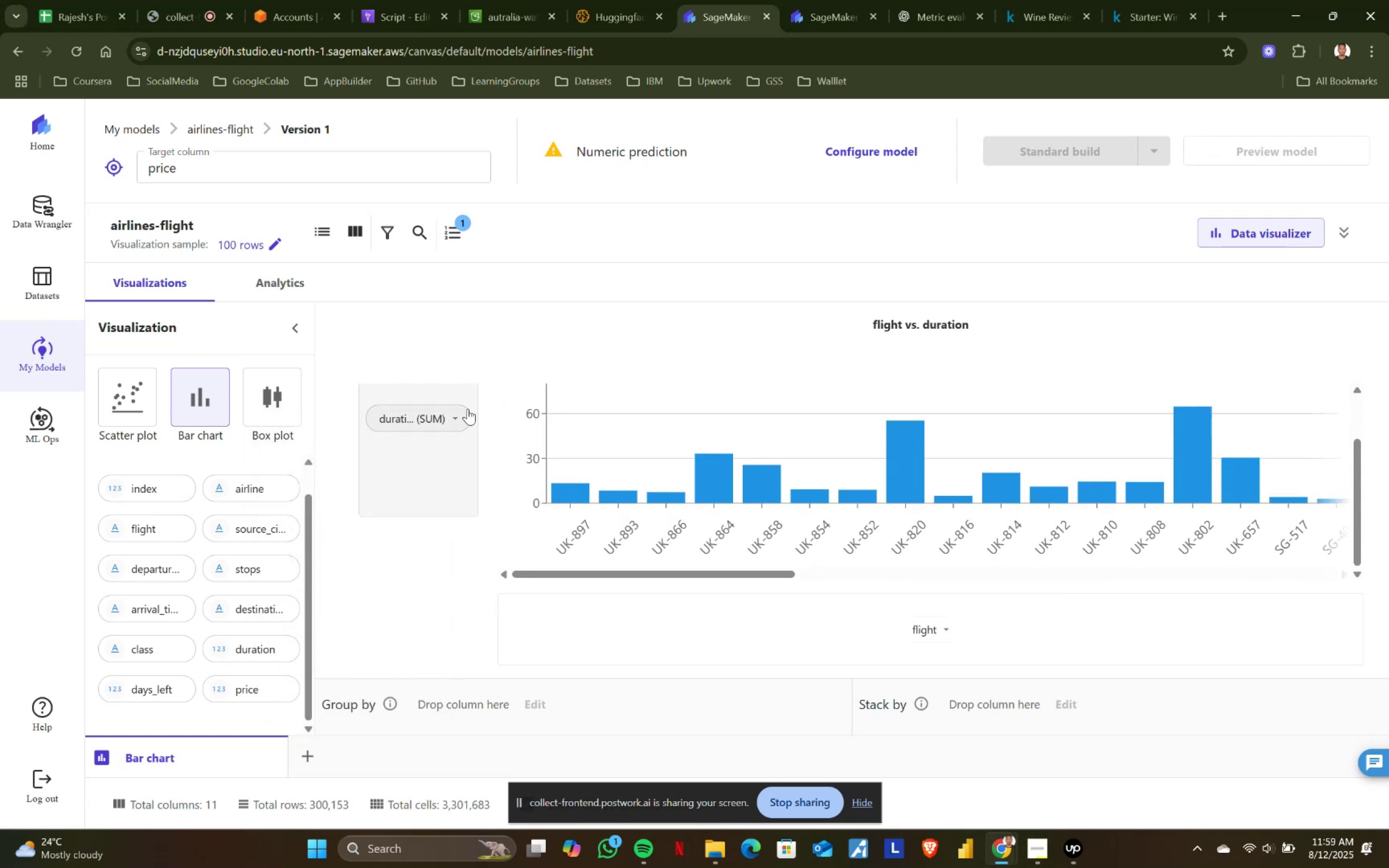 
left_click([463, 419])
 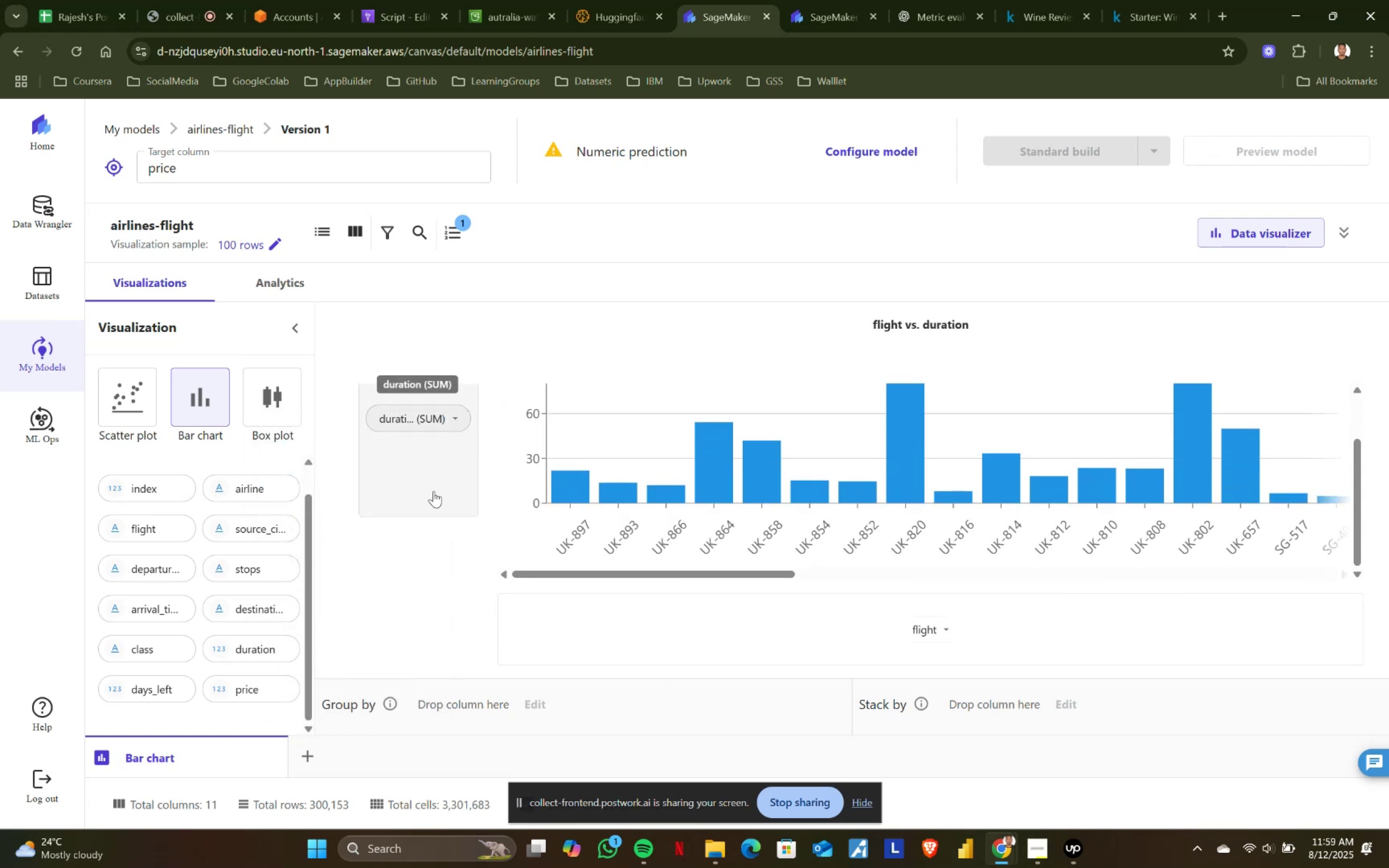 
scroll: coordinate [405, 630], scroll_direction: down, amount: 2.0
 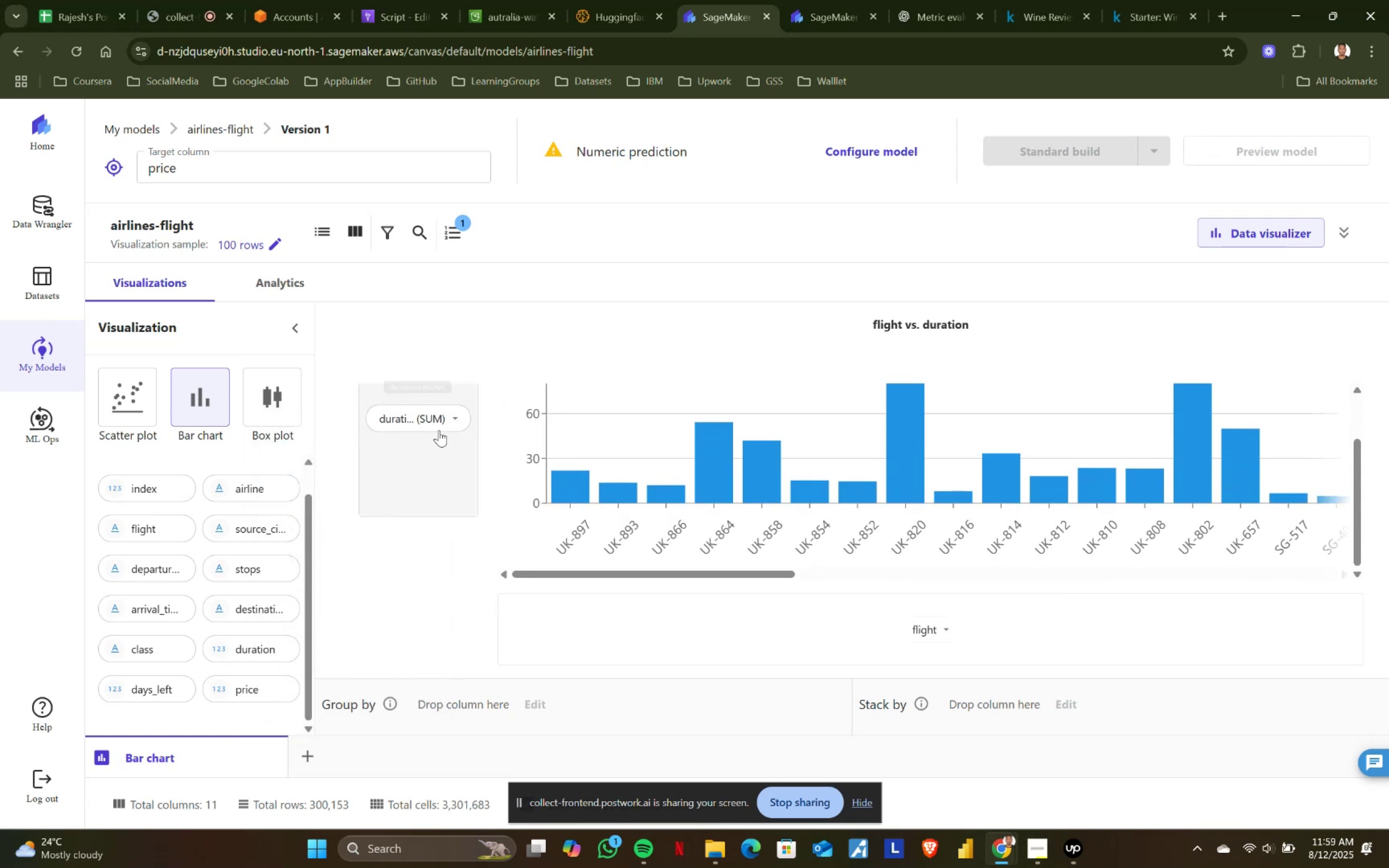 
left_click([463, 410])
 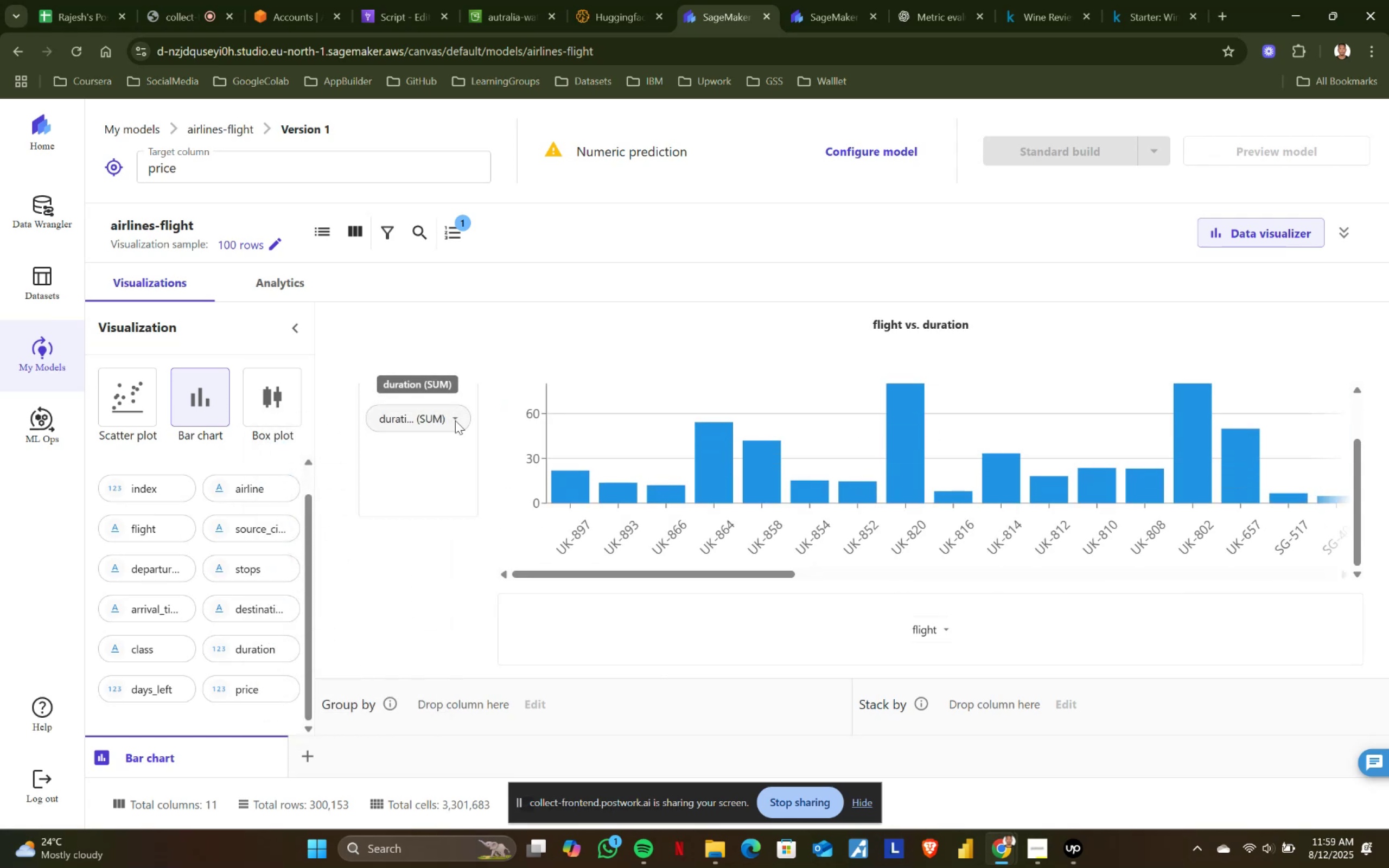 
scroll: coordinate [362, 690], scroll_direction: down, amount: 11.0
 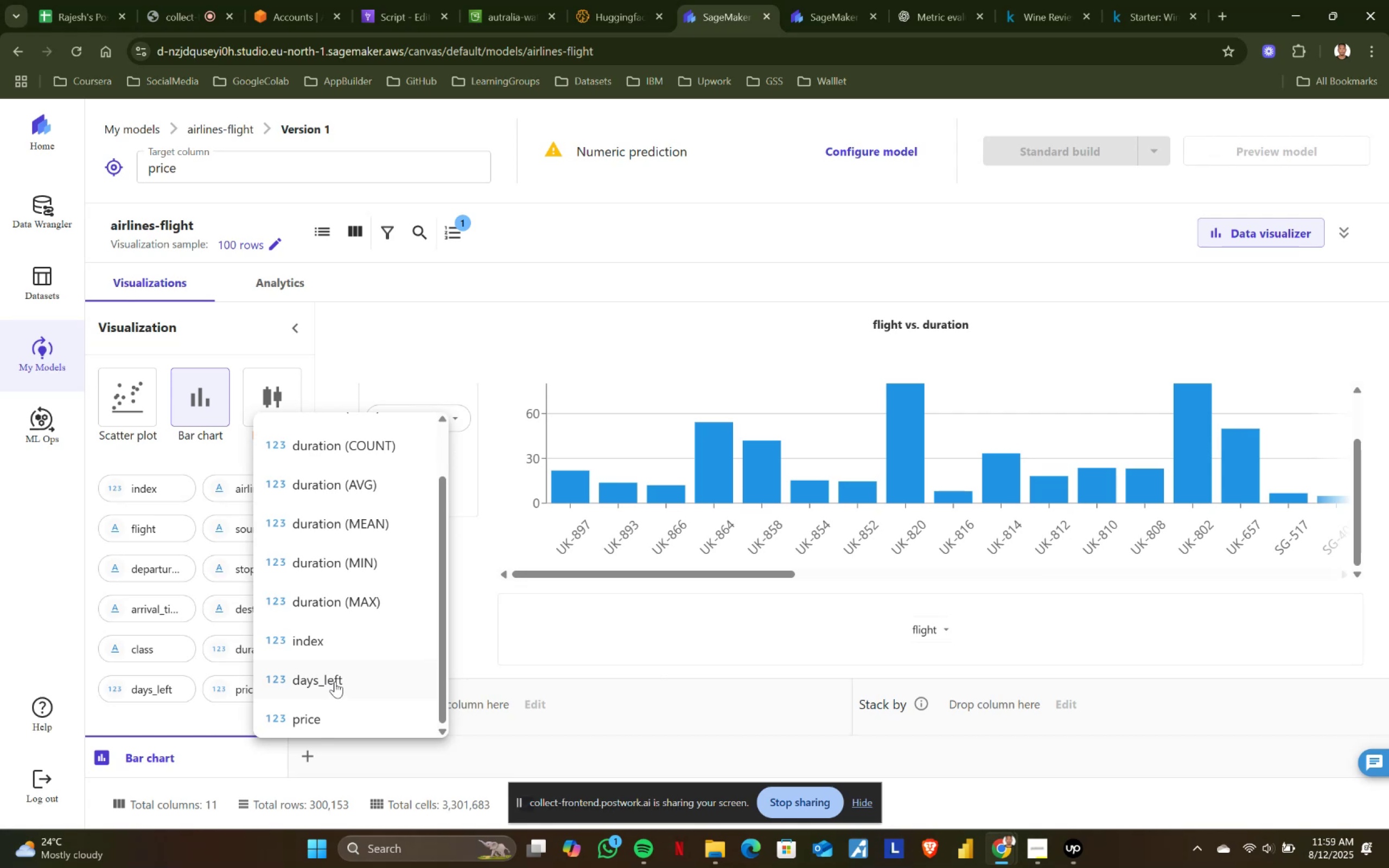 
left_click([335, 681])
 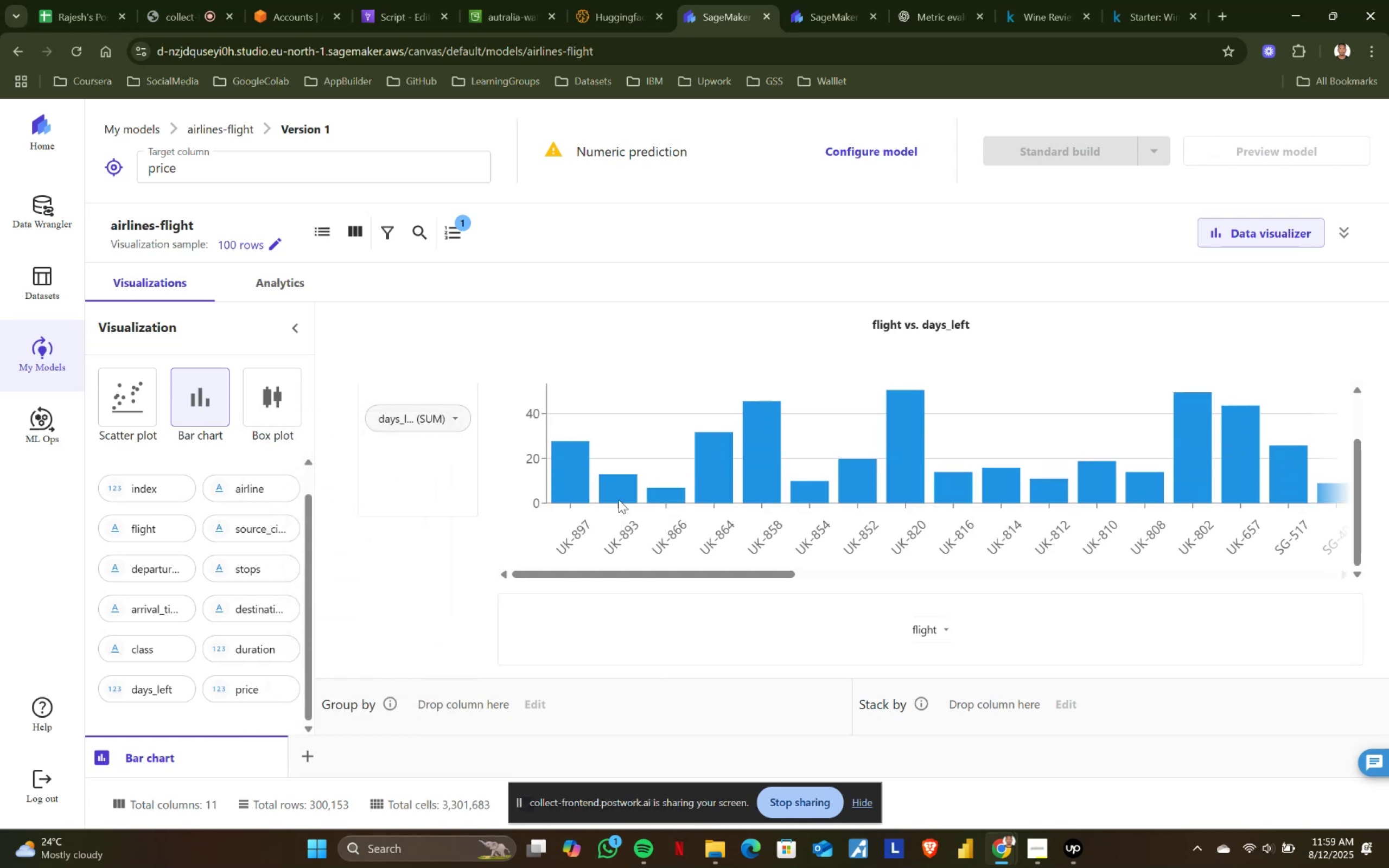 
left_click_drag(start_coordinate=[708, 576], to_coordinate=[1277, 577])
 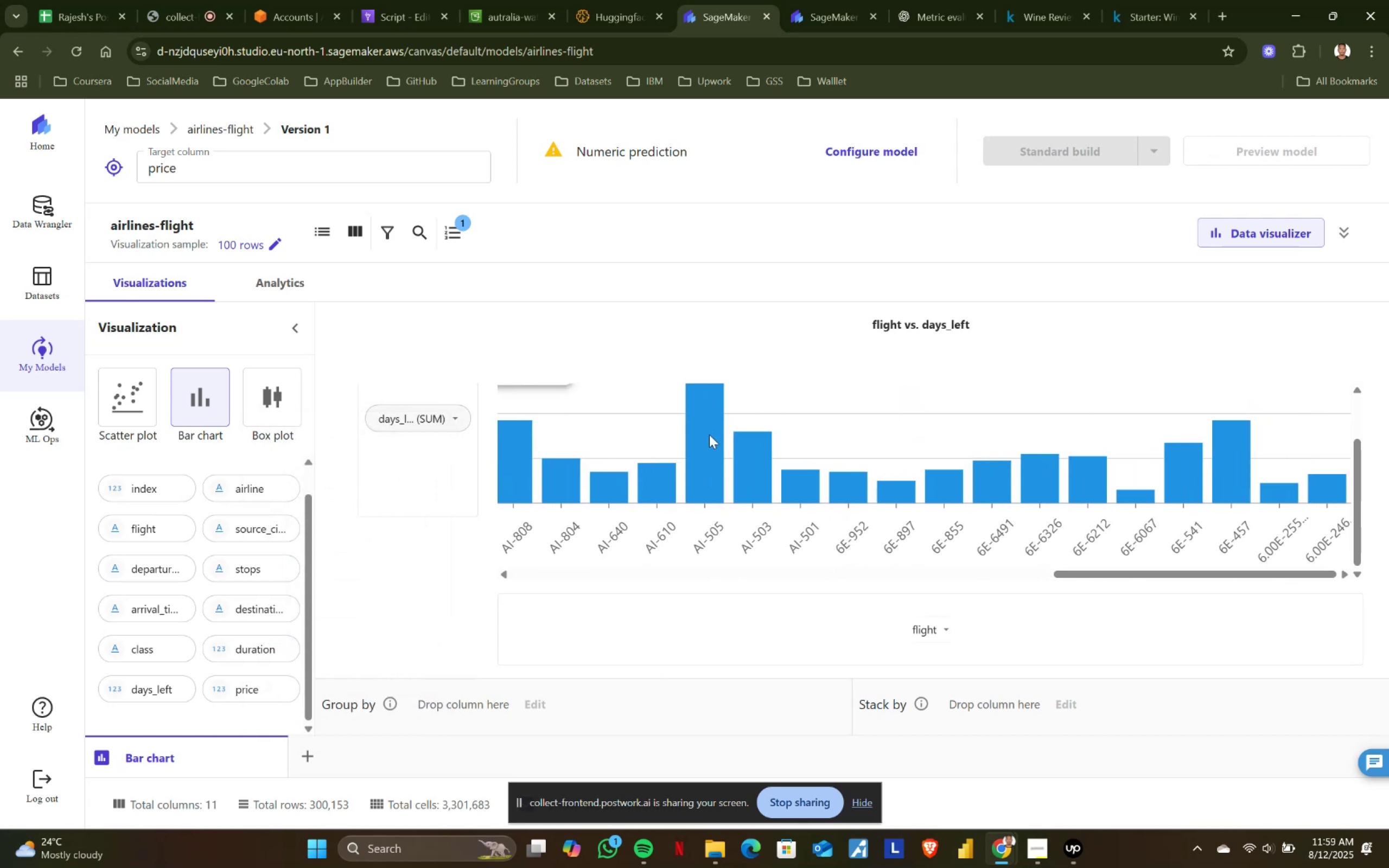 
scroll: coordinate [706, 433], scroll_direction: up, amount: 4.0
 